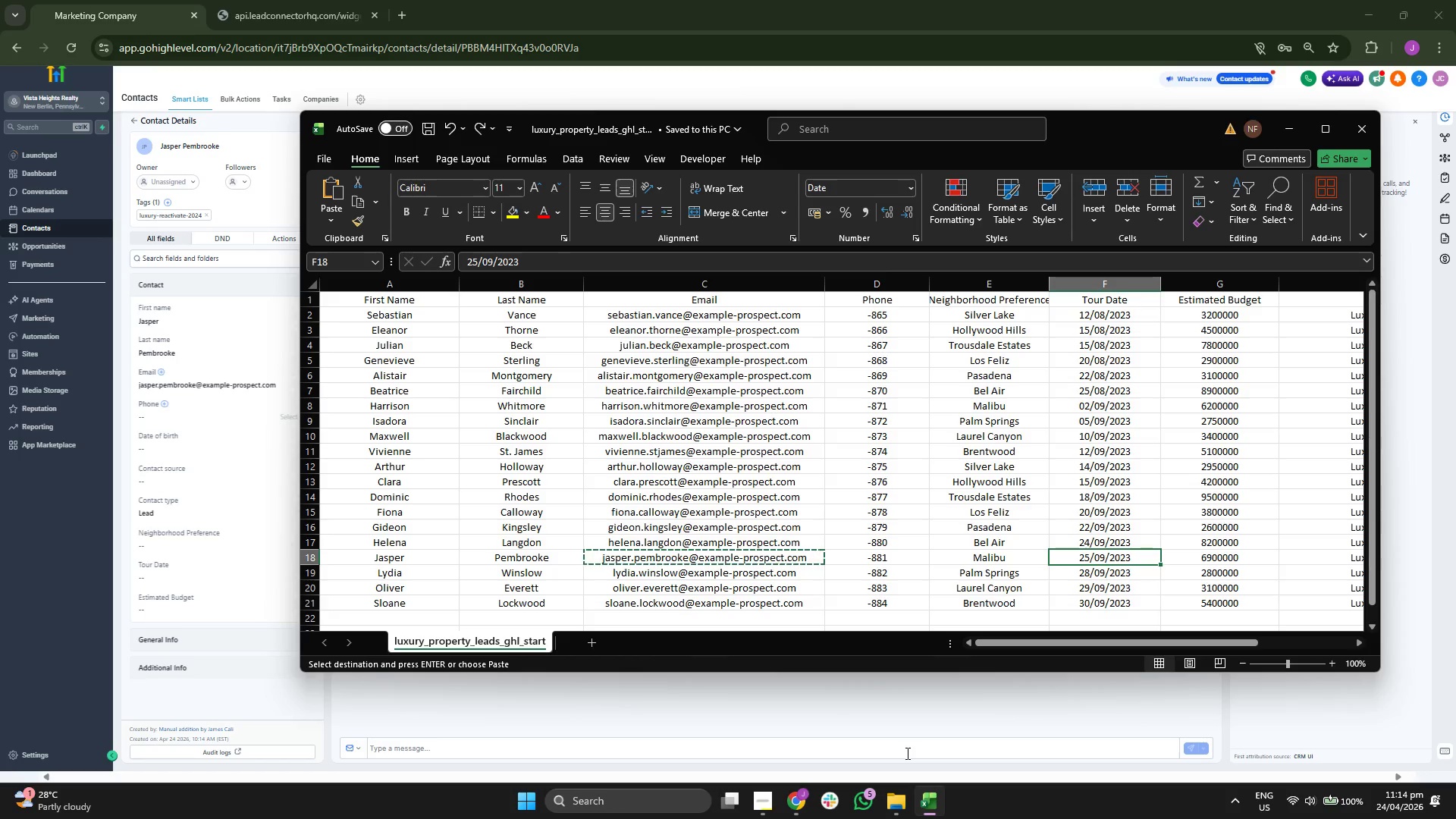 
key(Control+C)
 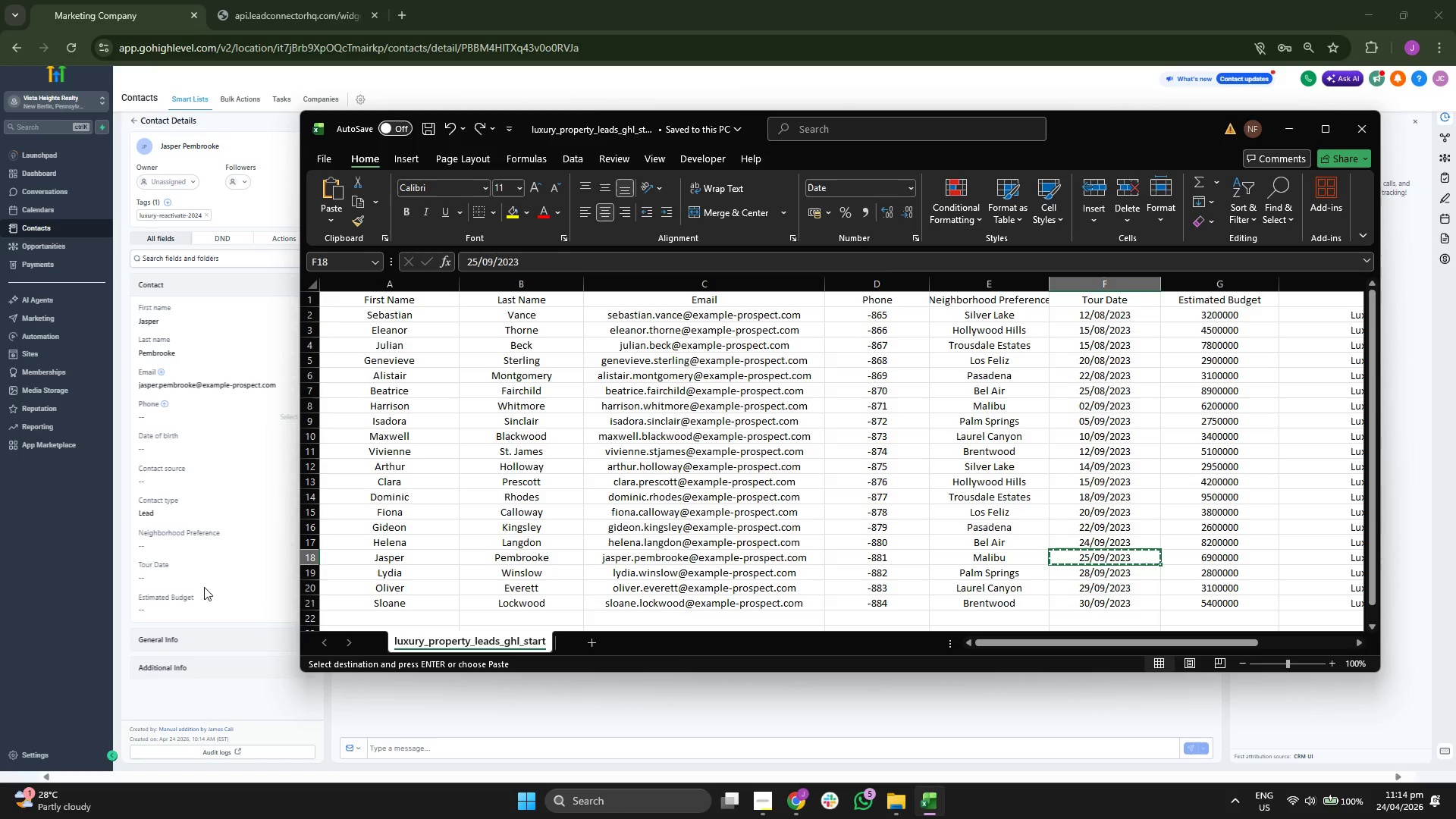 
left_click([196, 574])
 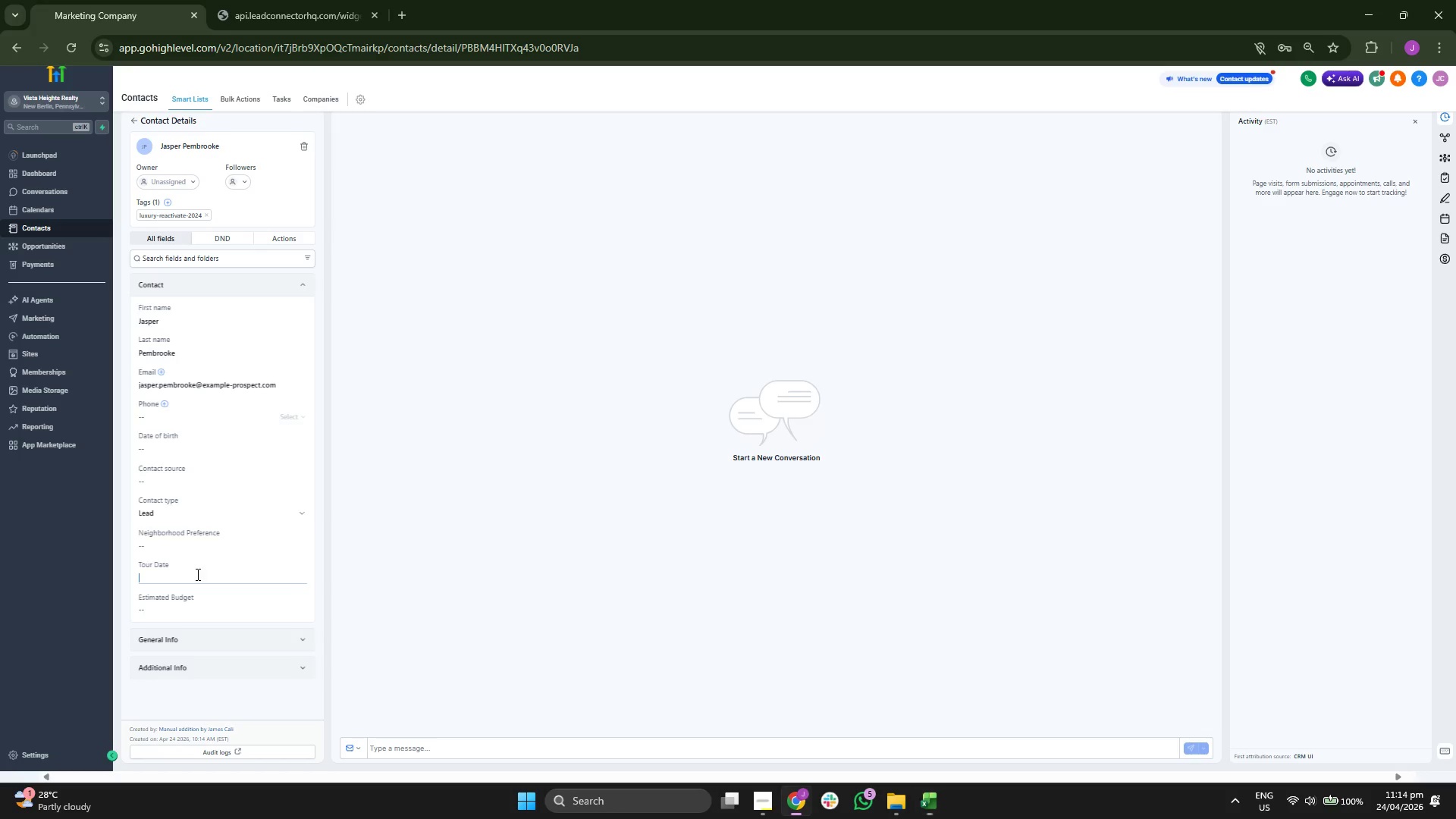 
key(Control+ControlLeft)
 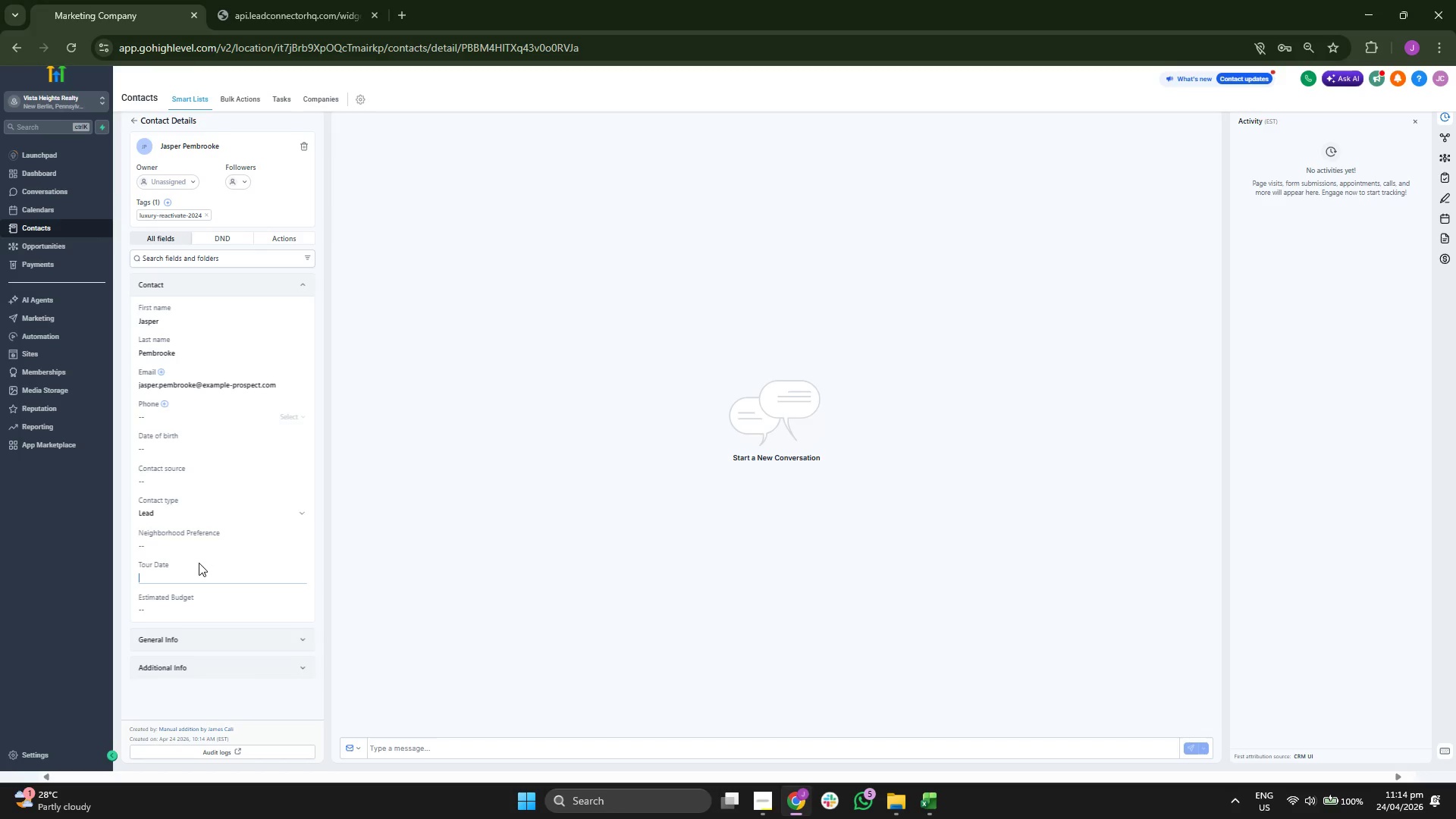 
key(Control+V)
 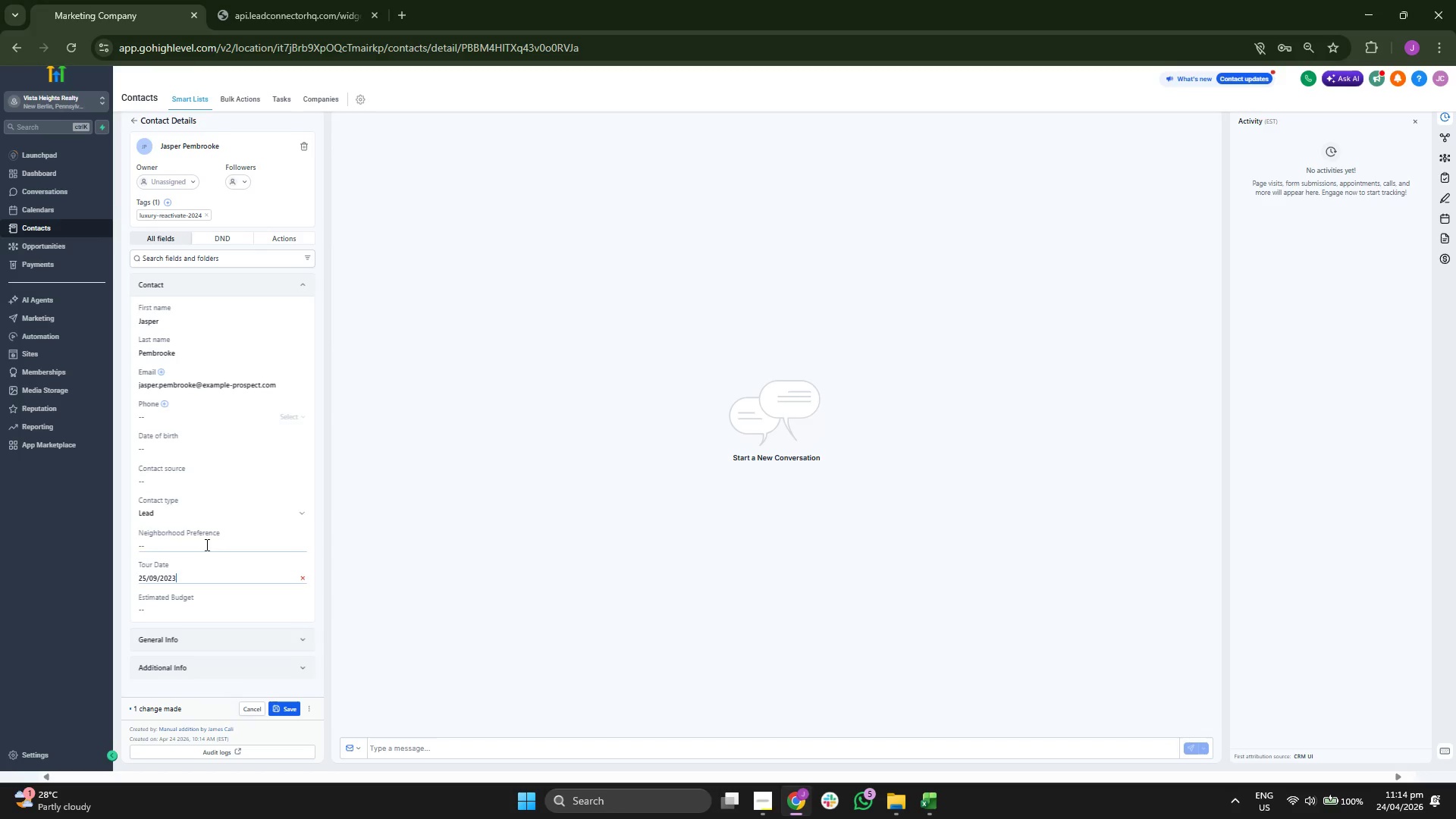 
left_click([206, 544])
 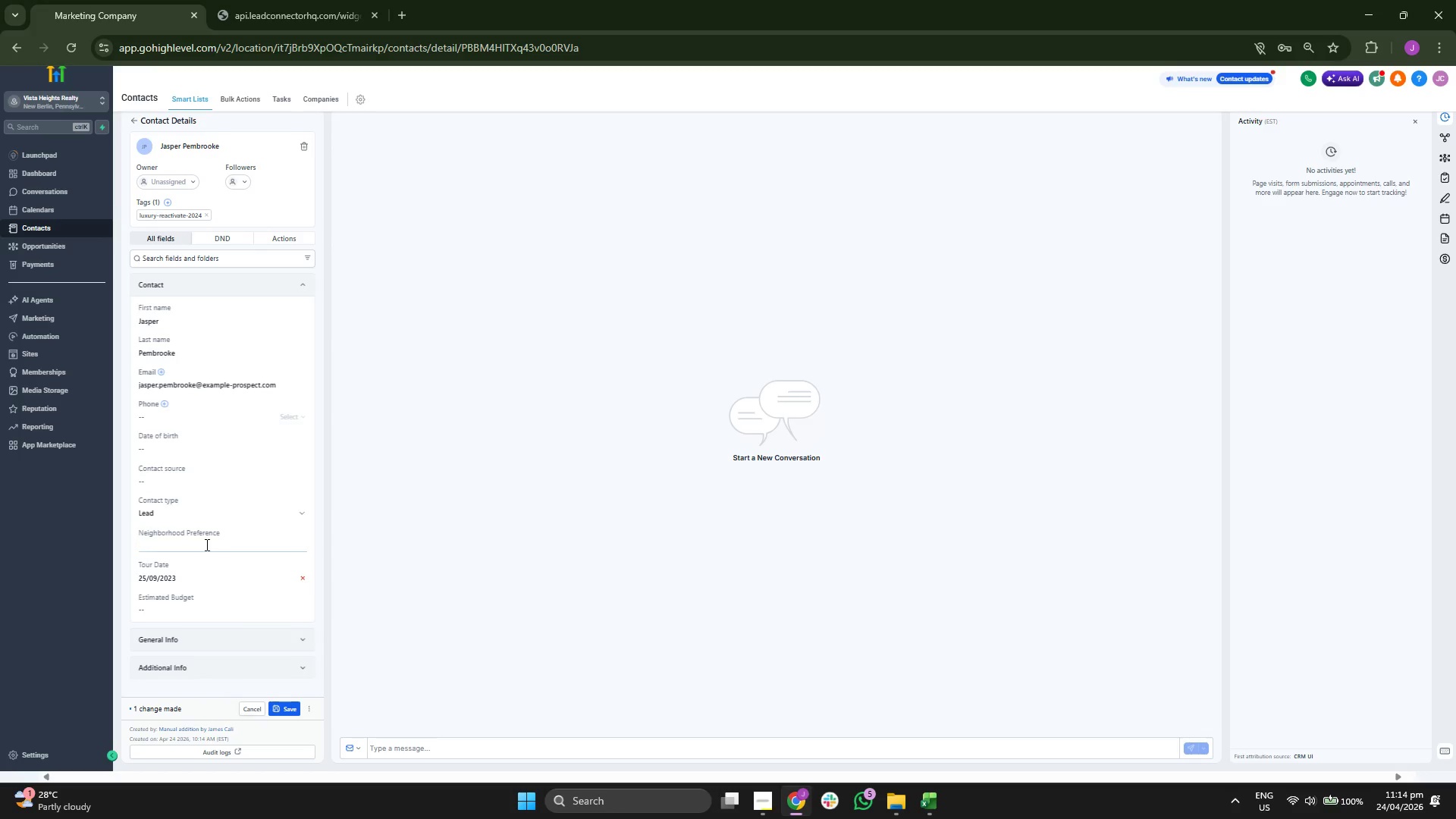 
type(Man)
key(Backspace)
type(libu)
 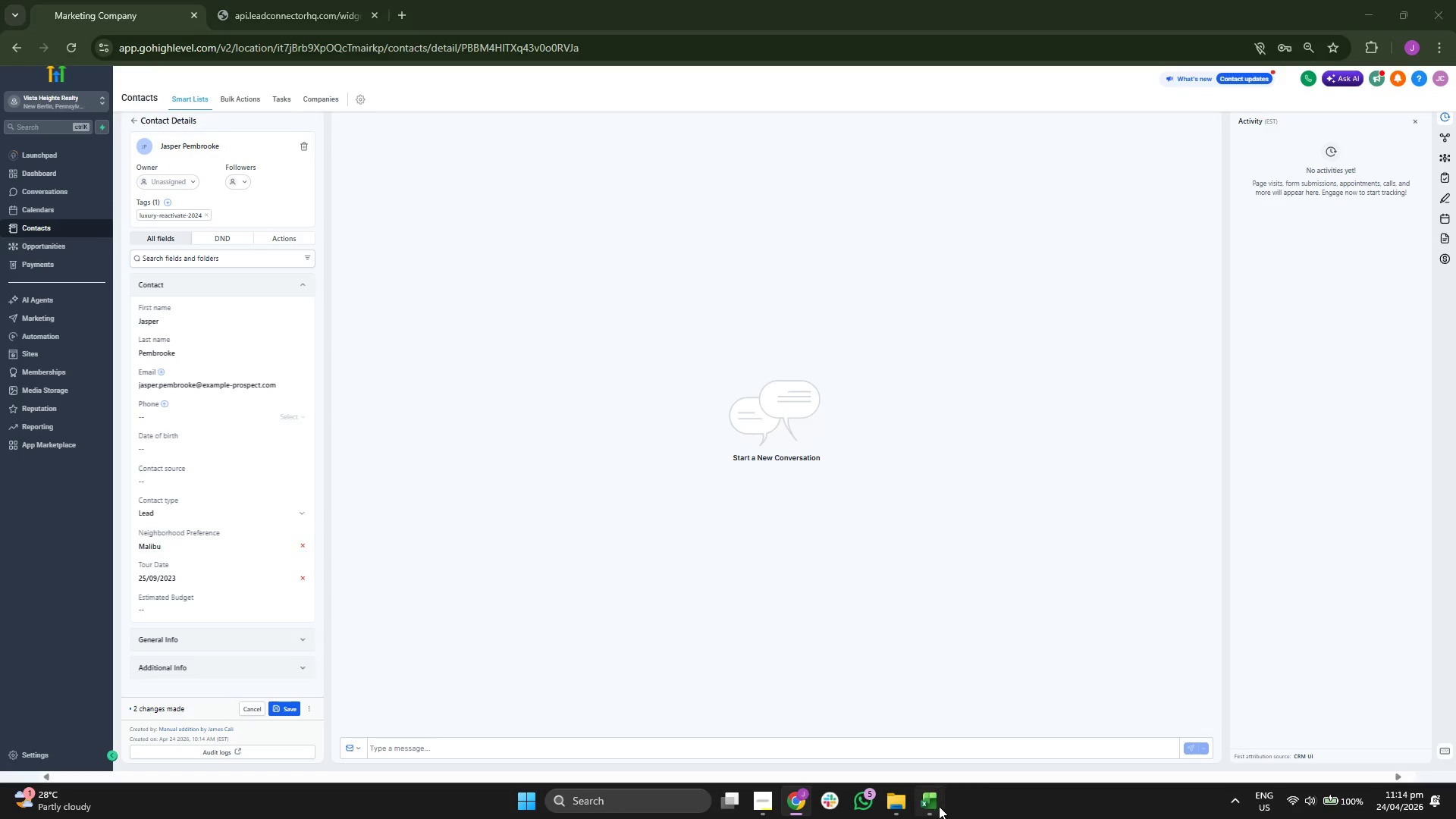 
key(ArrowRight)
 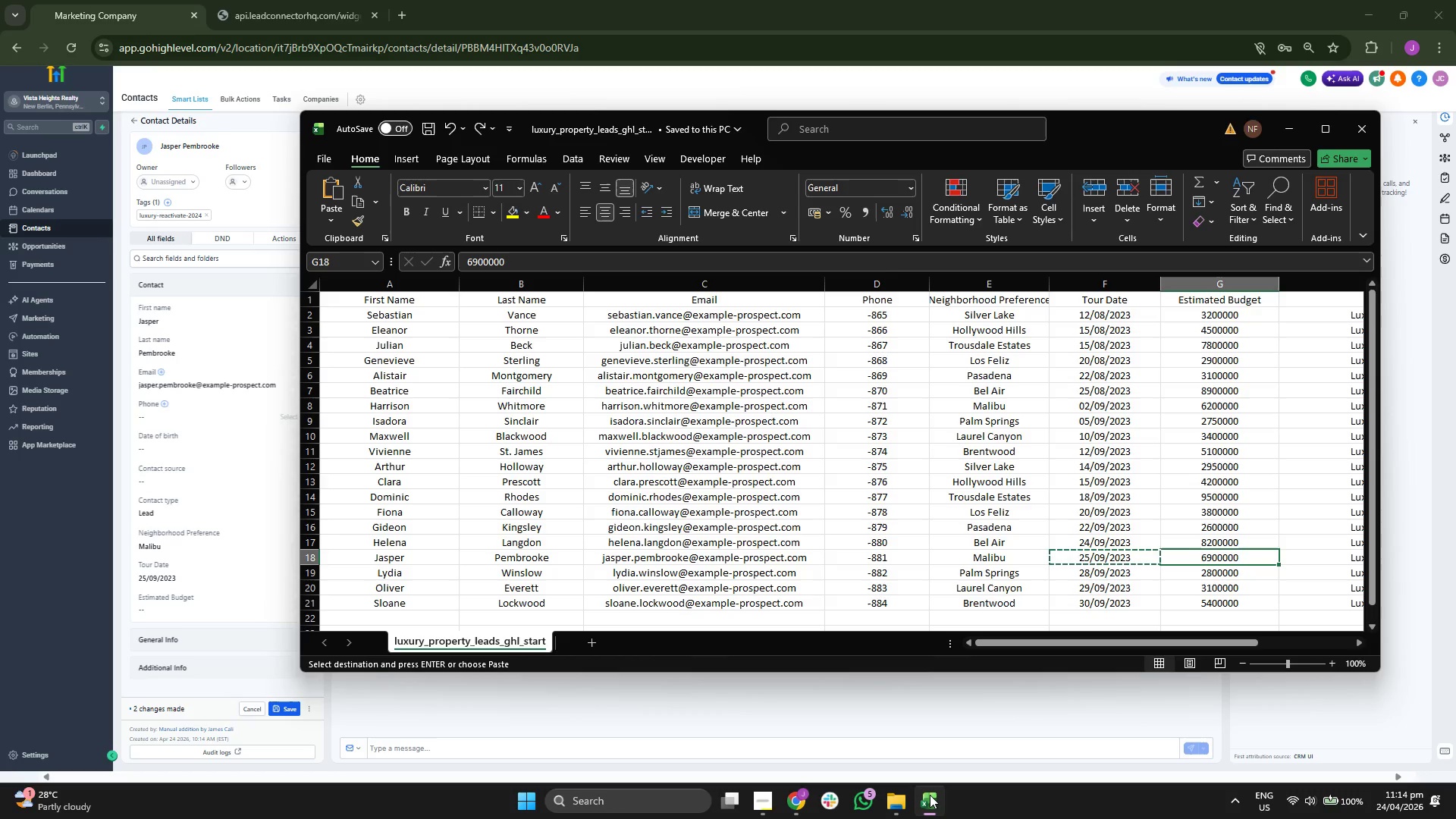 
key(Control+ControlLeft)
 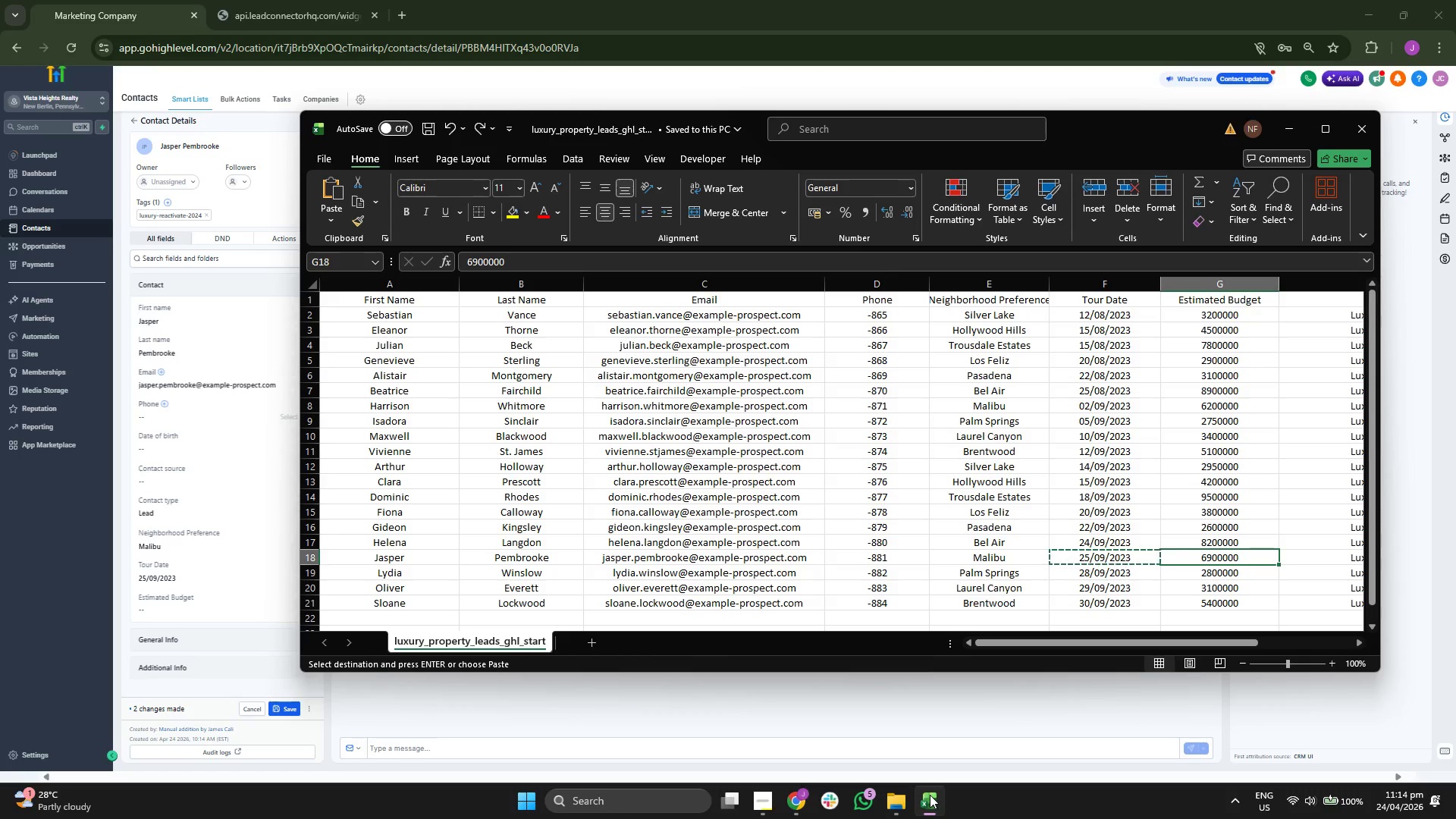 
key(Control+C)
 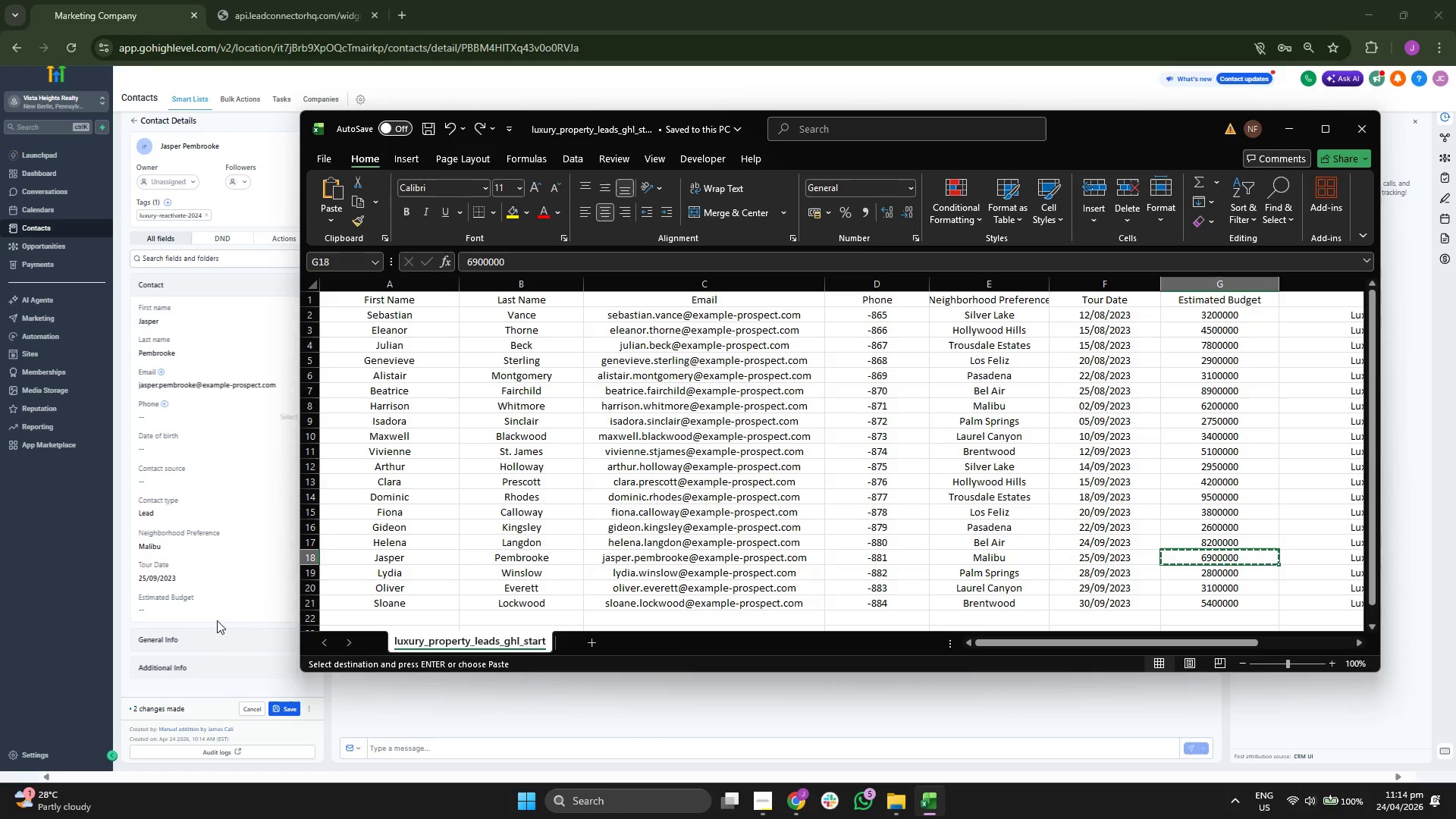 
left_click([221, 610])
 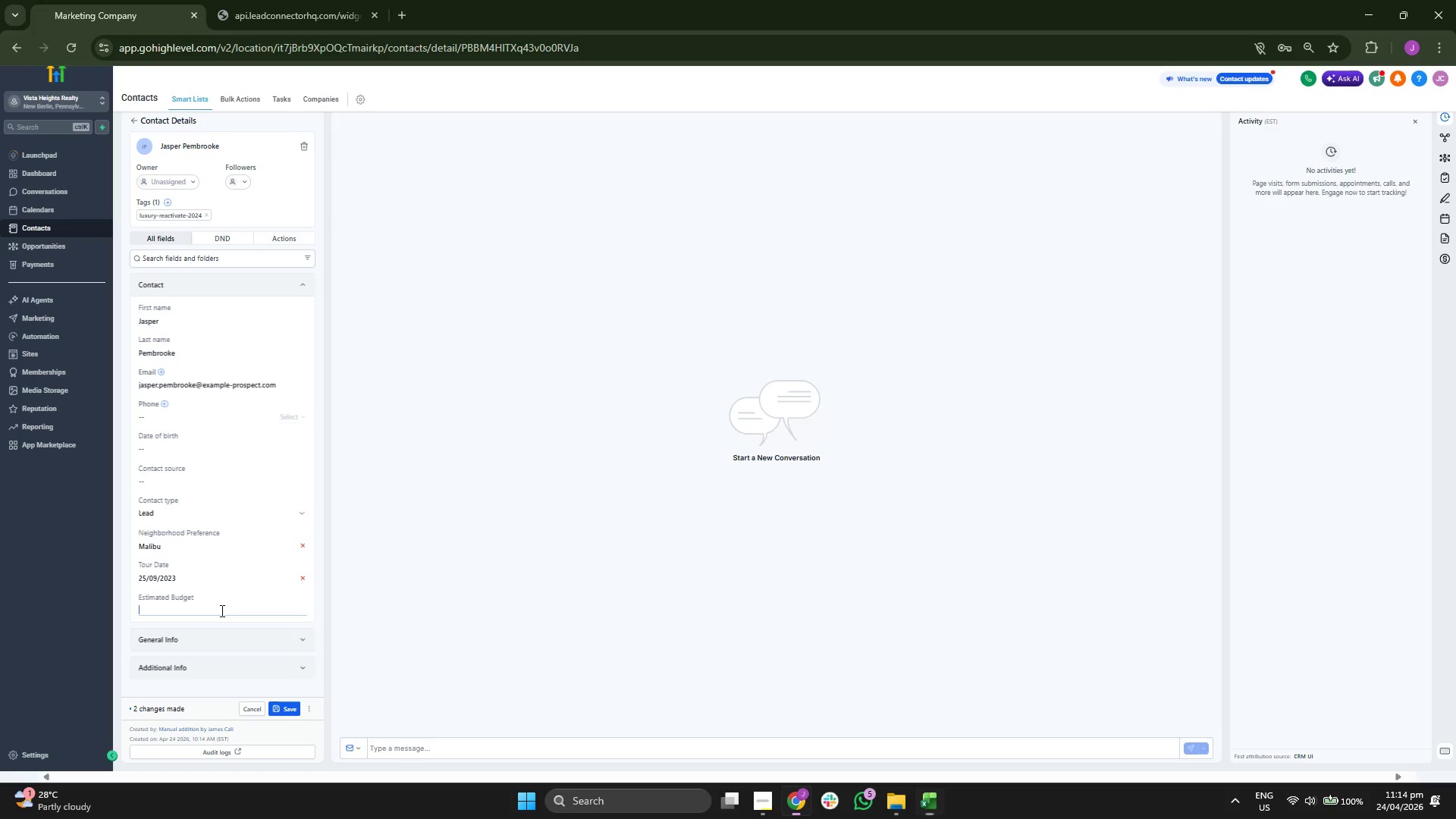 
key(Control+V)
 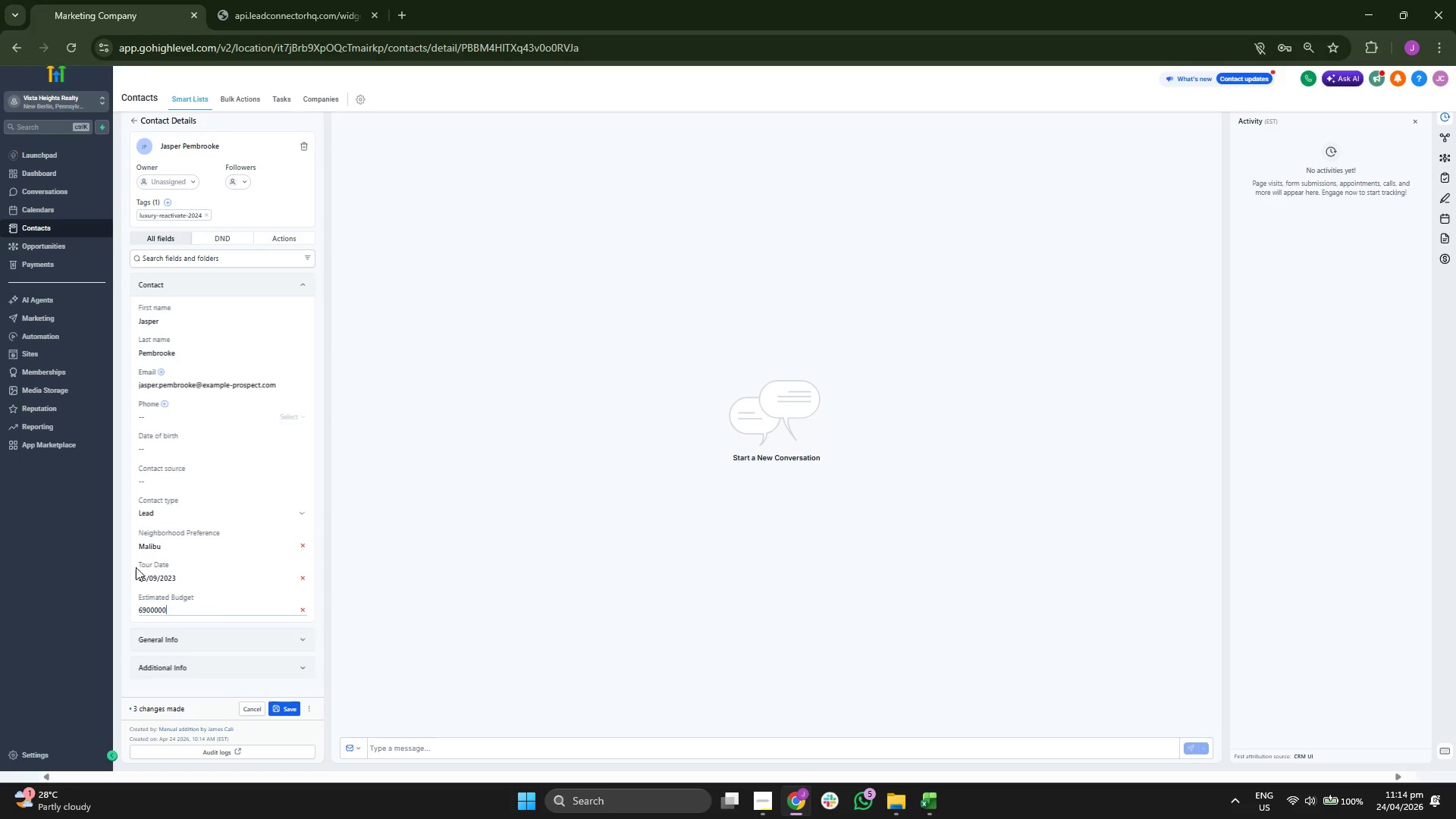 
left_click([122, 555])
 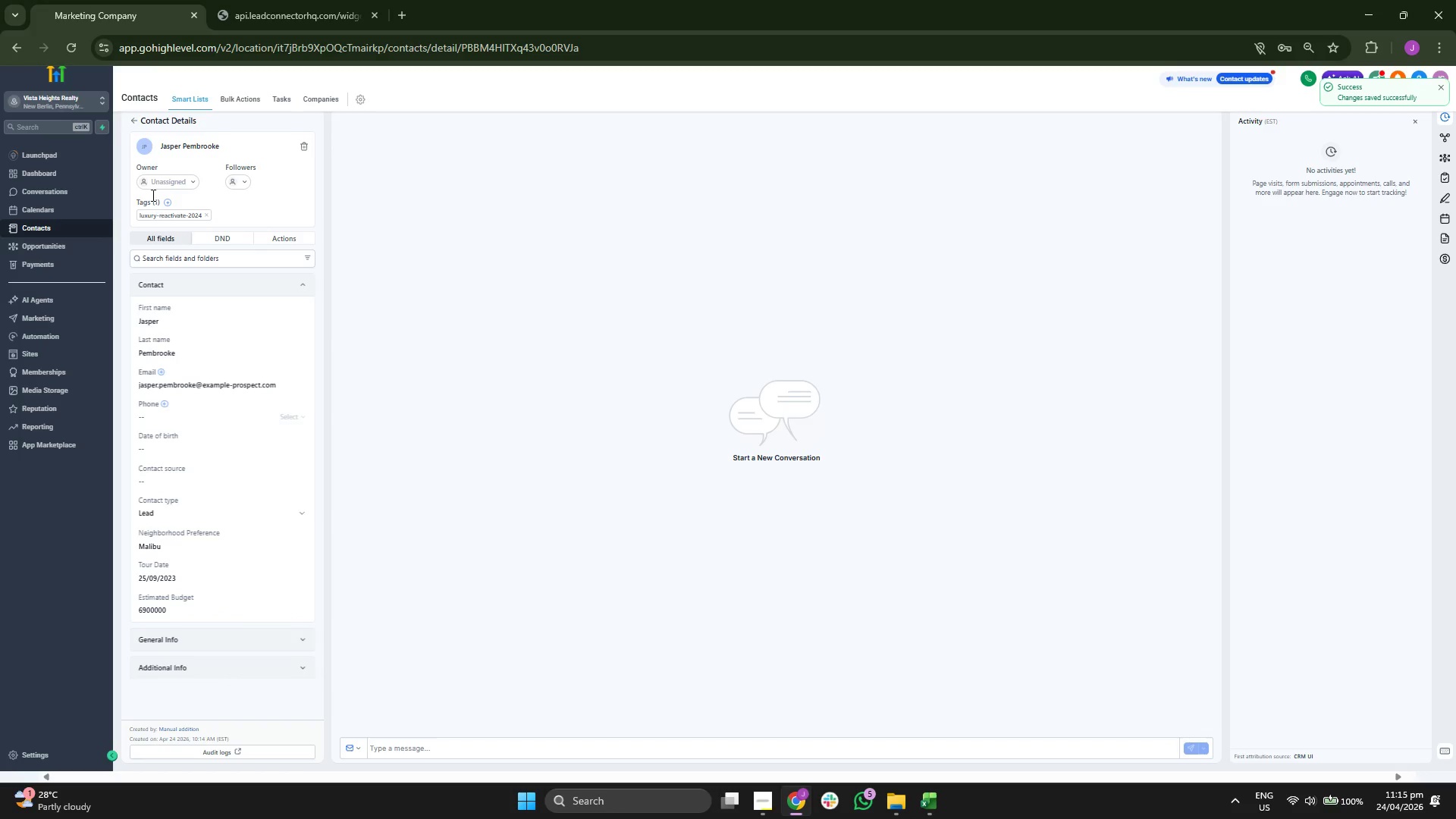 
left_click([133, 122])
 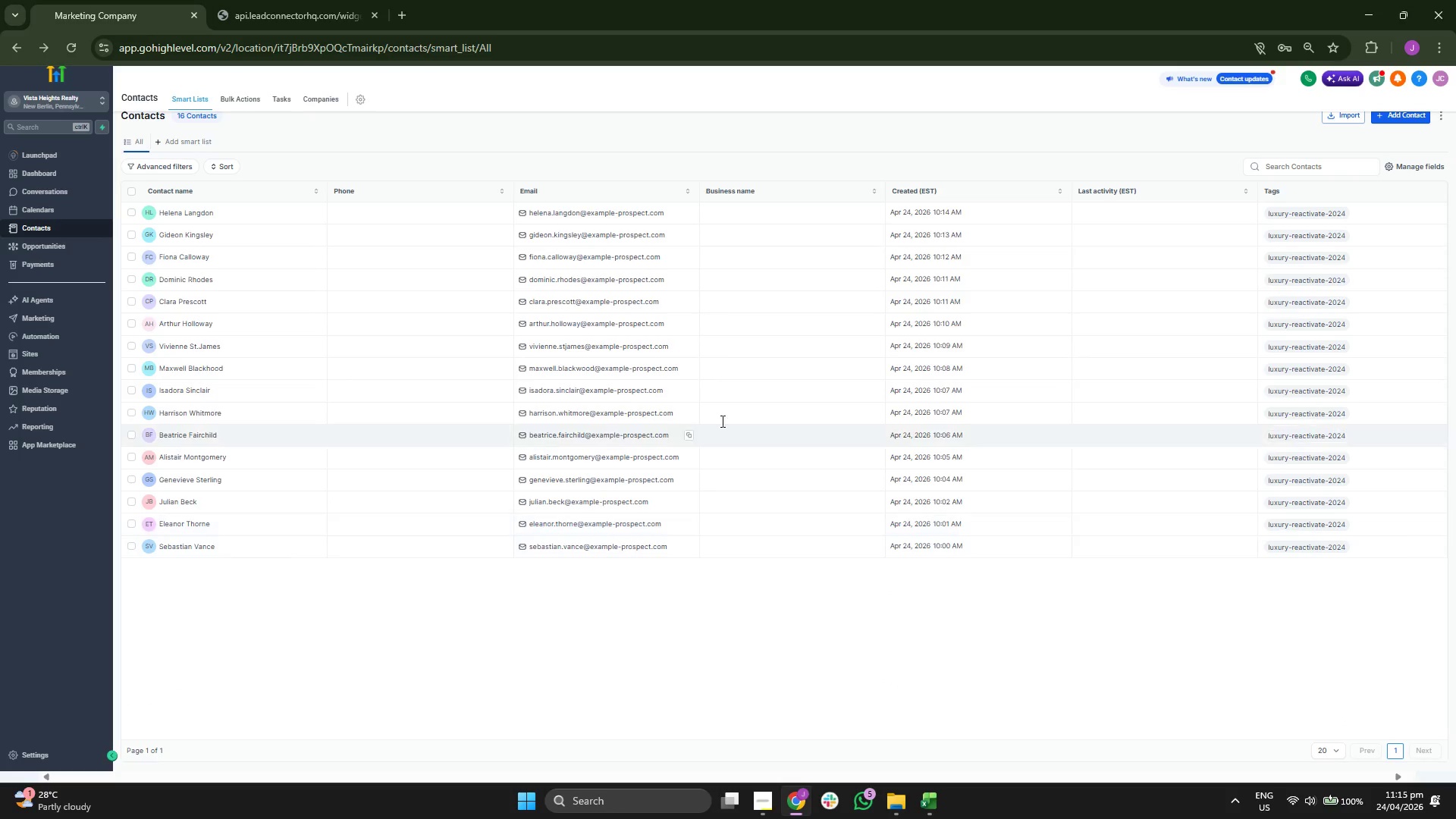 
left_click([1397, 116])
 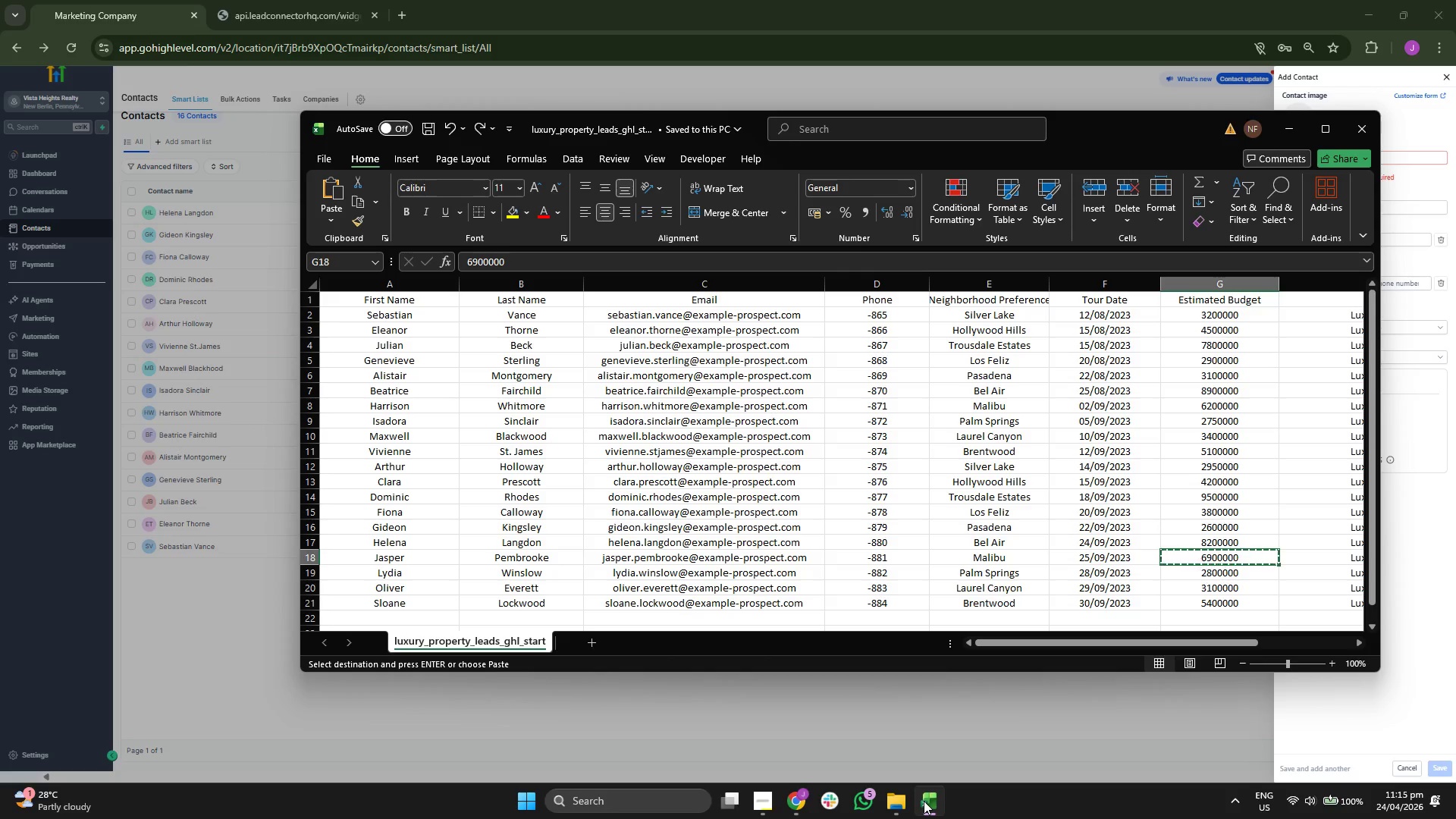 
key(ArrowDown)
 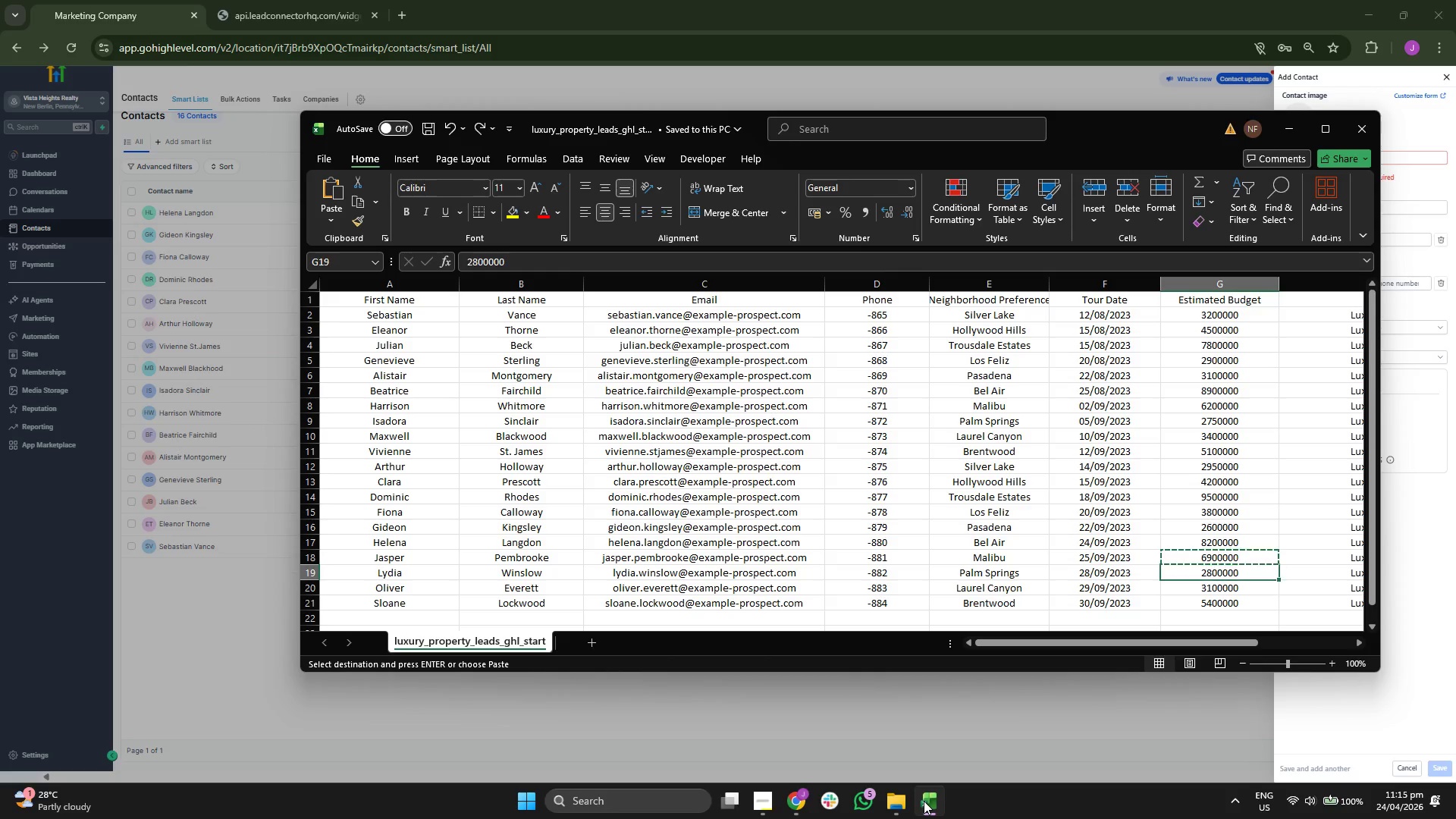 
key(ArrowLeft)
 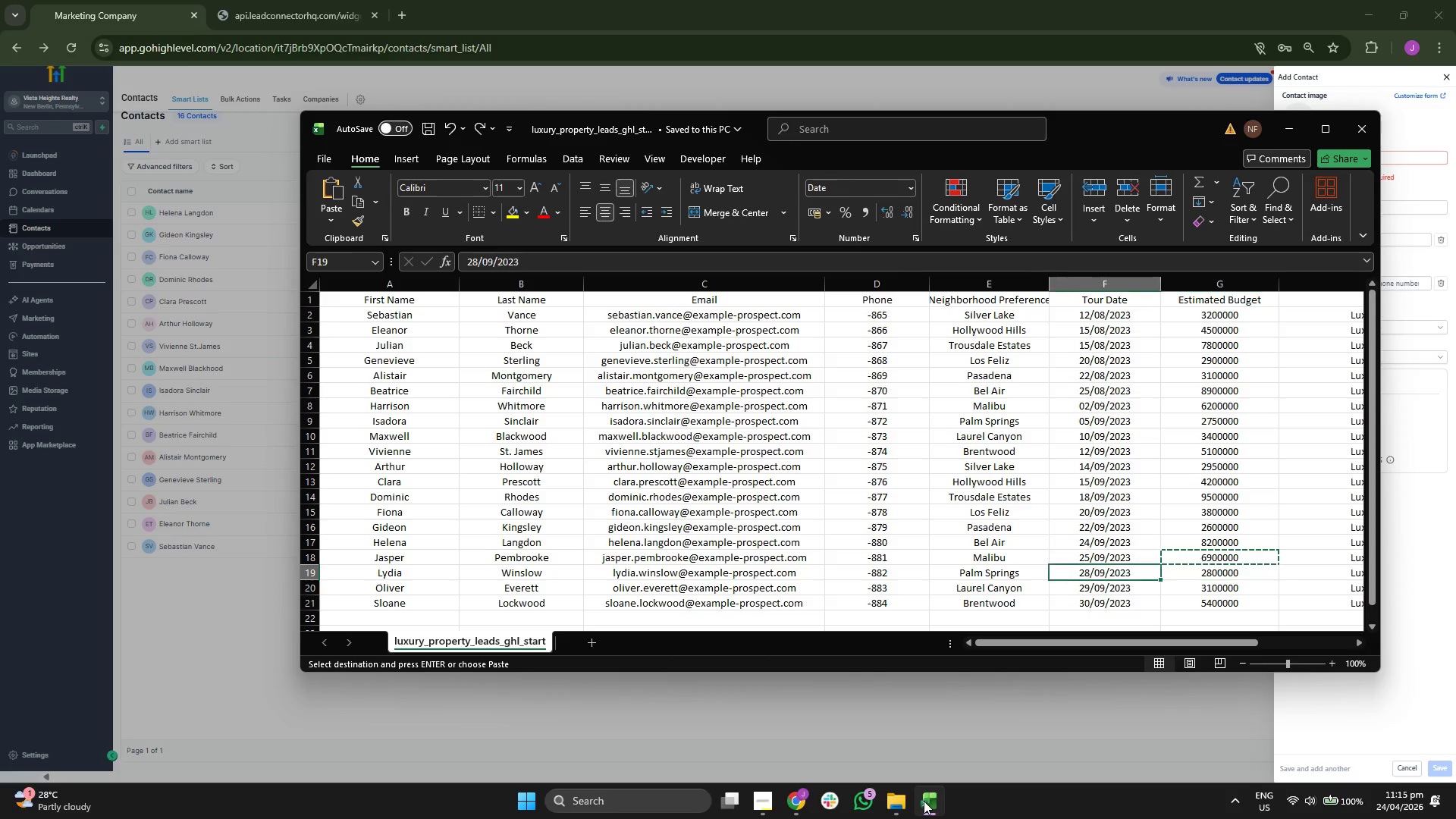 
key(ArrowLeft)
 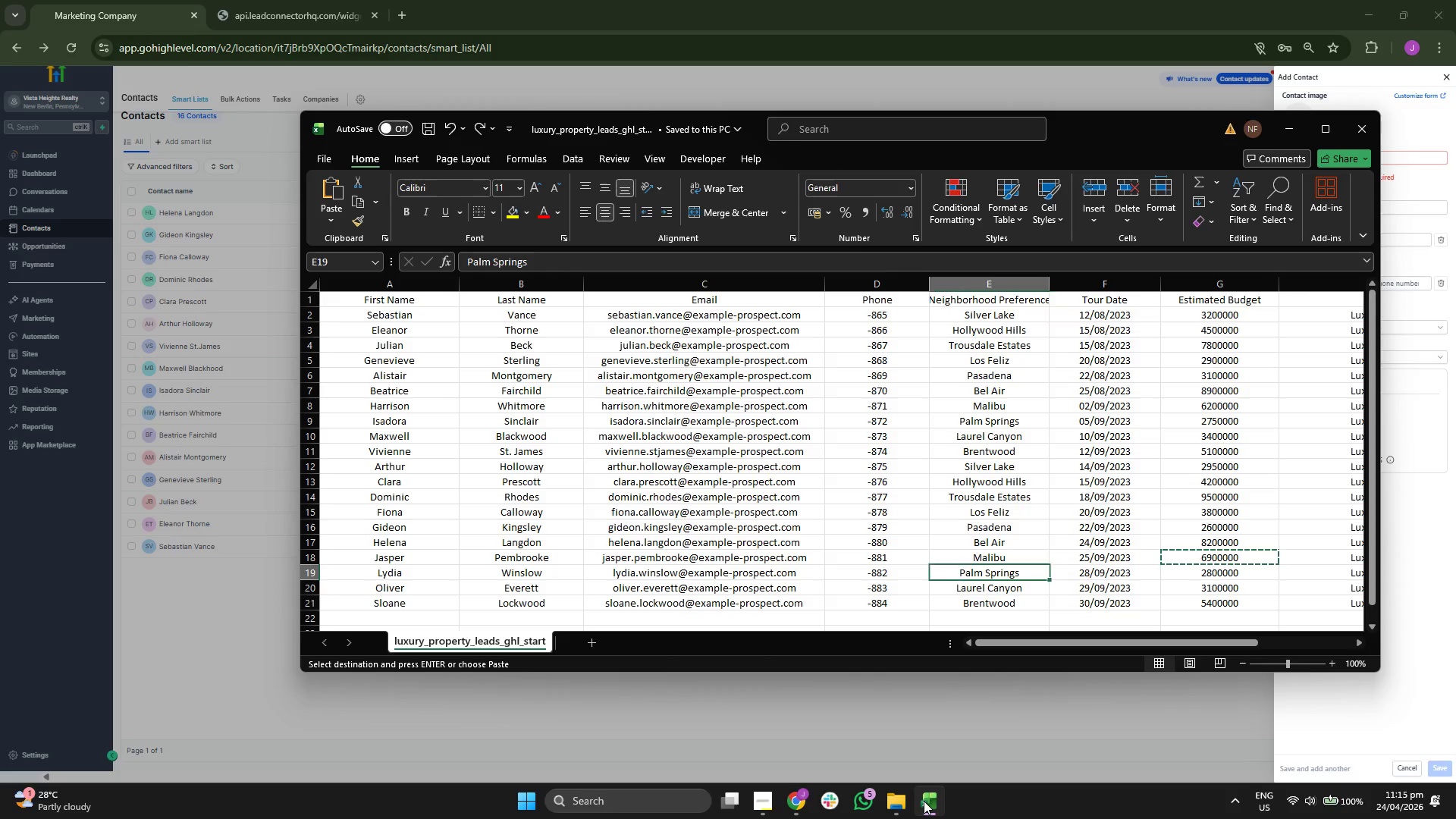 
key(ArrowLeft)
 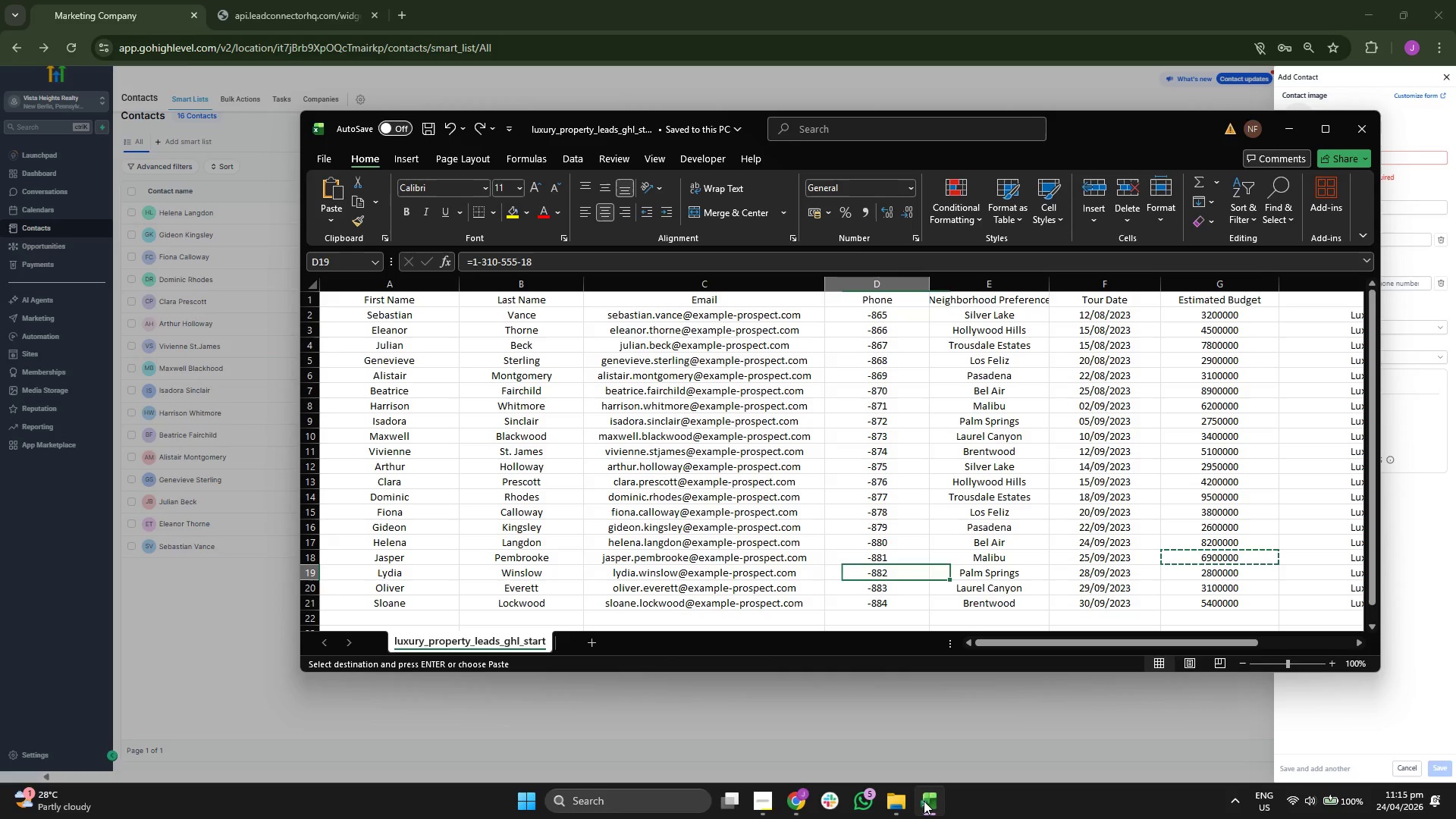 
key(ArrowLeft)
 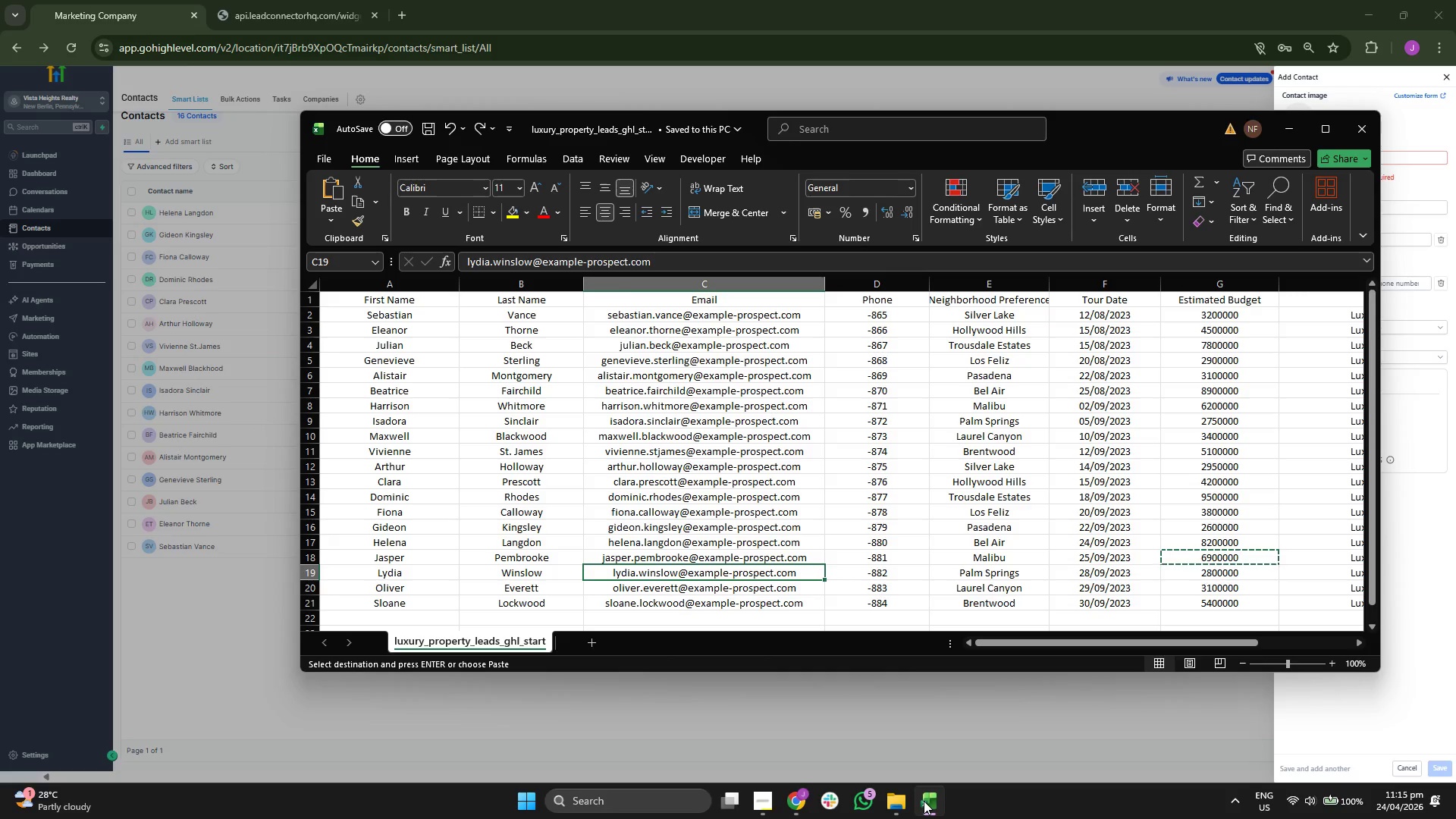 
key(Control+ControlLeft)
 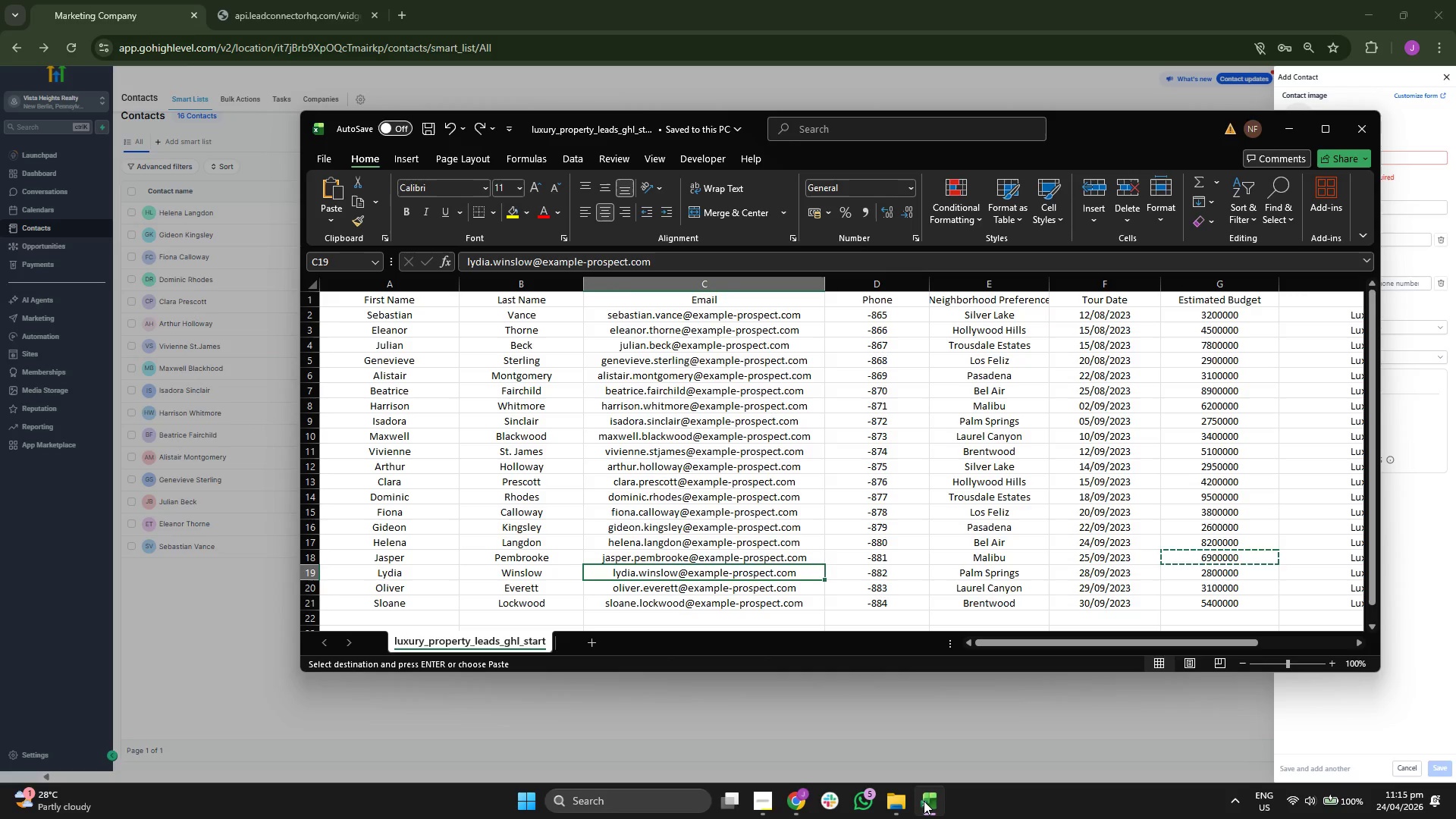 
key(Control+C)
 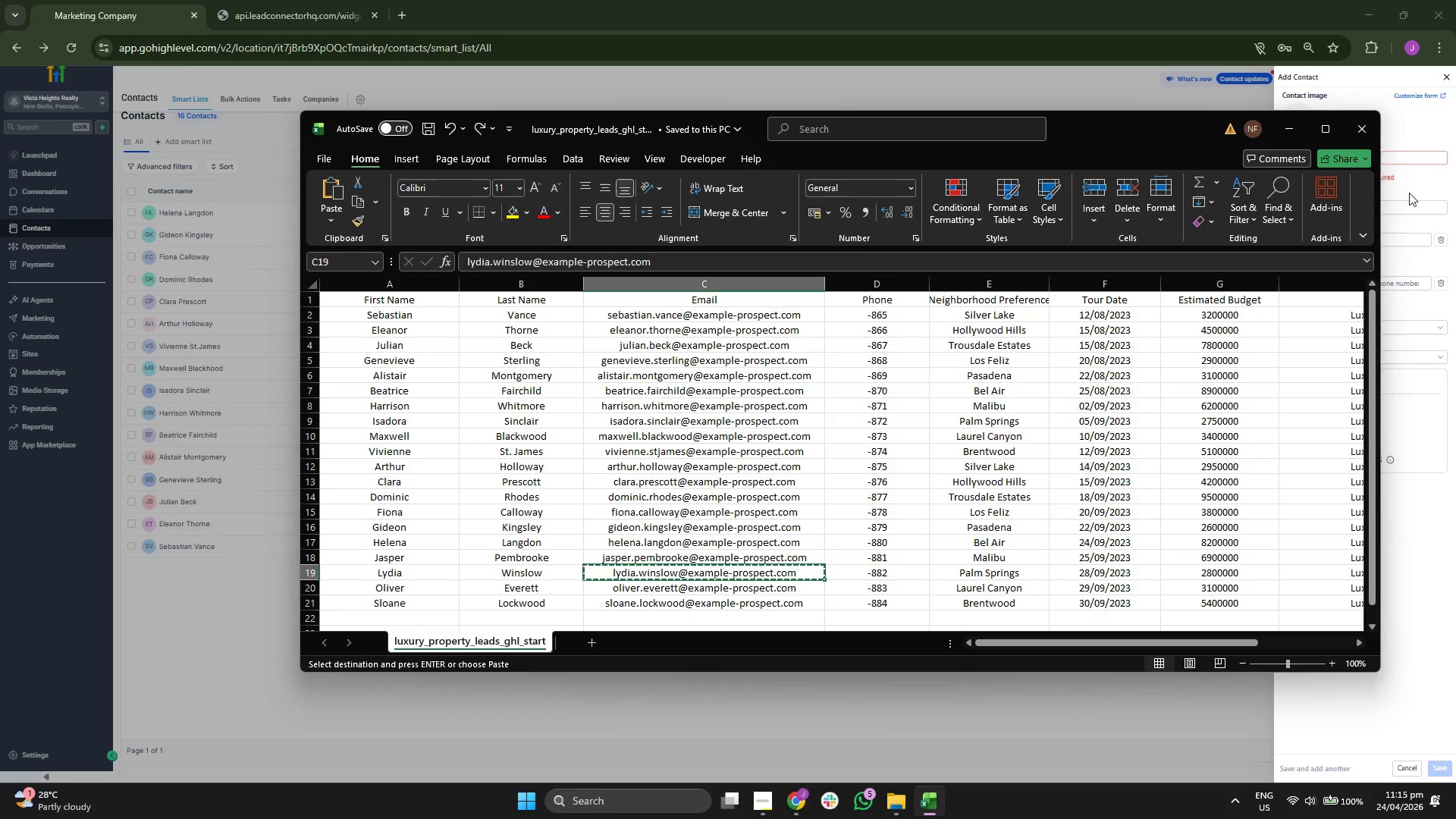 
left_click([1348, 240])
 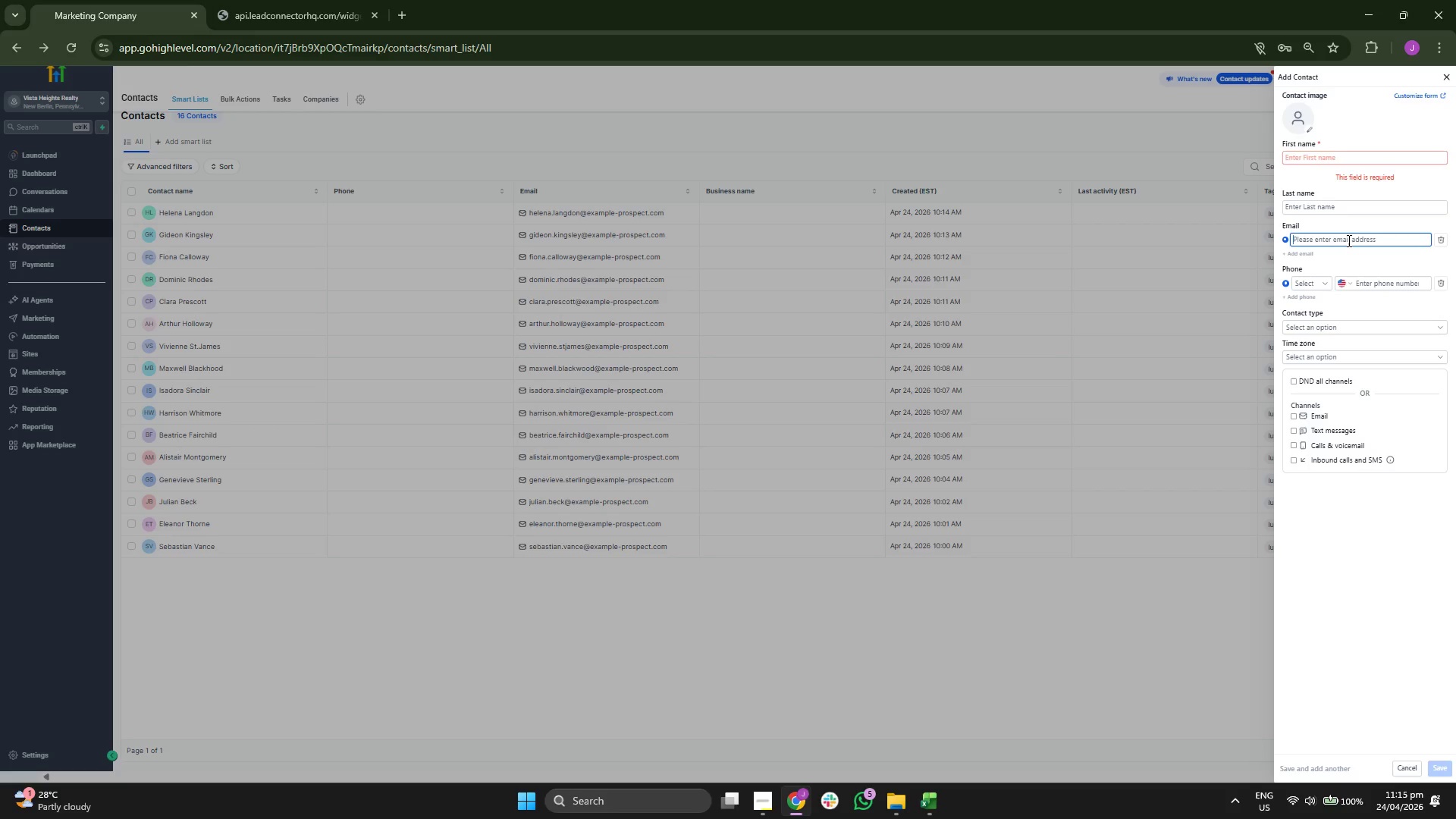 
key(Control+ControlLeft)
 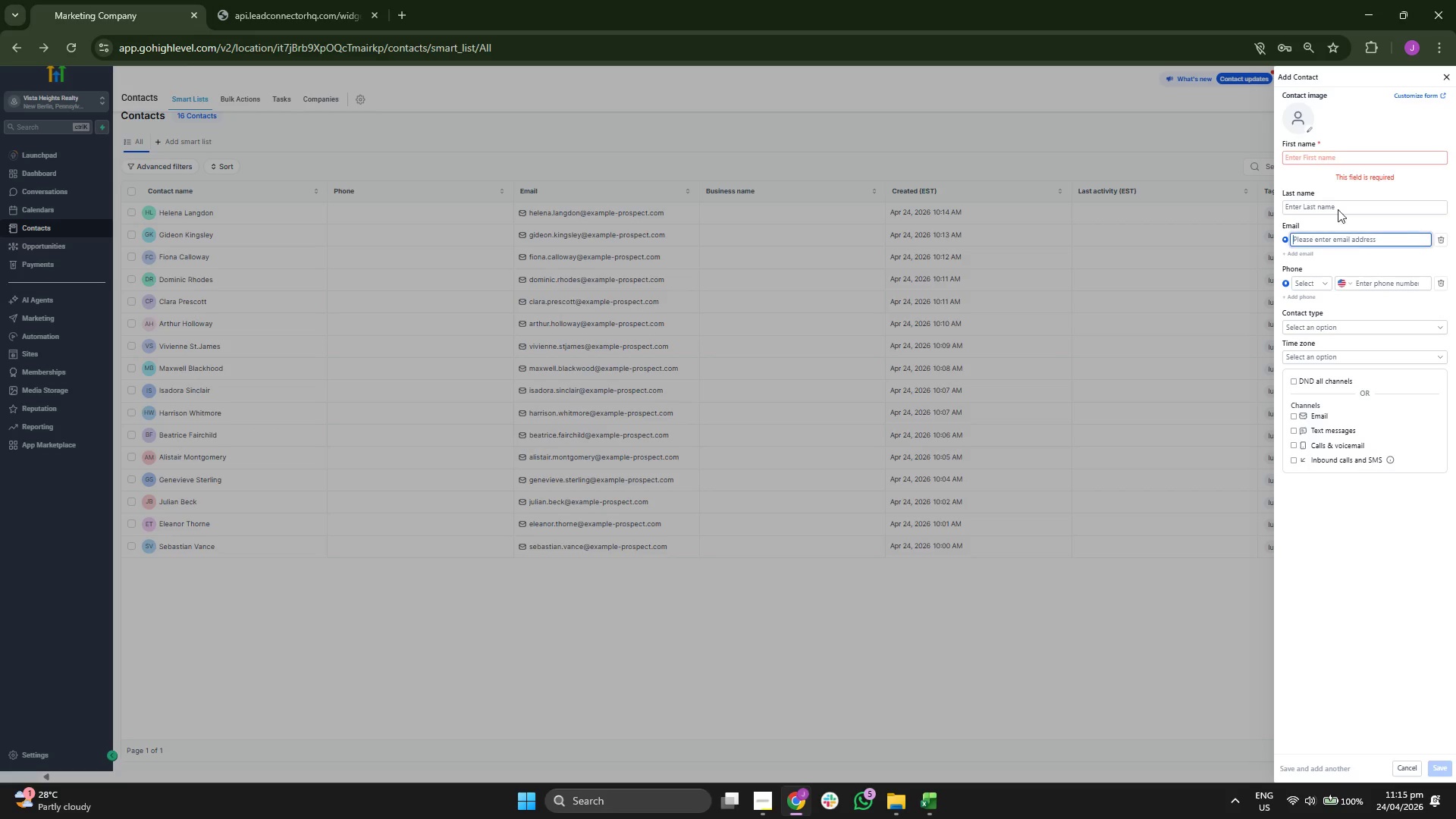 
key(Control+V)
 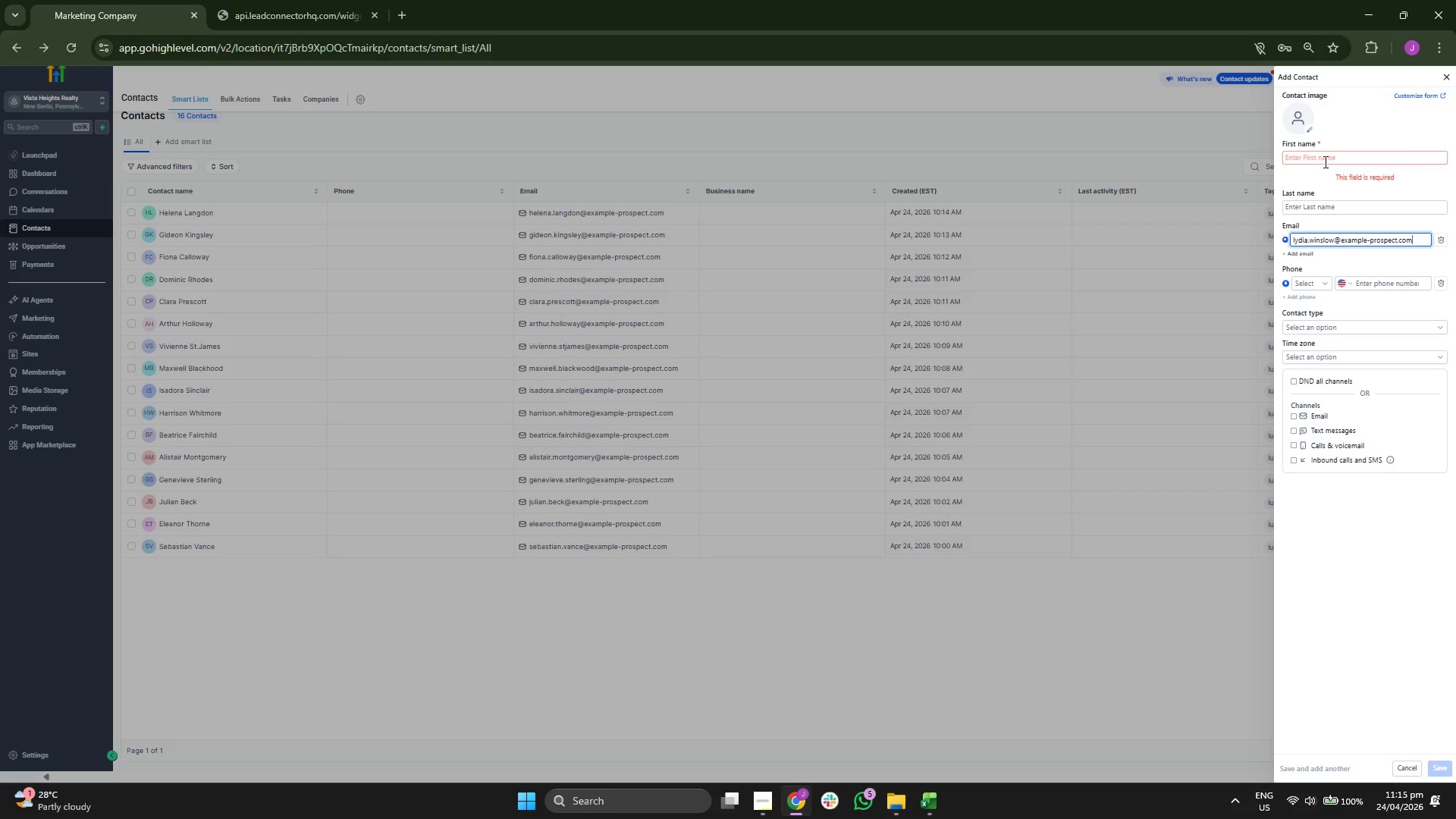 
left_click([1324, 158])
 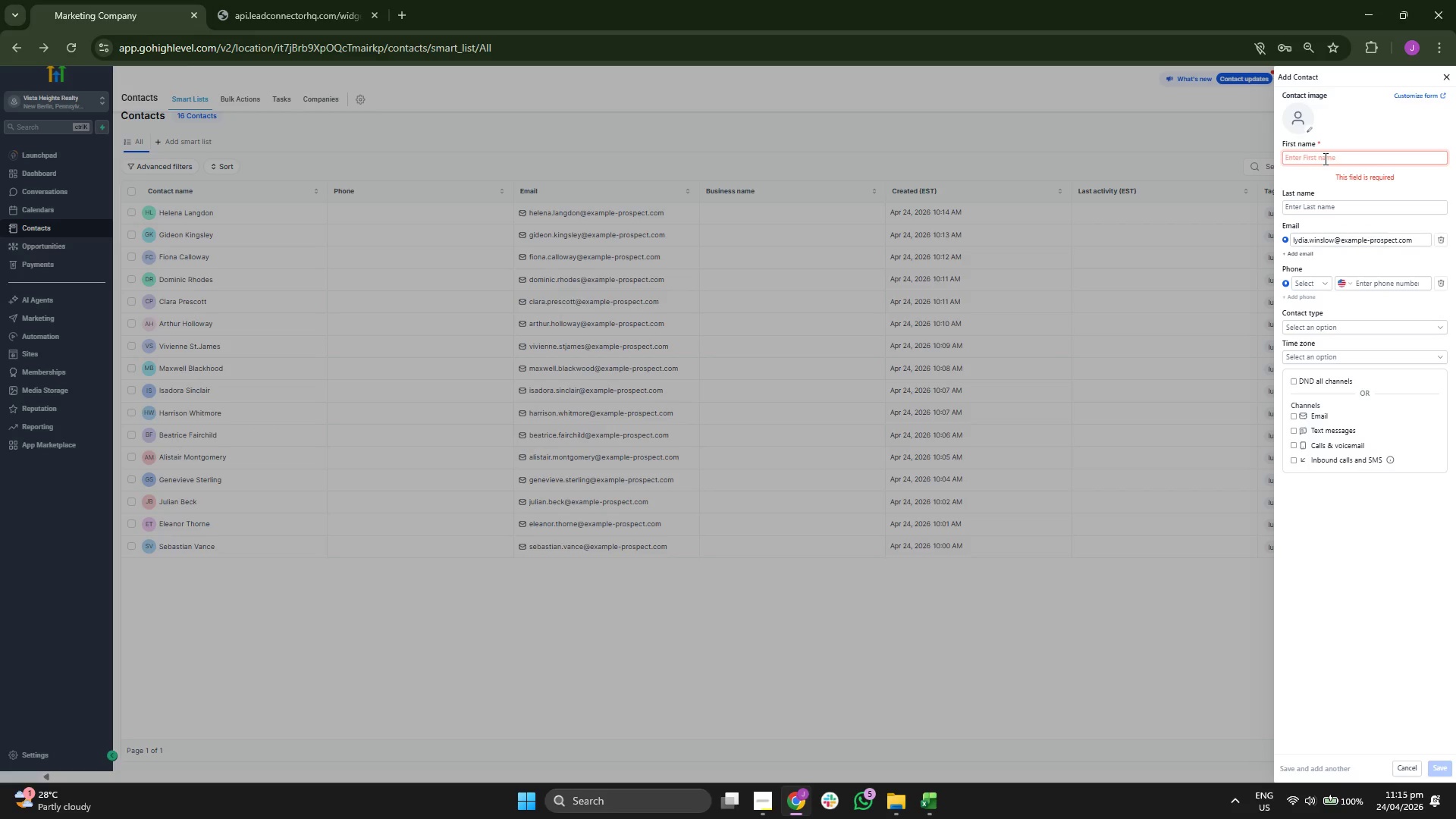 
type(Lydia)
key(Tab)
type(S)
key(Backspace)
type(Winslow)
 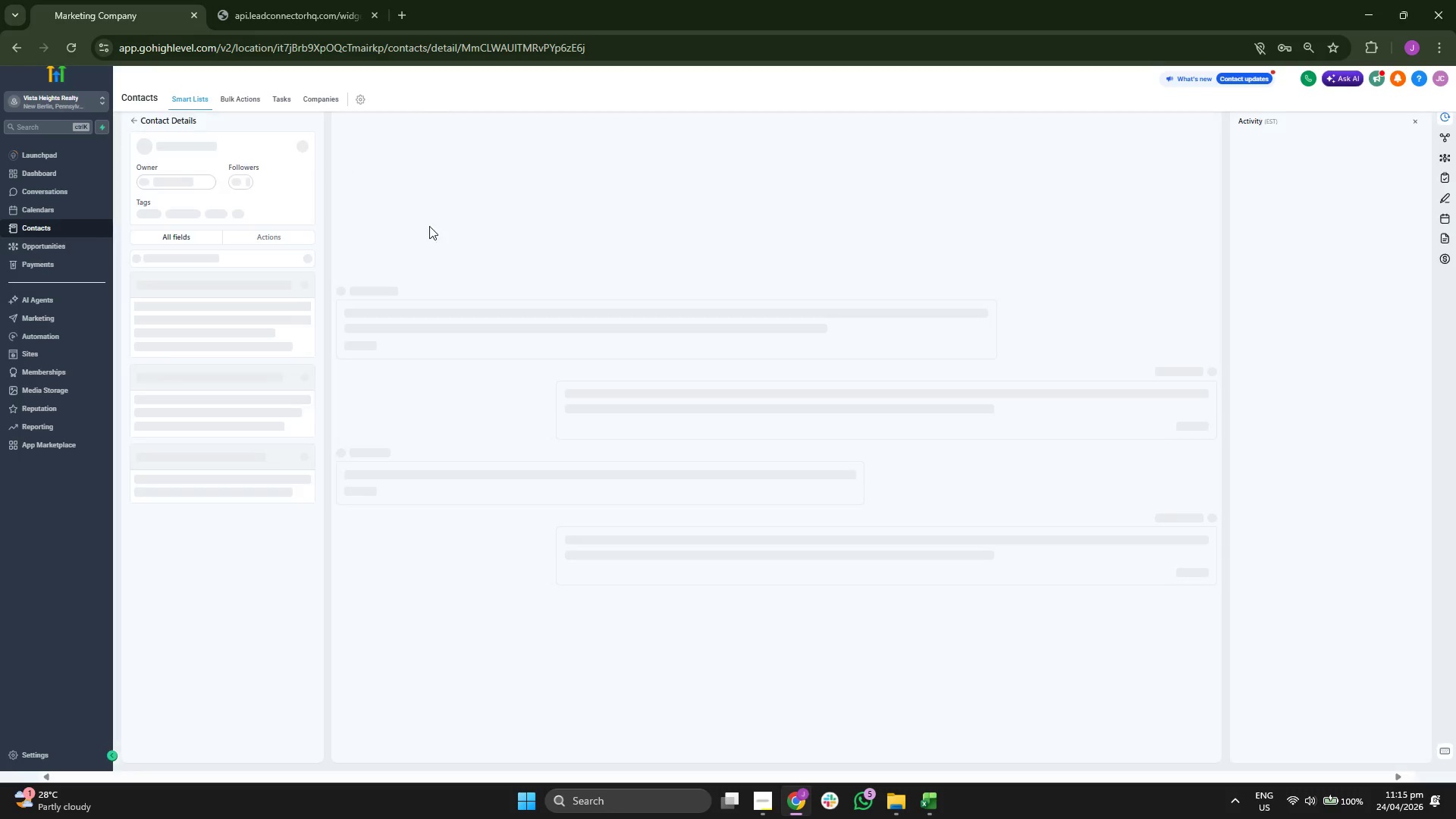 
wait(5.75)
 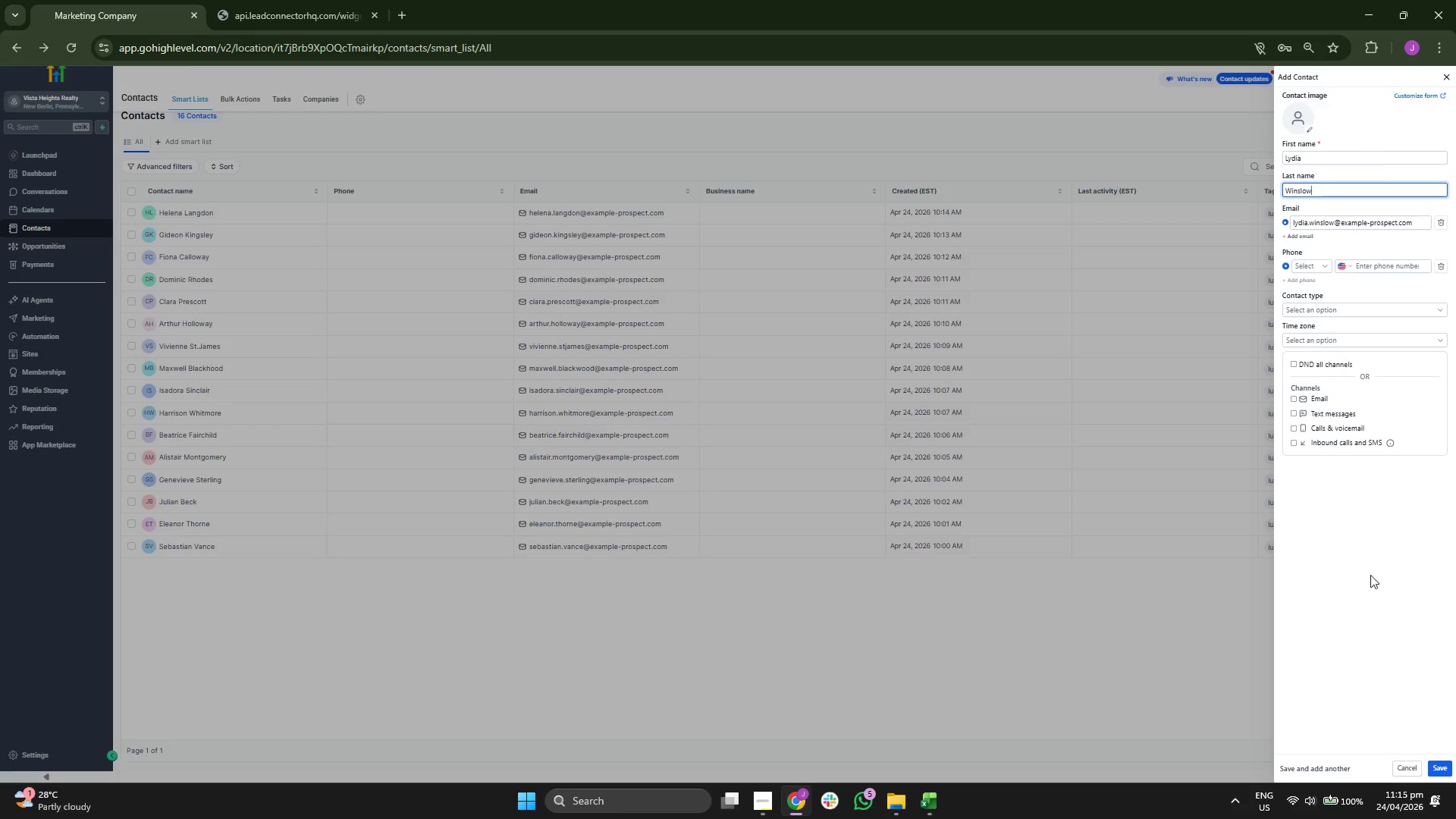 
left_click([157, 200])
 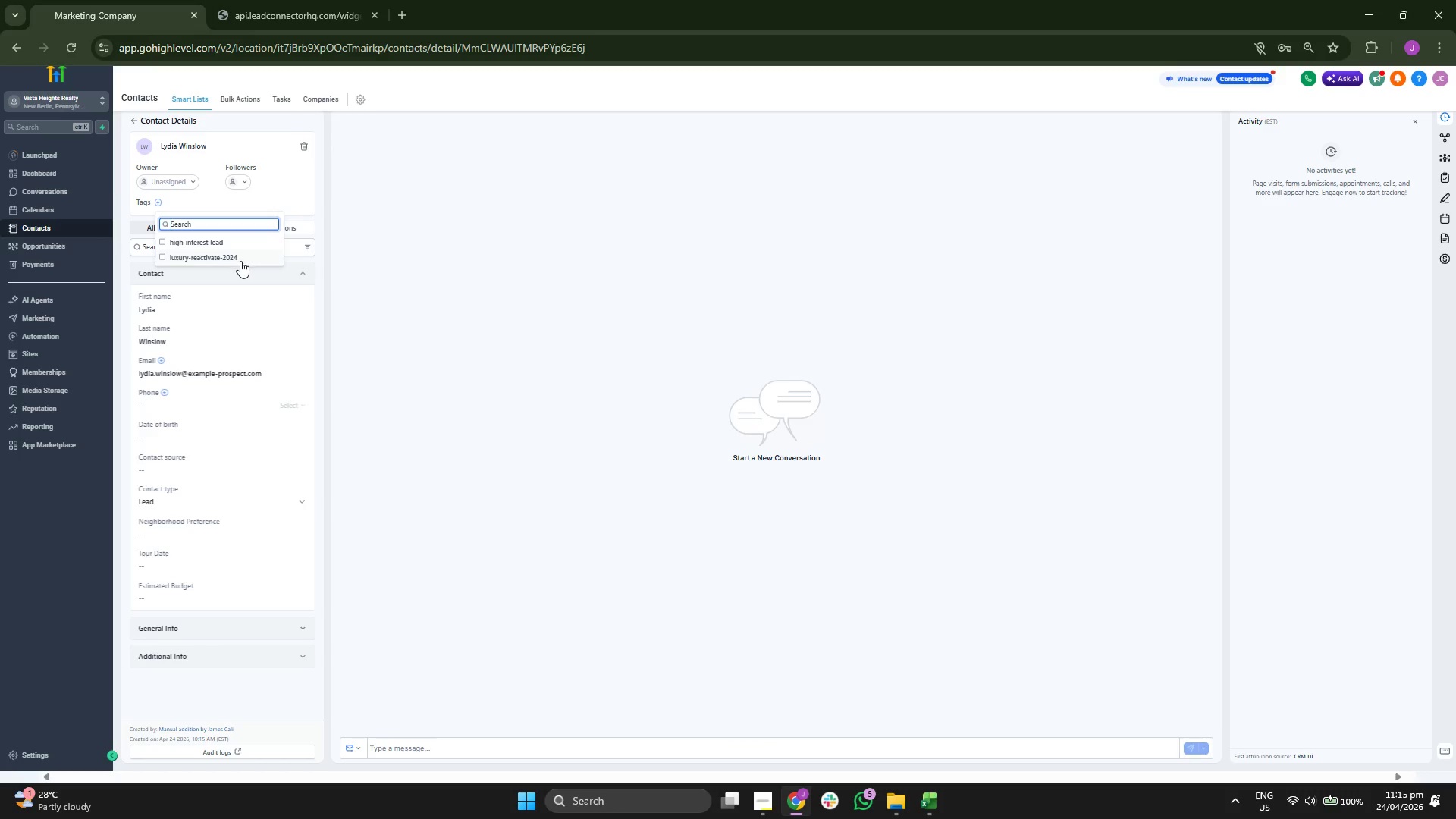 
double_click([299, 205])
 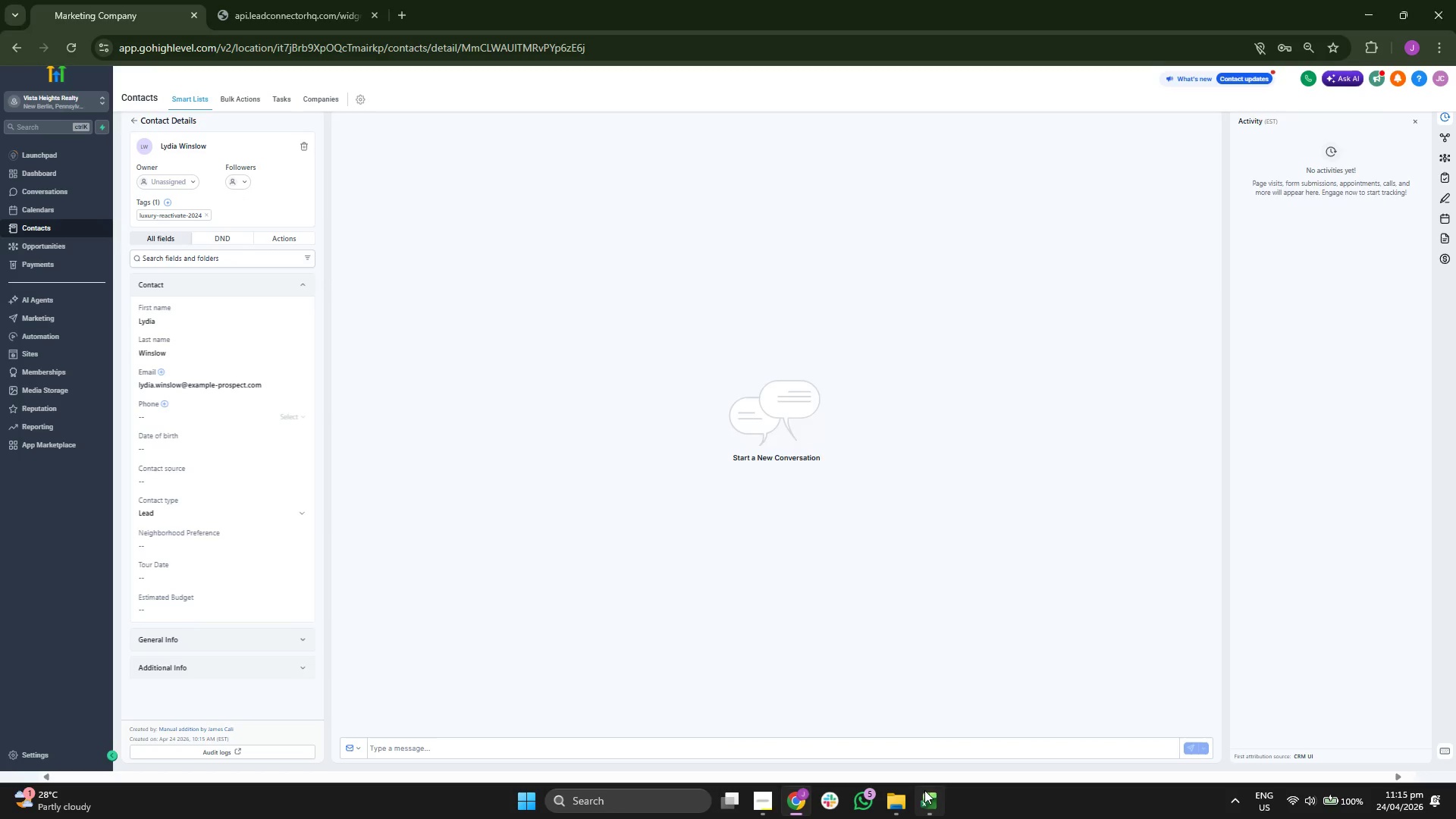 
key(ArrowRight)
 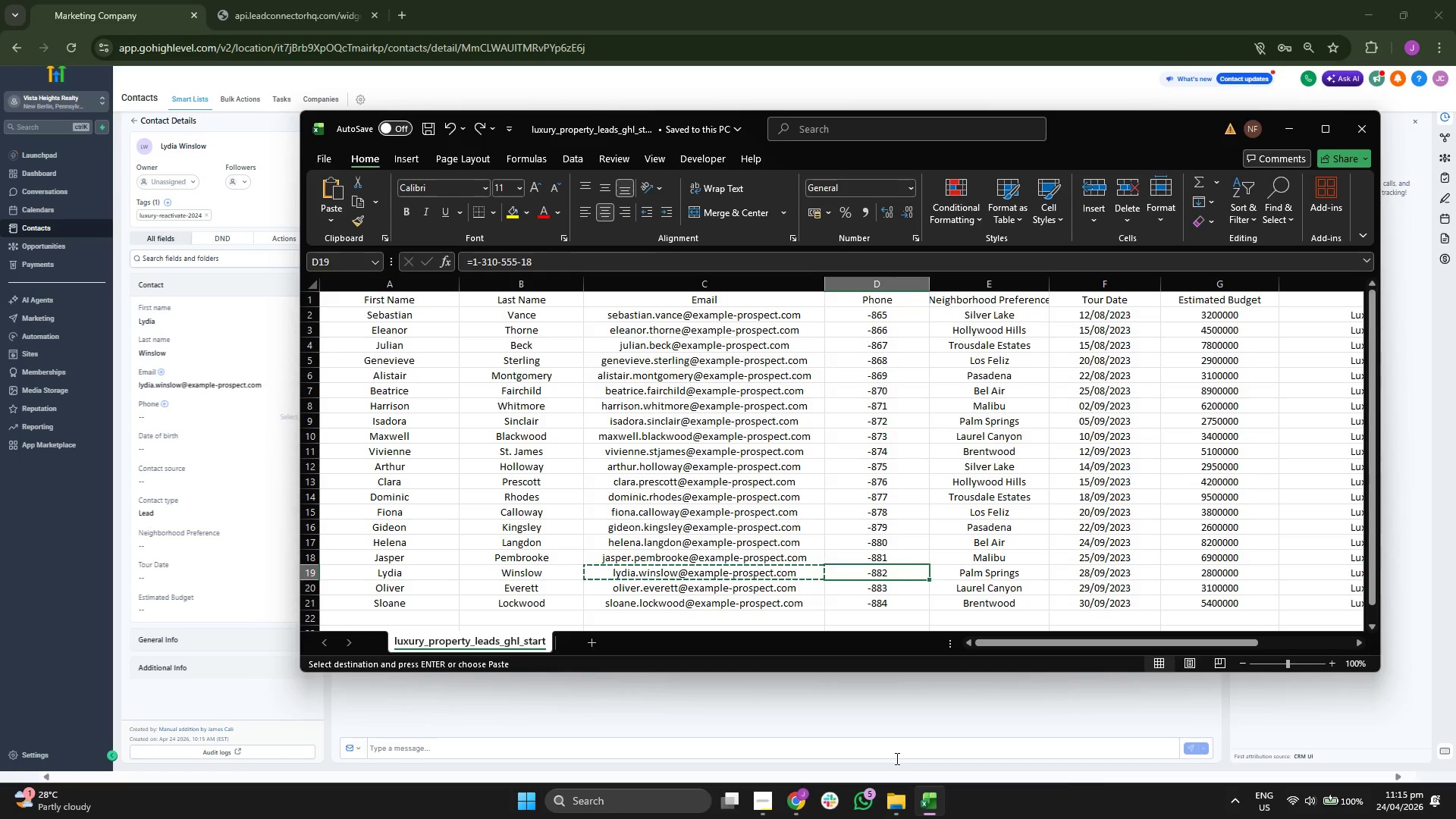 
key(ArrowRight)
 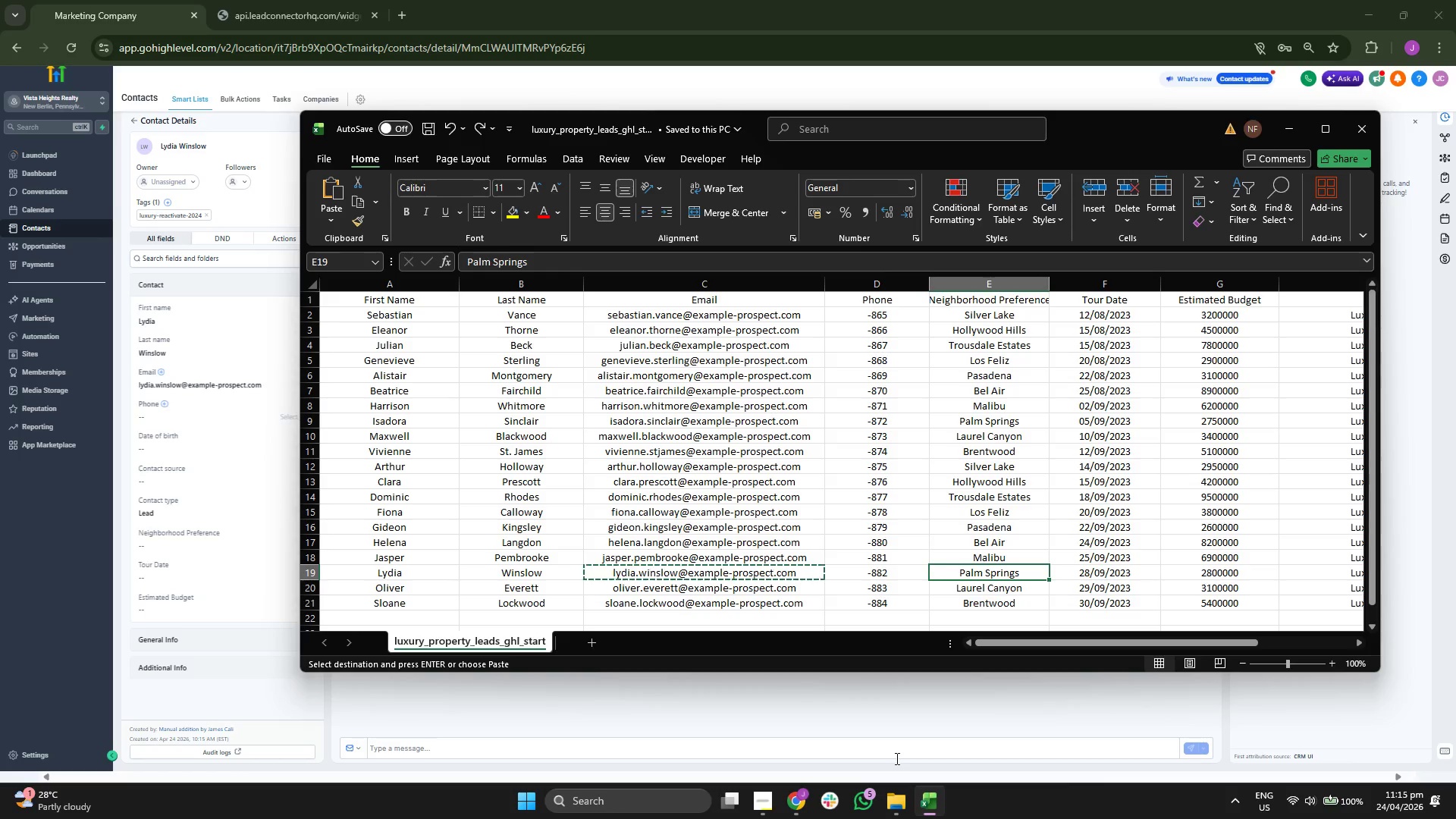 
key(ArrowRight)
 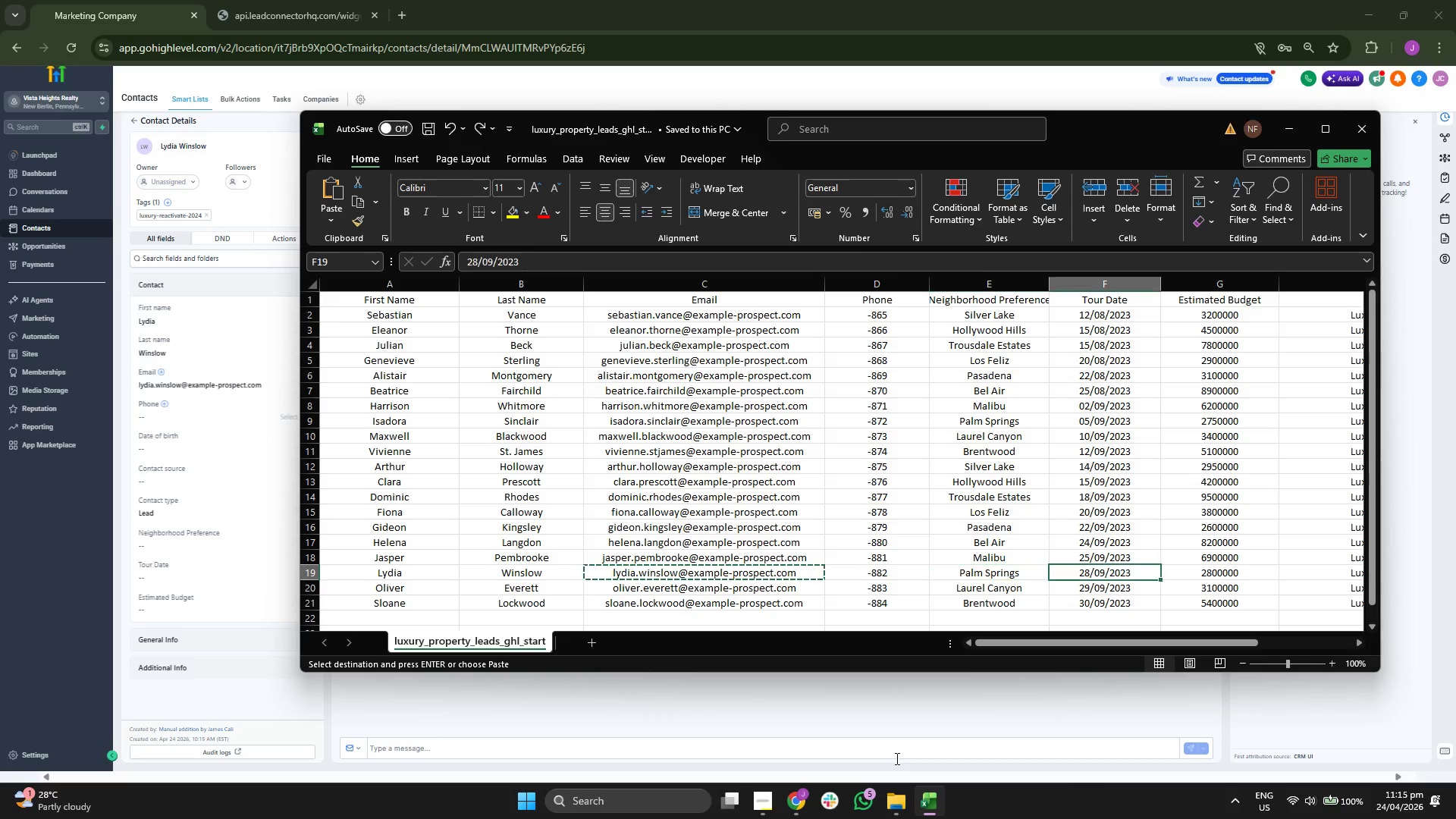 
key(Control+C)
 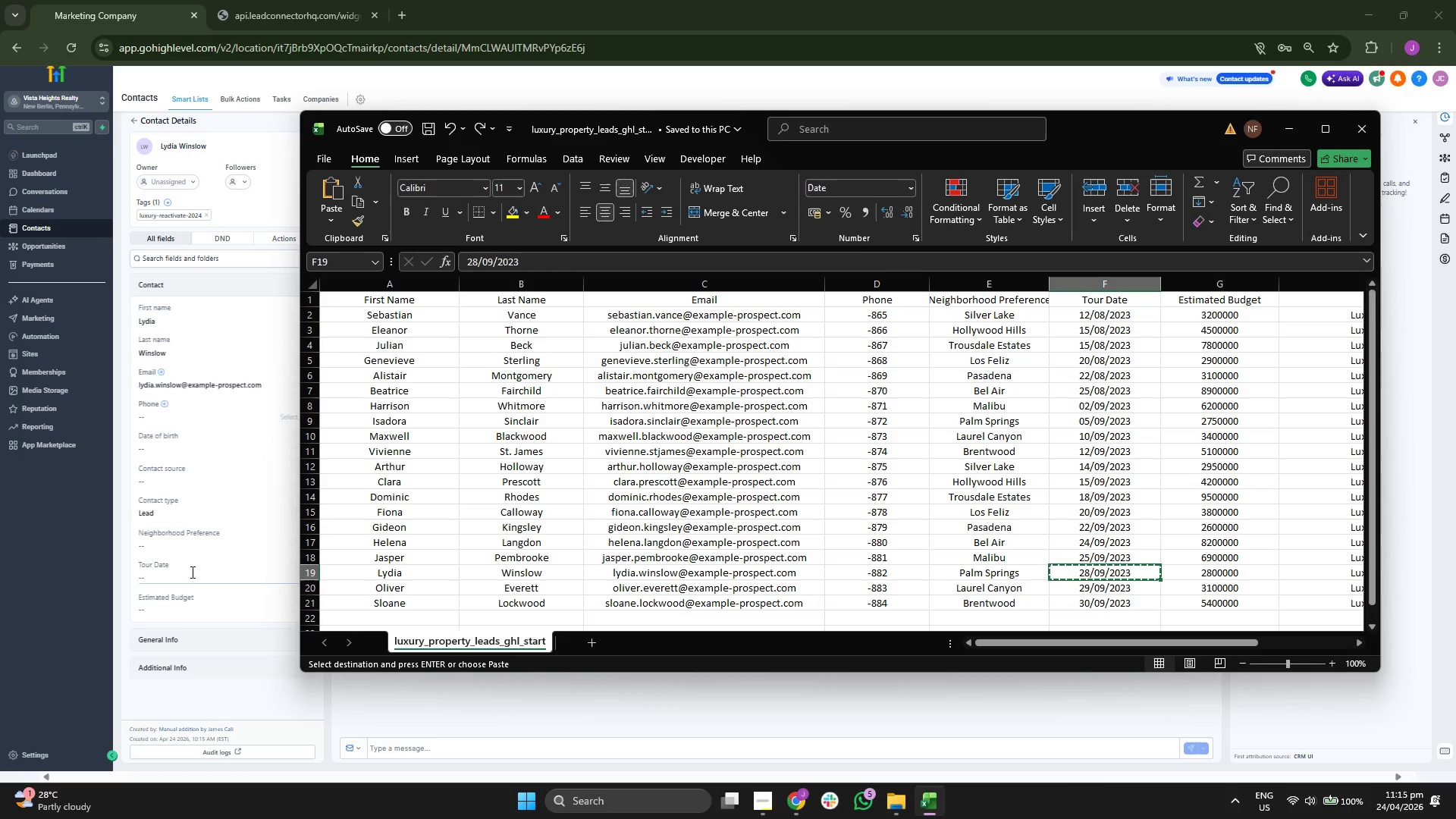 
left_click([191, 580])
 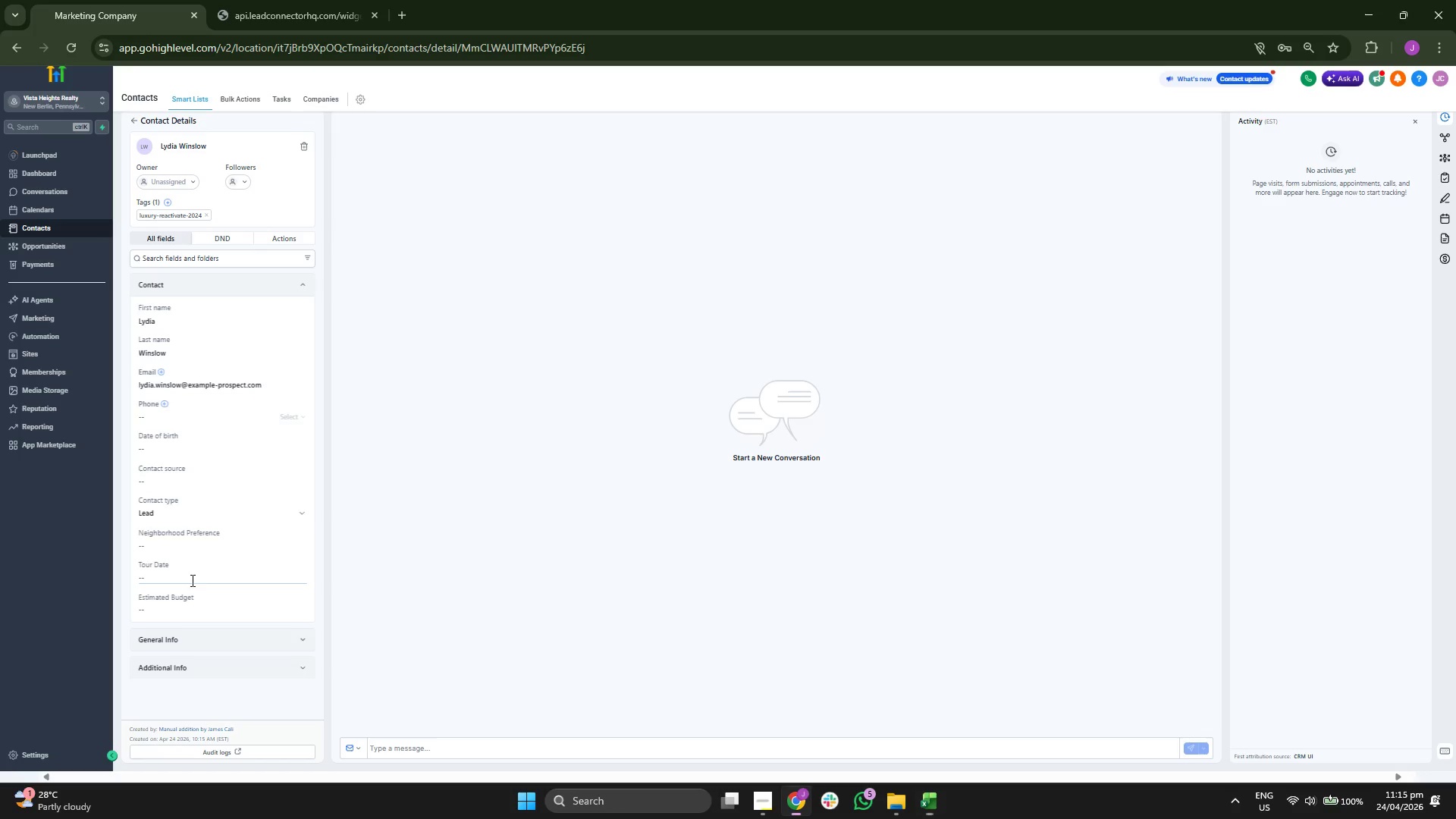 
key(Control+ControlLeft)
 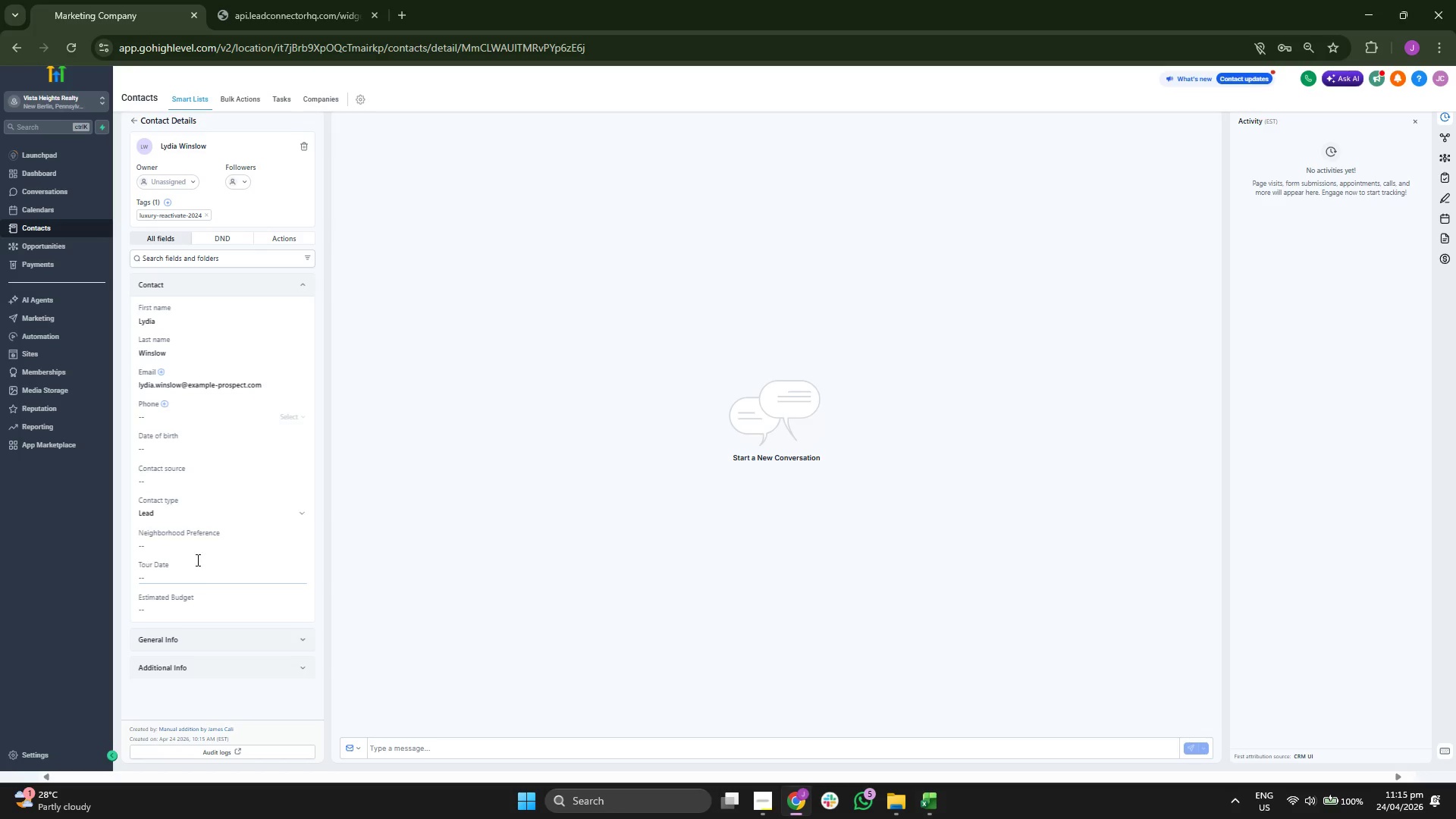 
key(Control+V)
 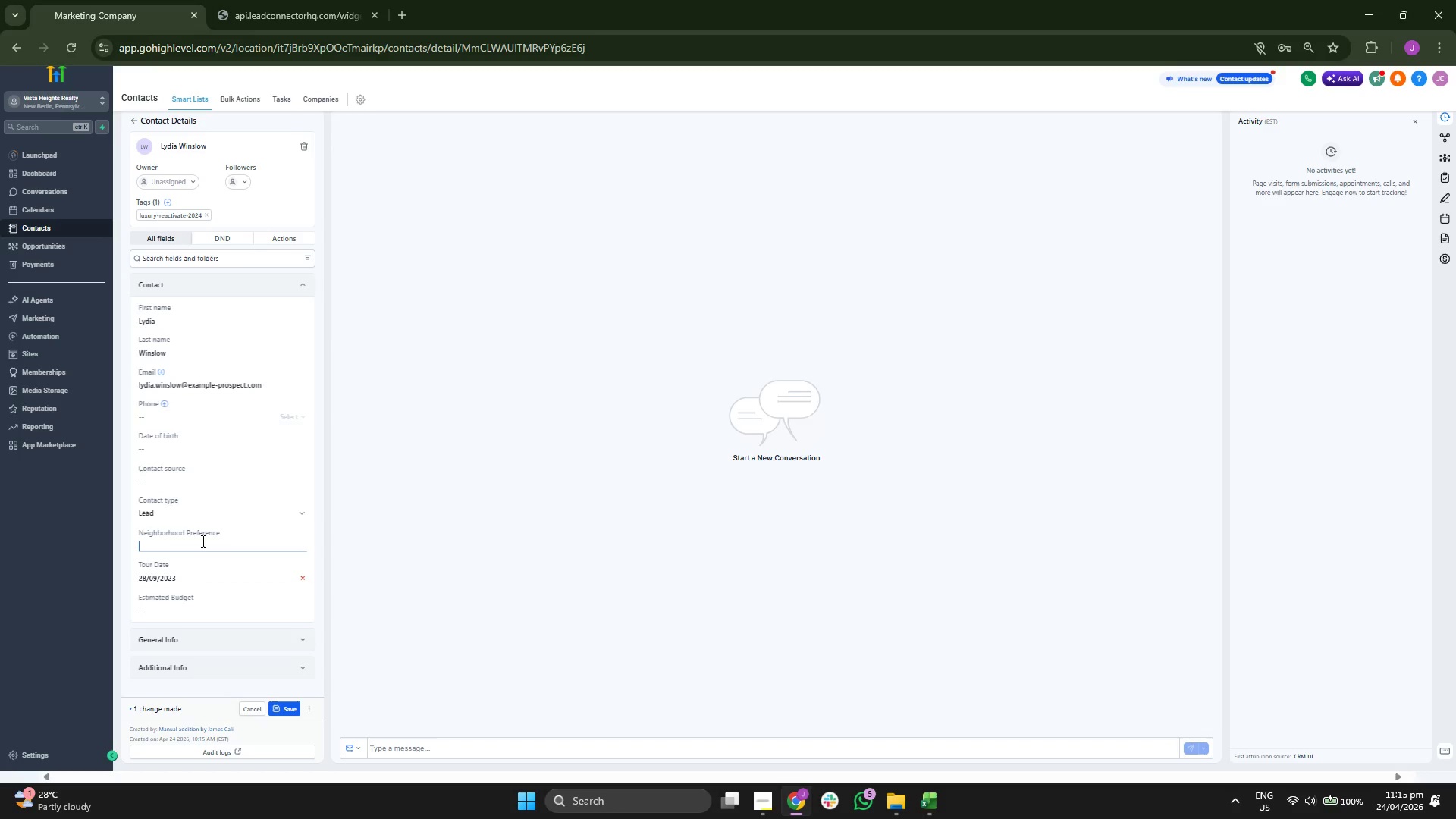 
type(Palm Springs)
 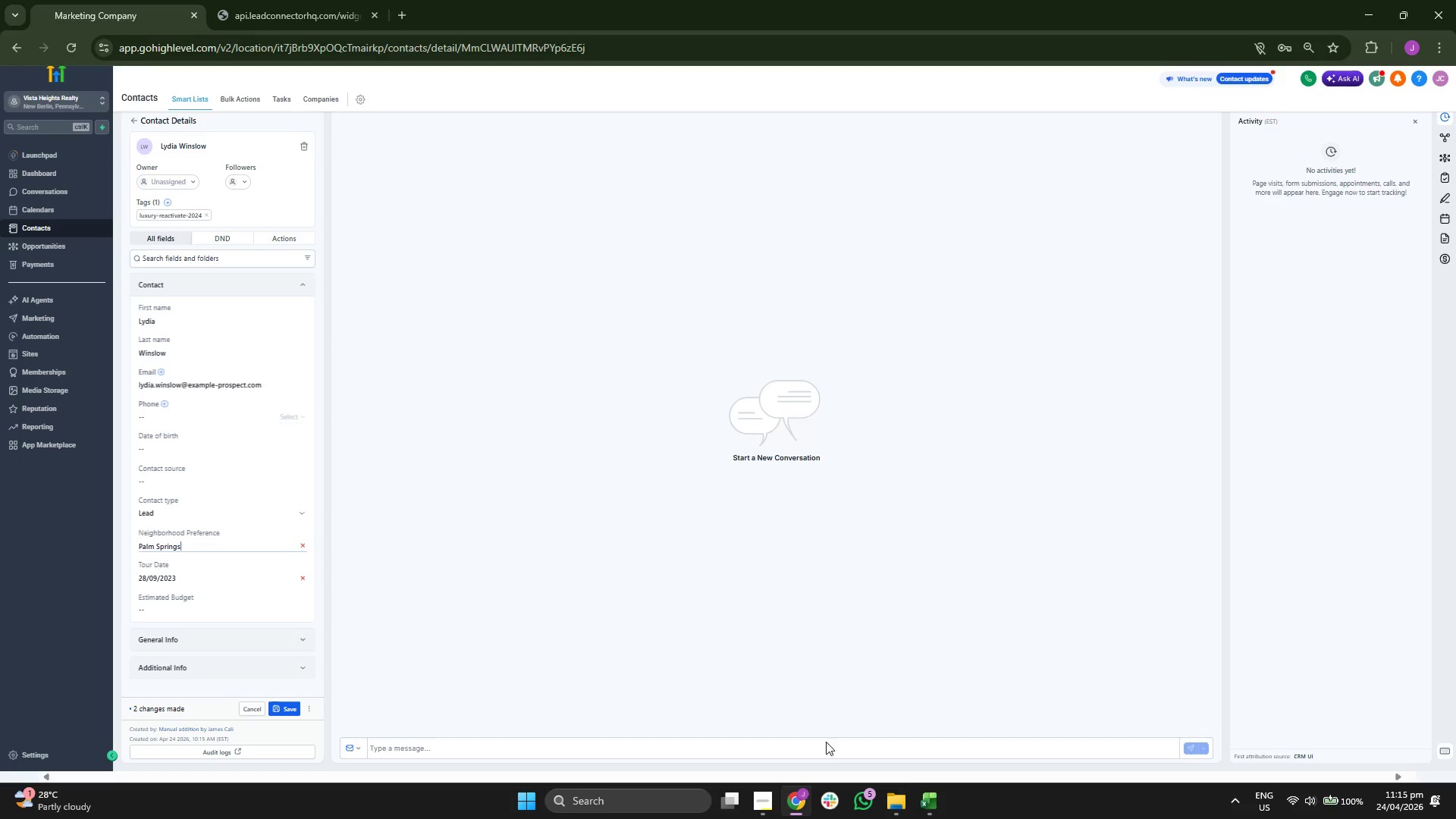 
left_click([921, 795])
 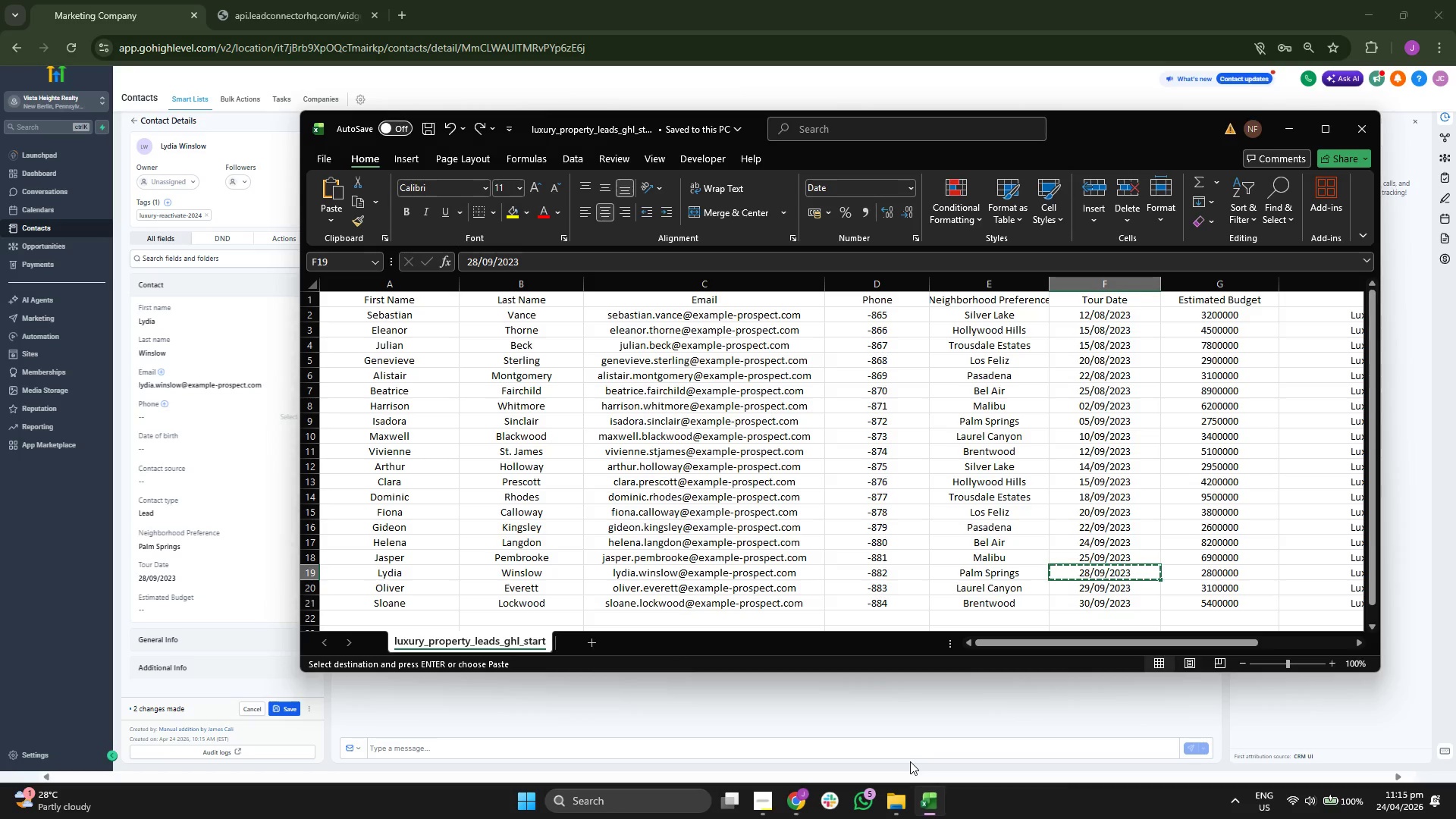 
key(ArrowRight)
 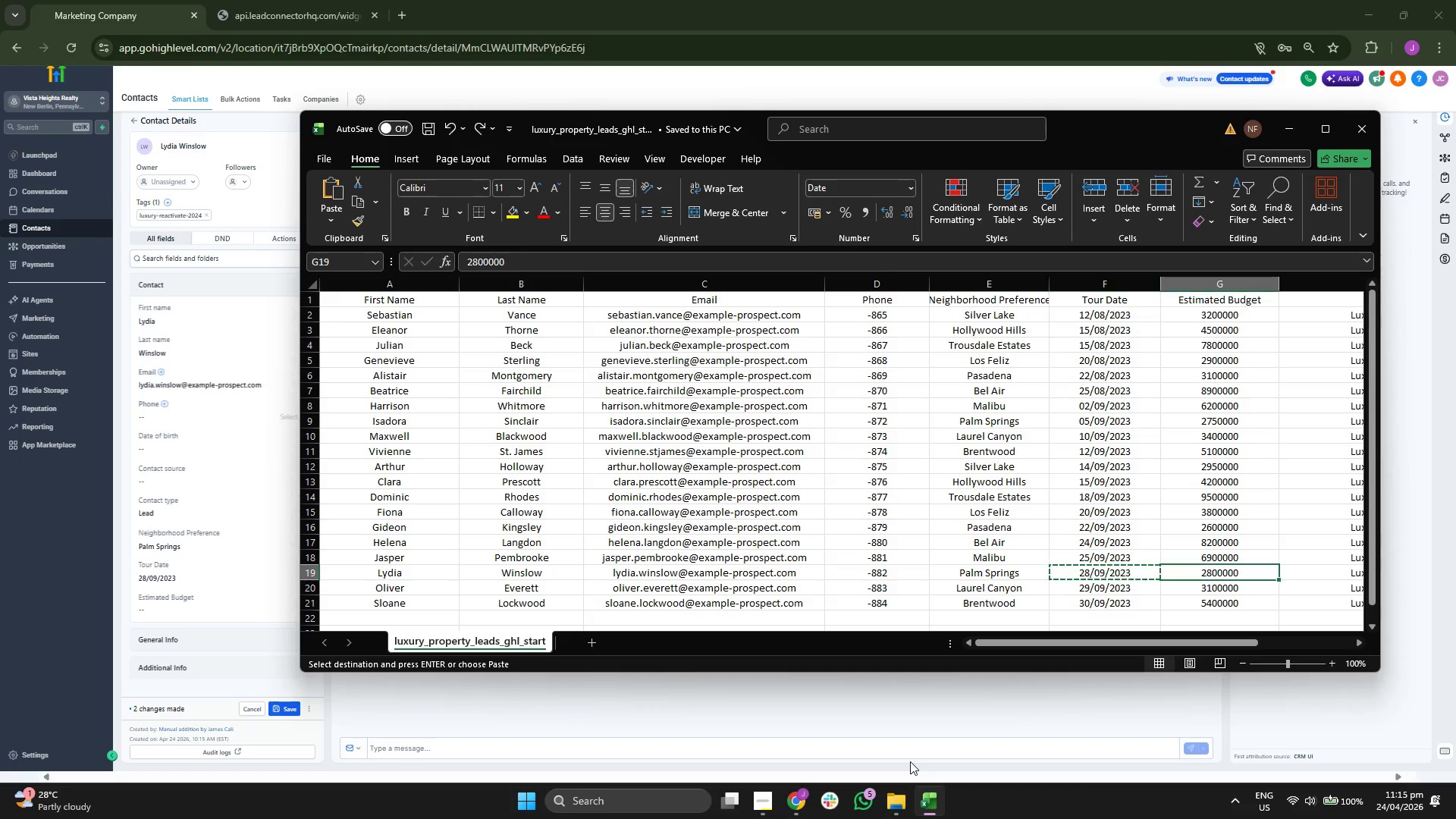 
key(Control+ControlLeft)
 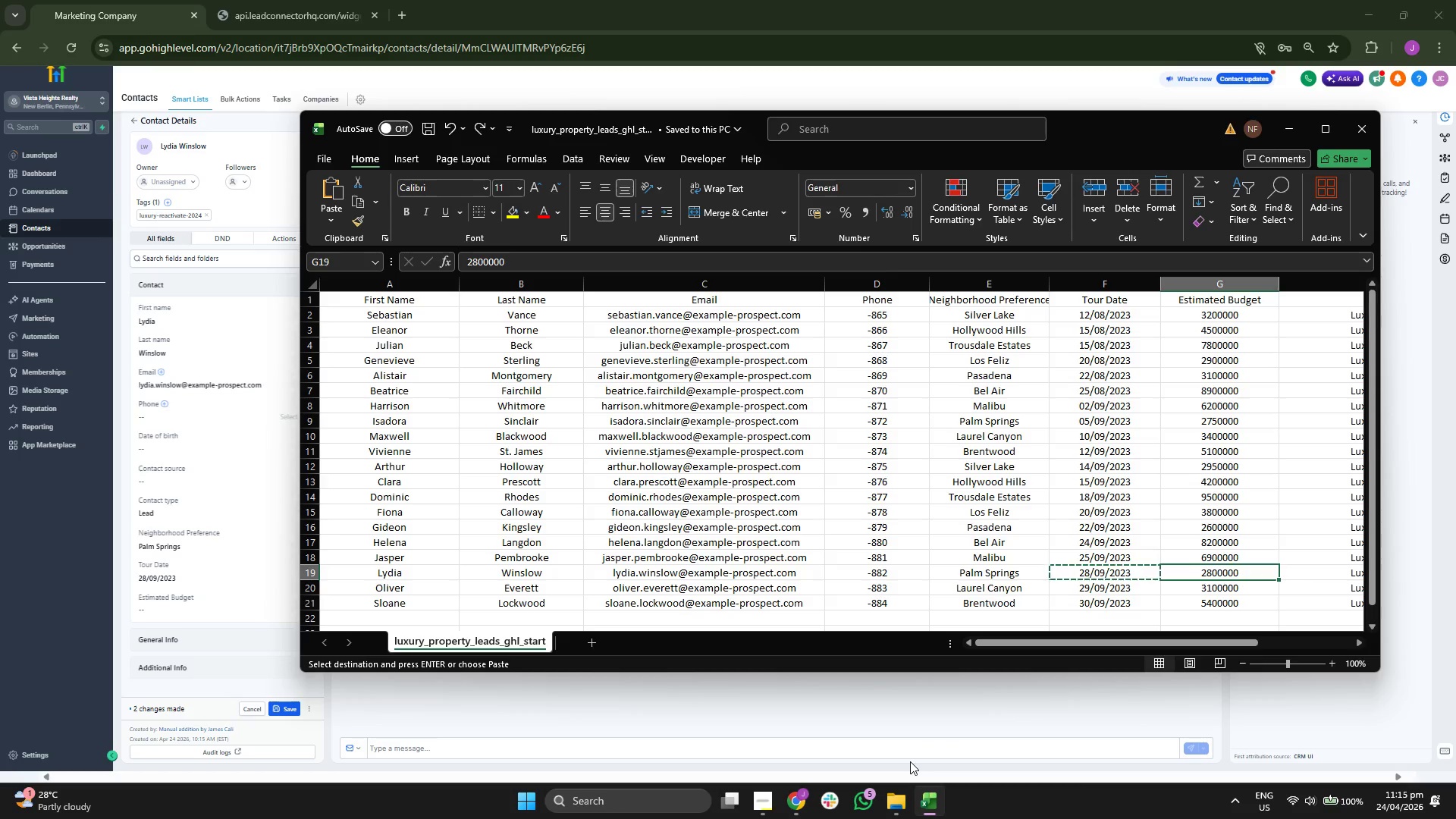 
key(Control+C)
 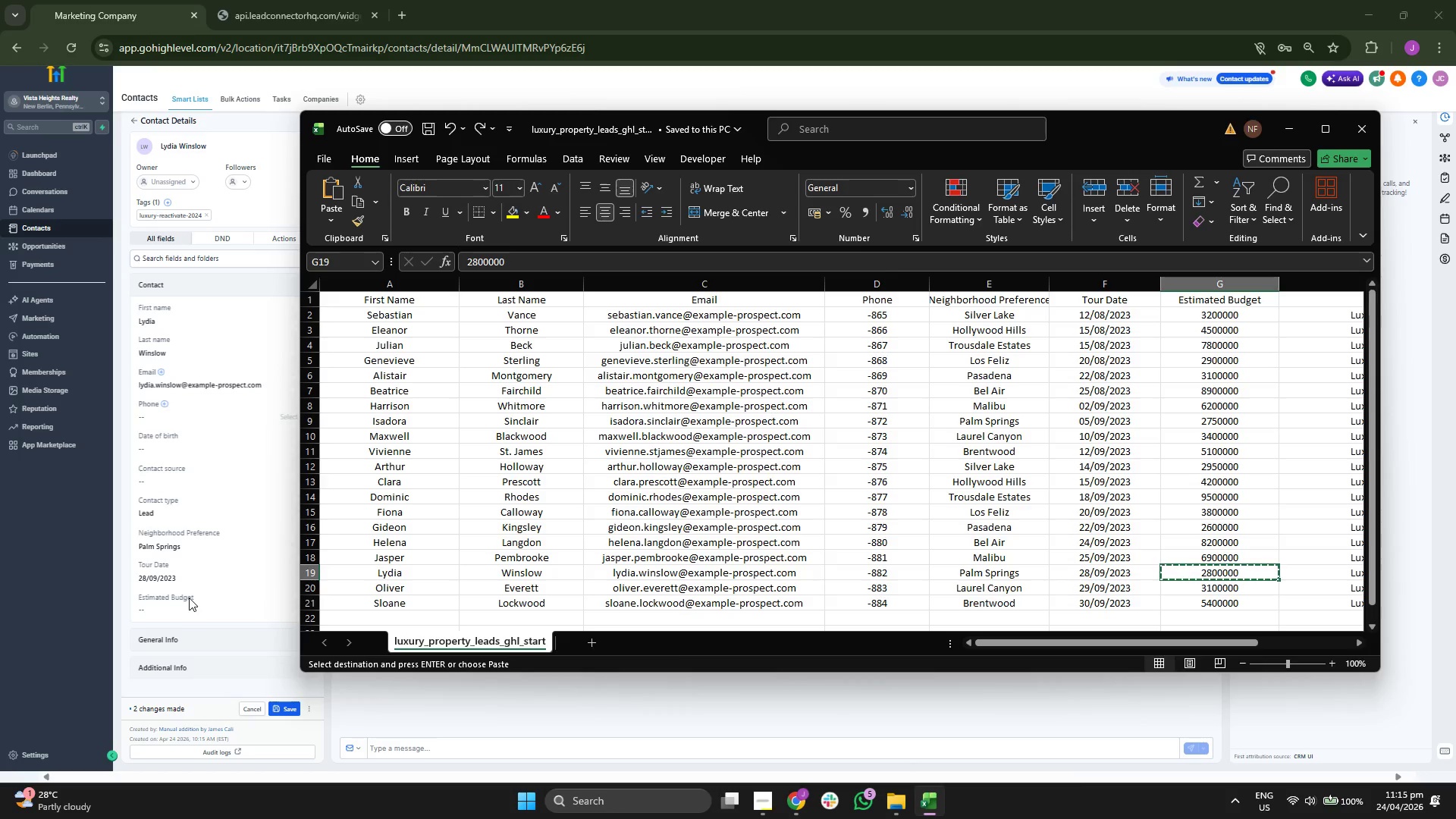 
key(Control+ControlLeft)
 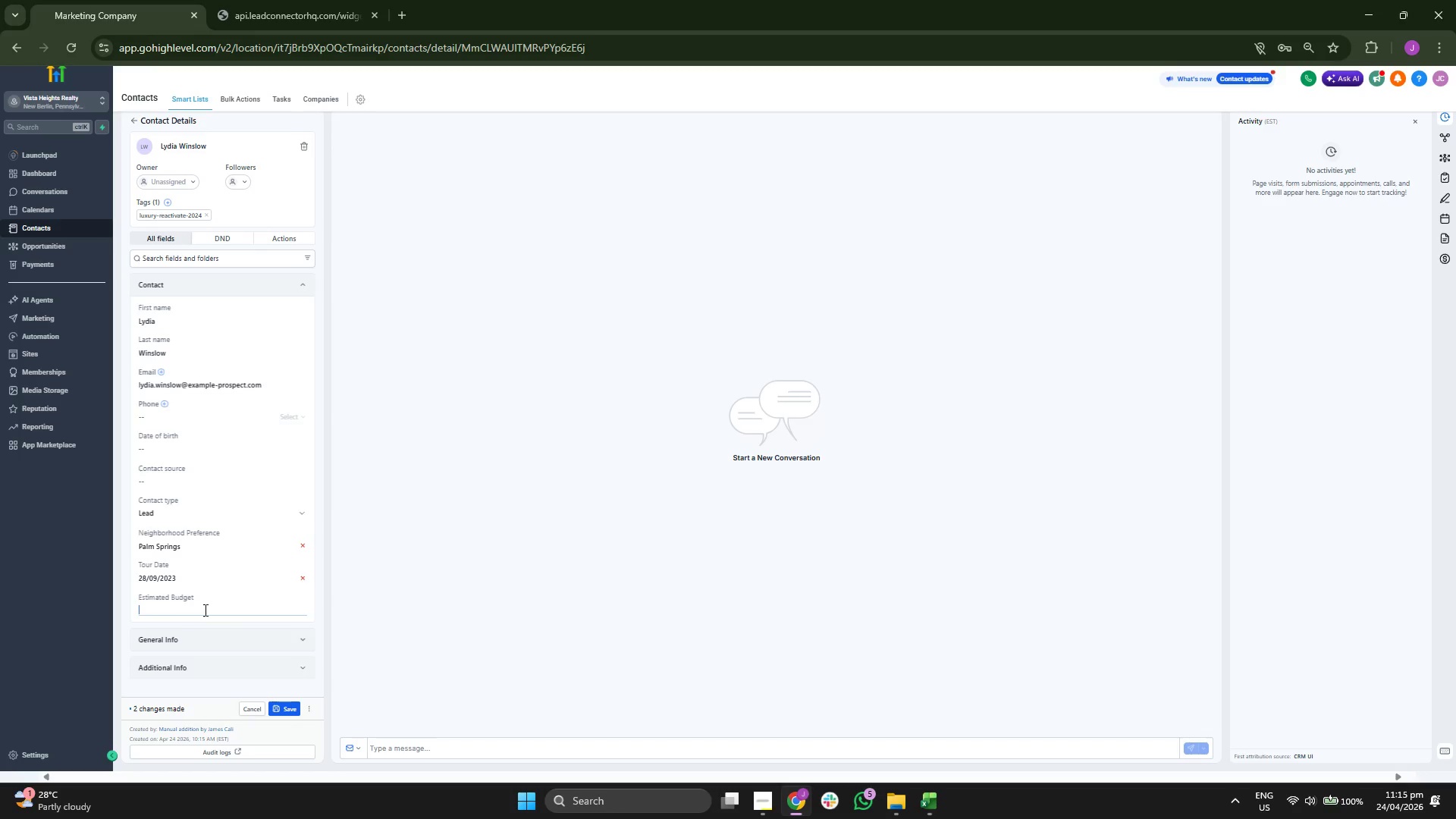 
key(Control+V)
 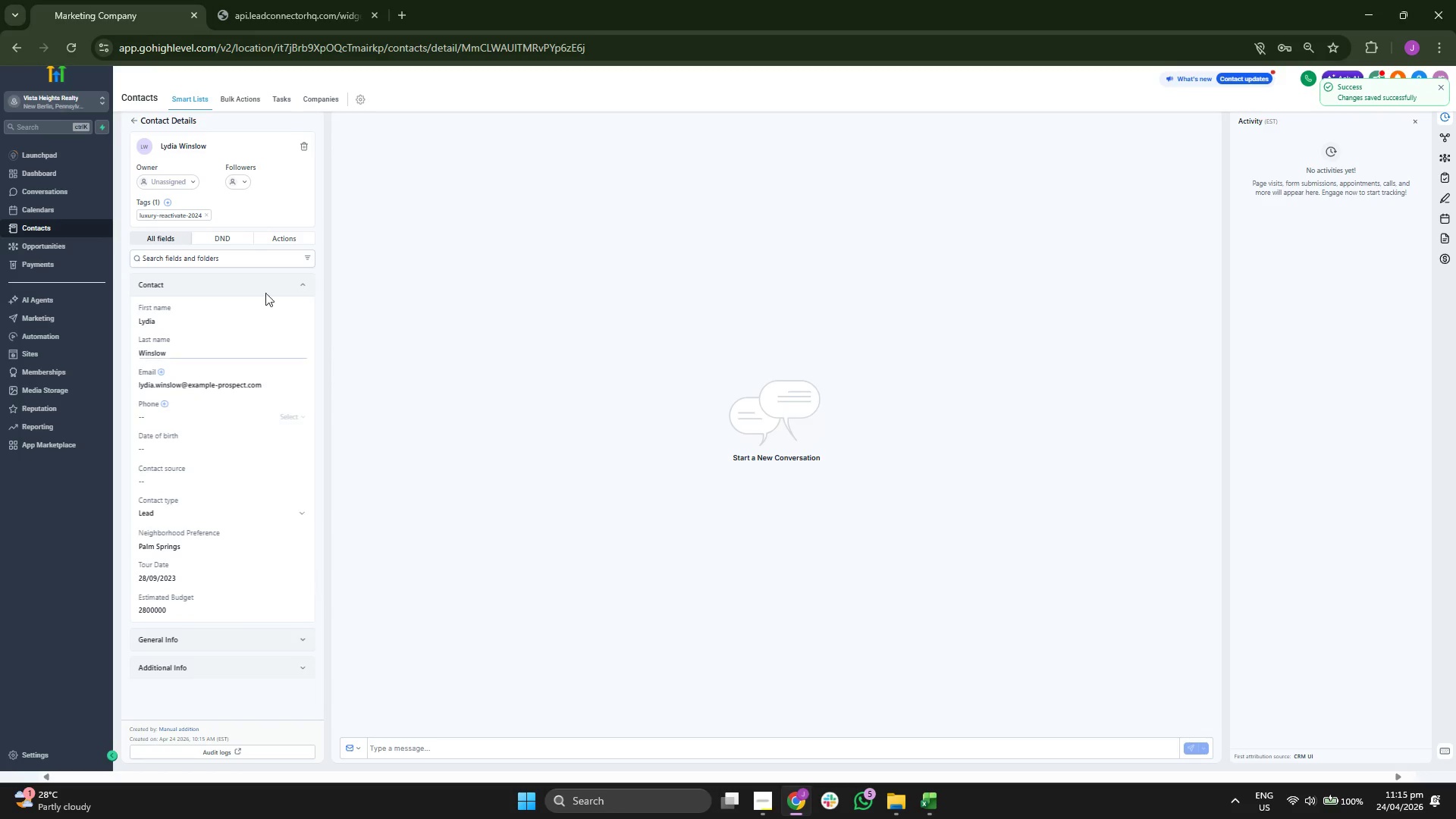 
left_click([134, 119])
 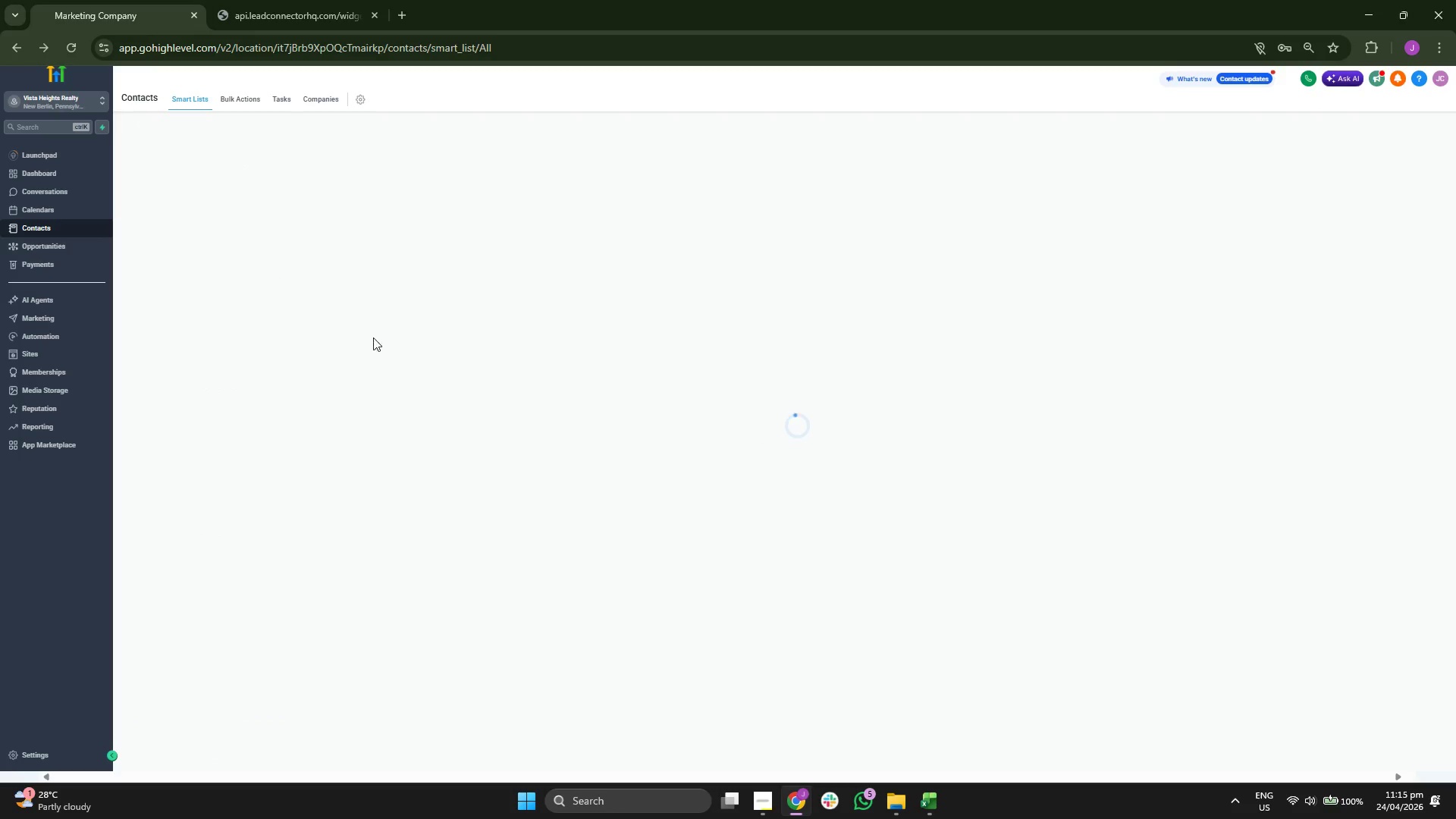 
mouse_move([383, 367])
 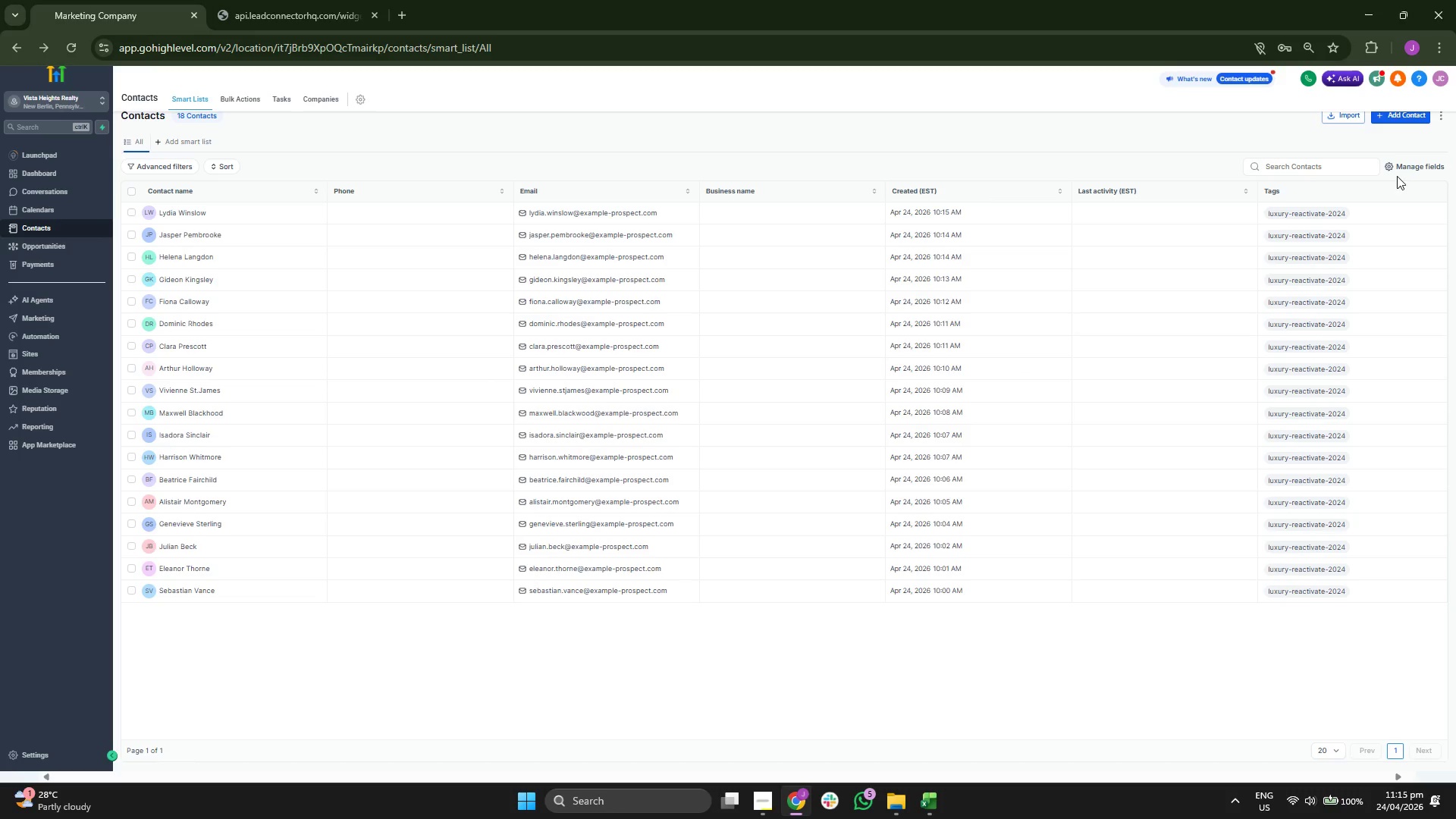 
left_click([1406, 118])
 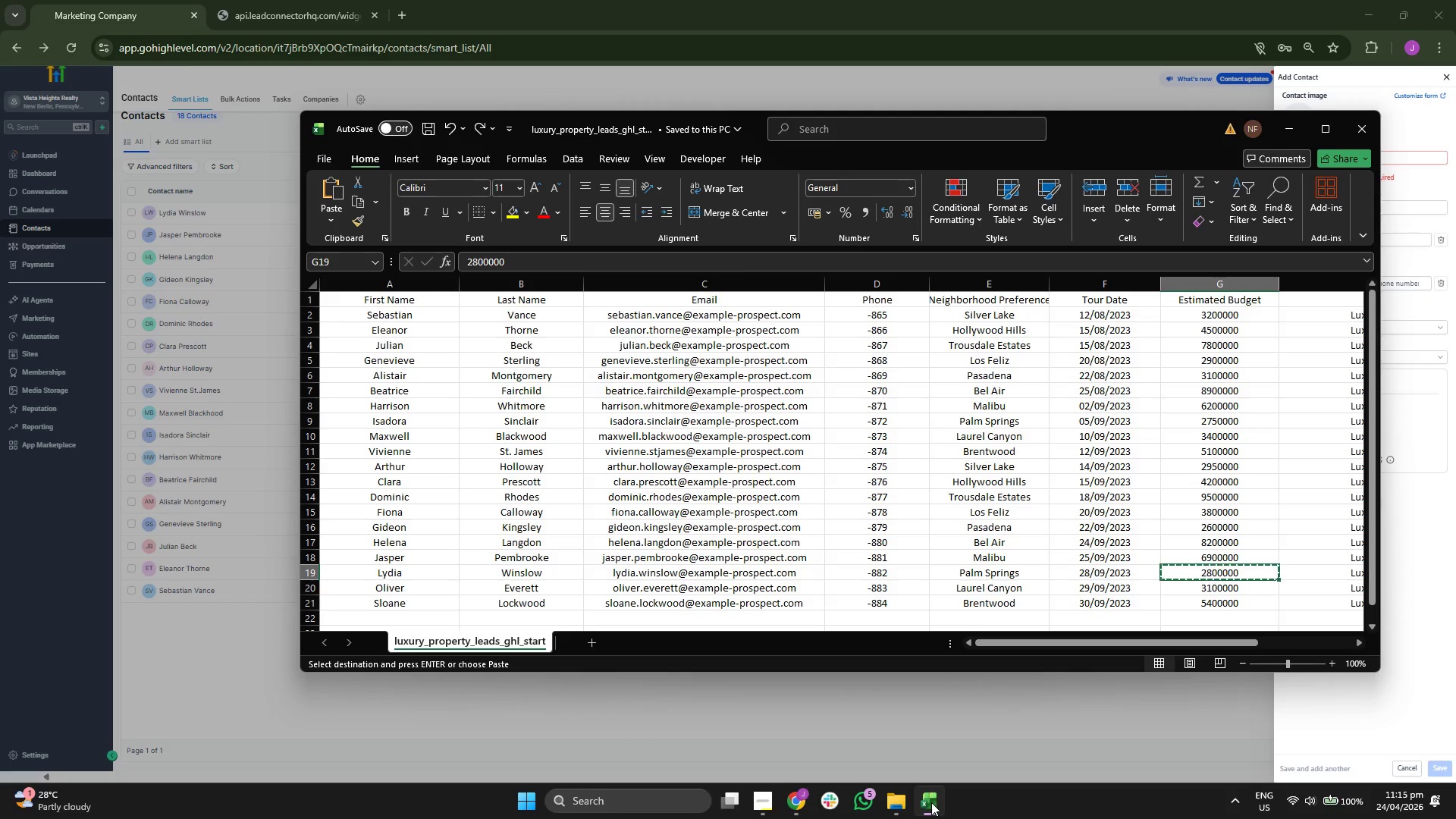 
key(ArrowDown)
 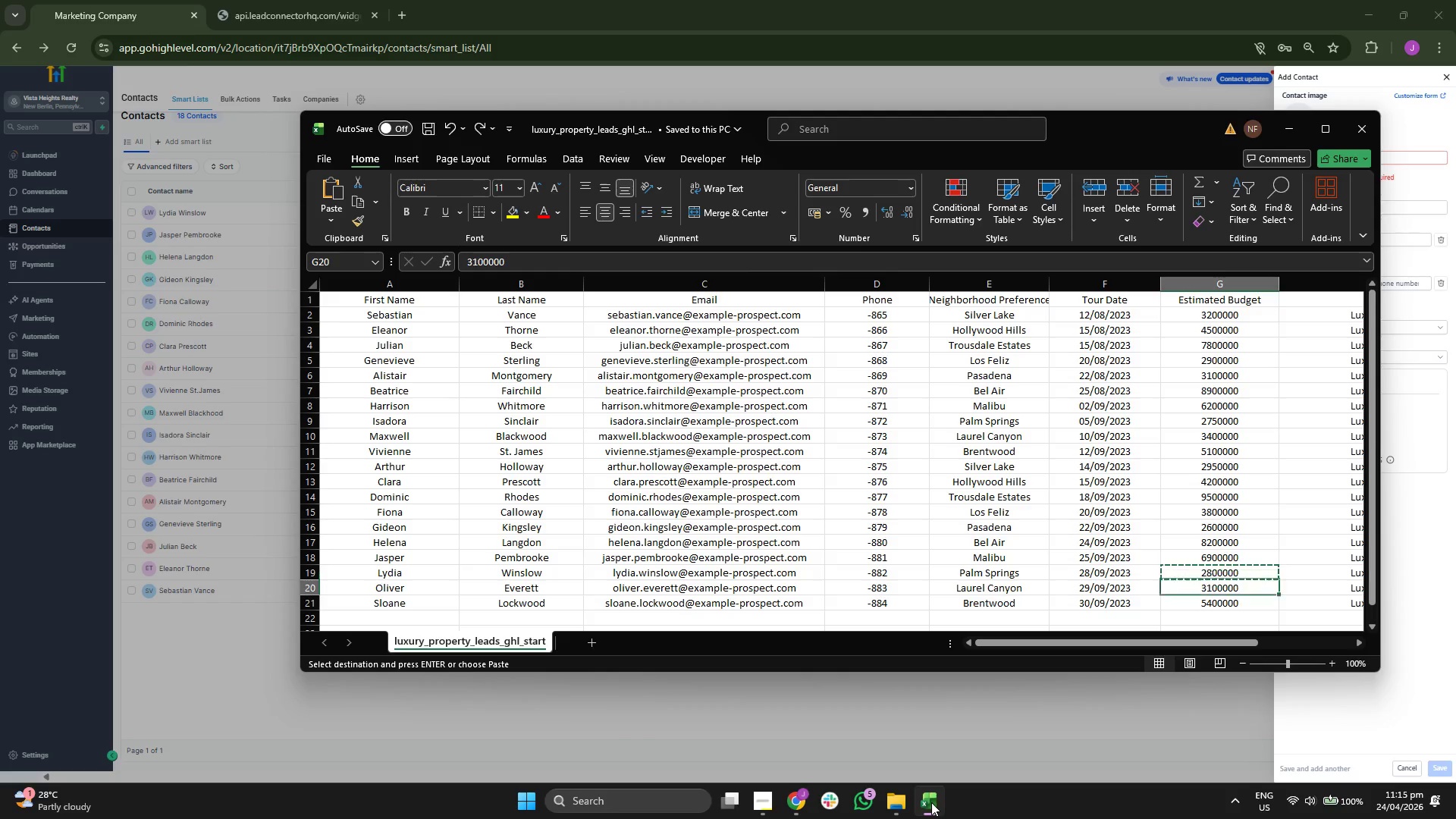 
key(ArrowLeft)
 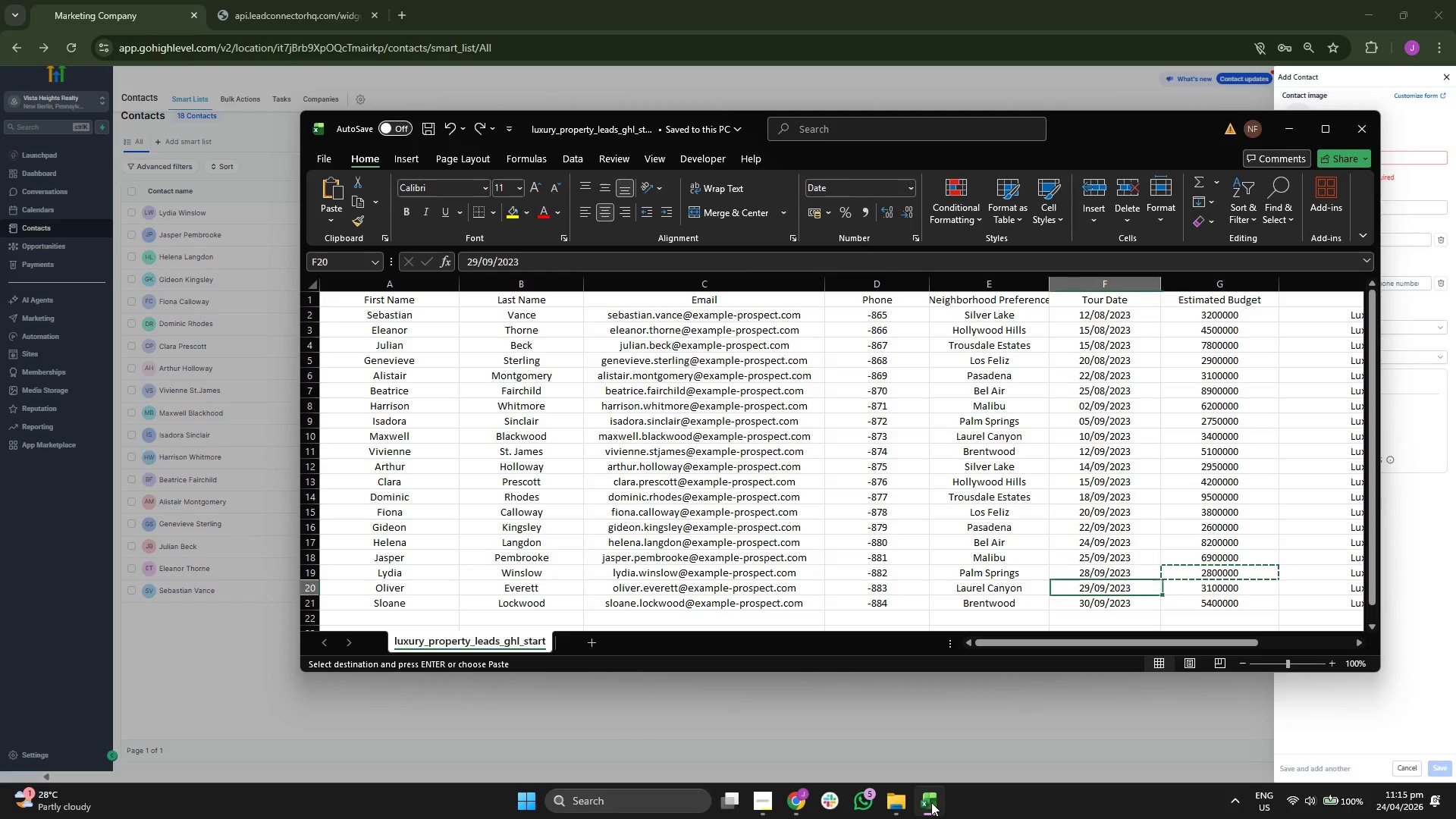 
key(ArrowLeft)
 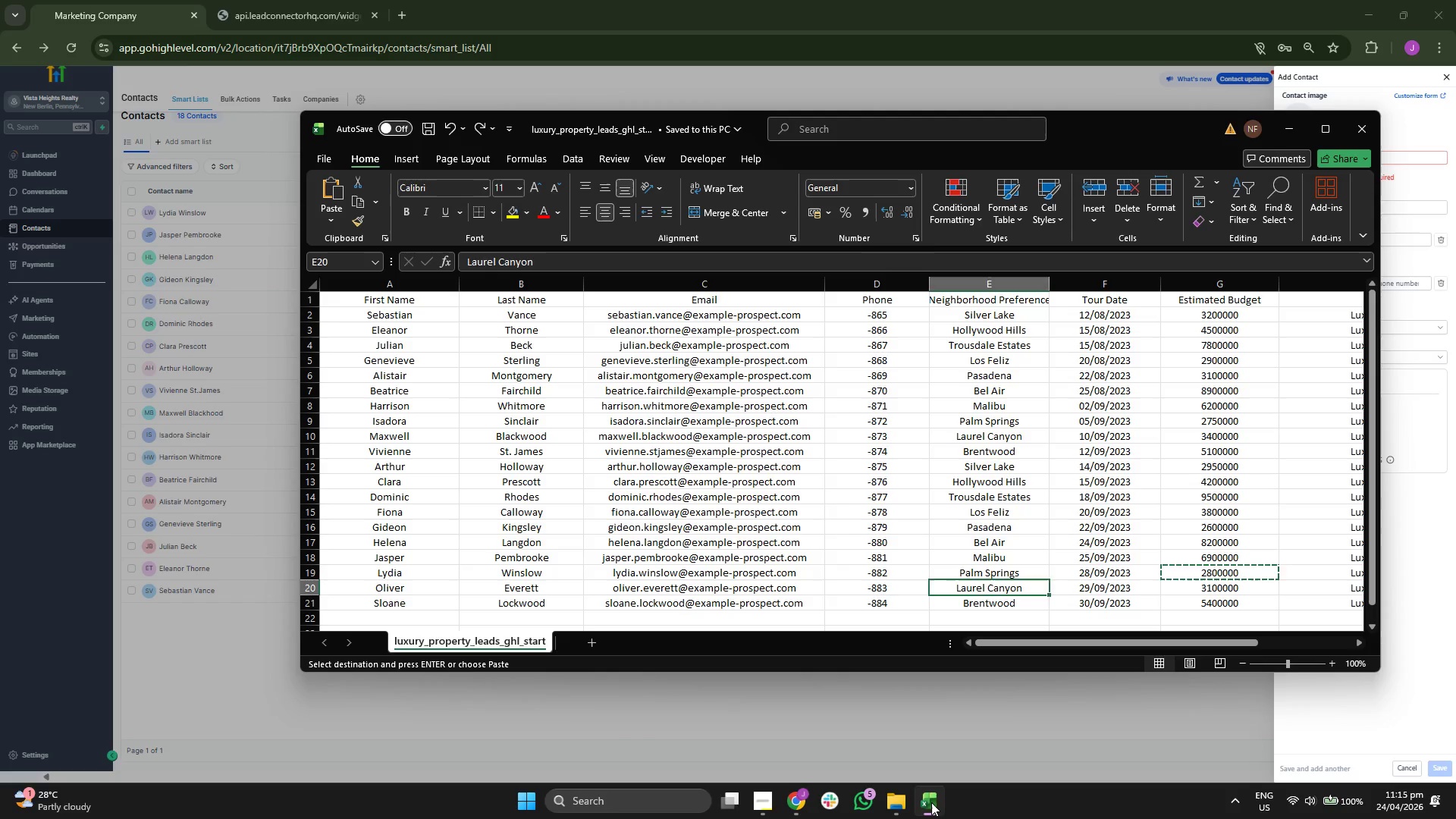 
key(ArrowLeft)
 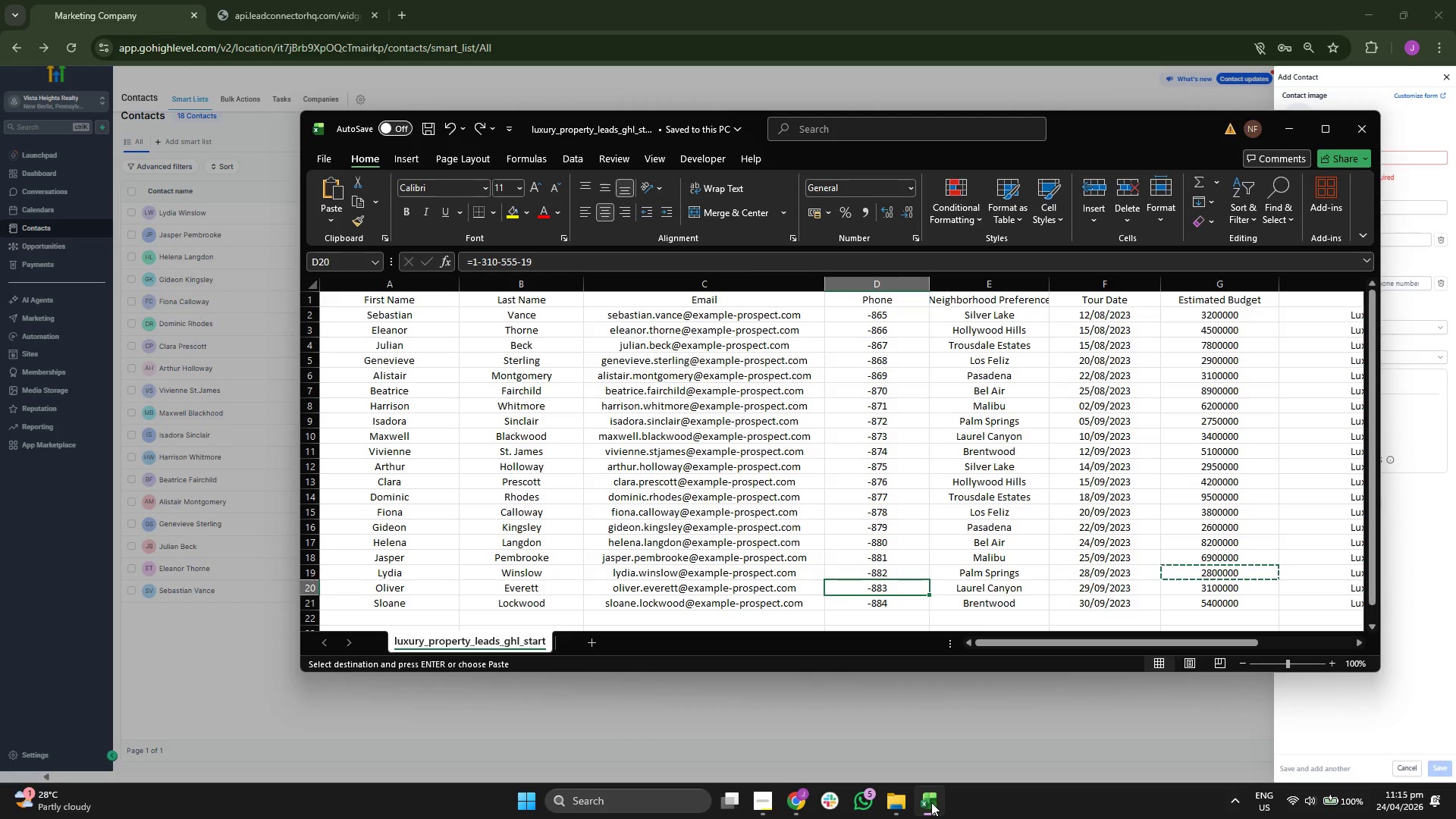 
key(ArrowLeft)
 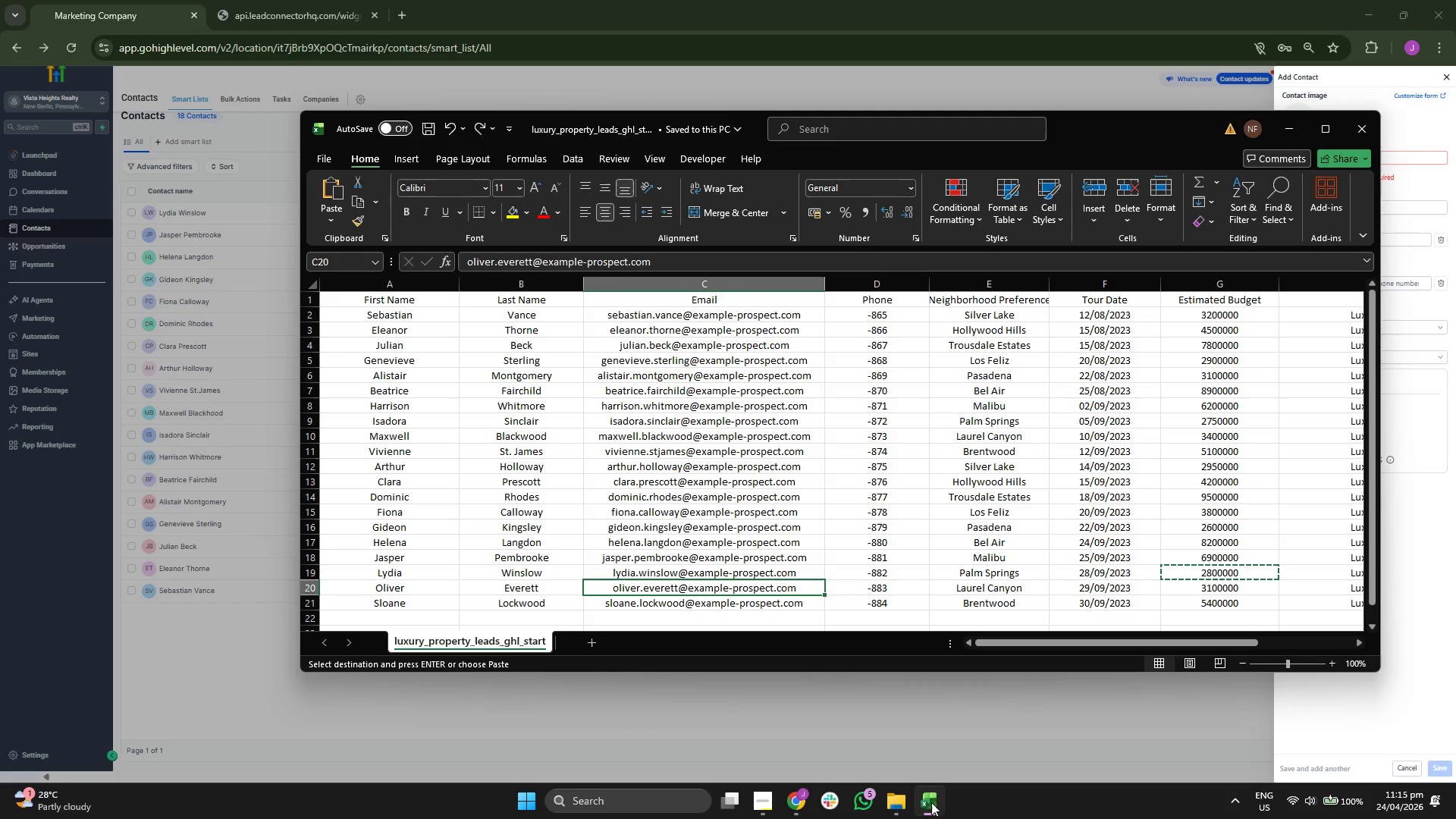 
key(Control+ControlLeft)
 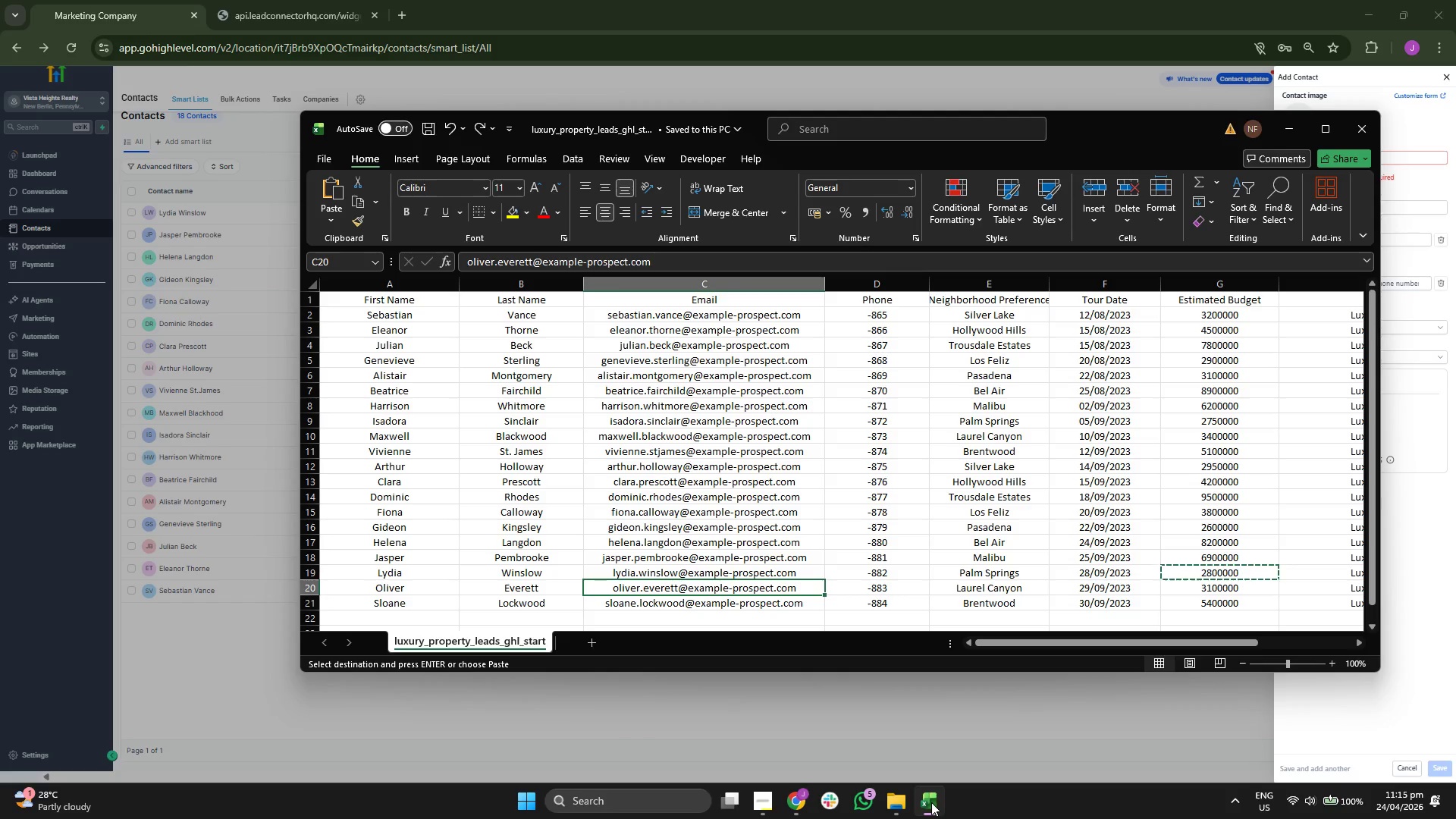 
key(Control+C)
 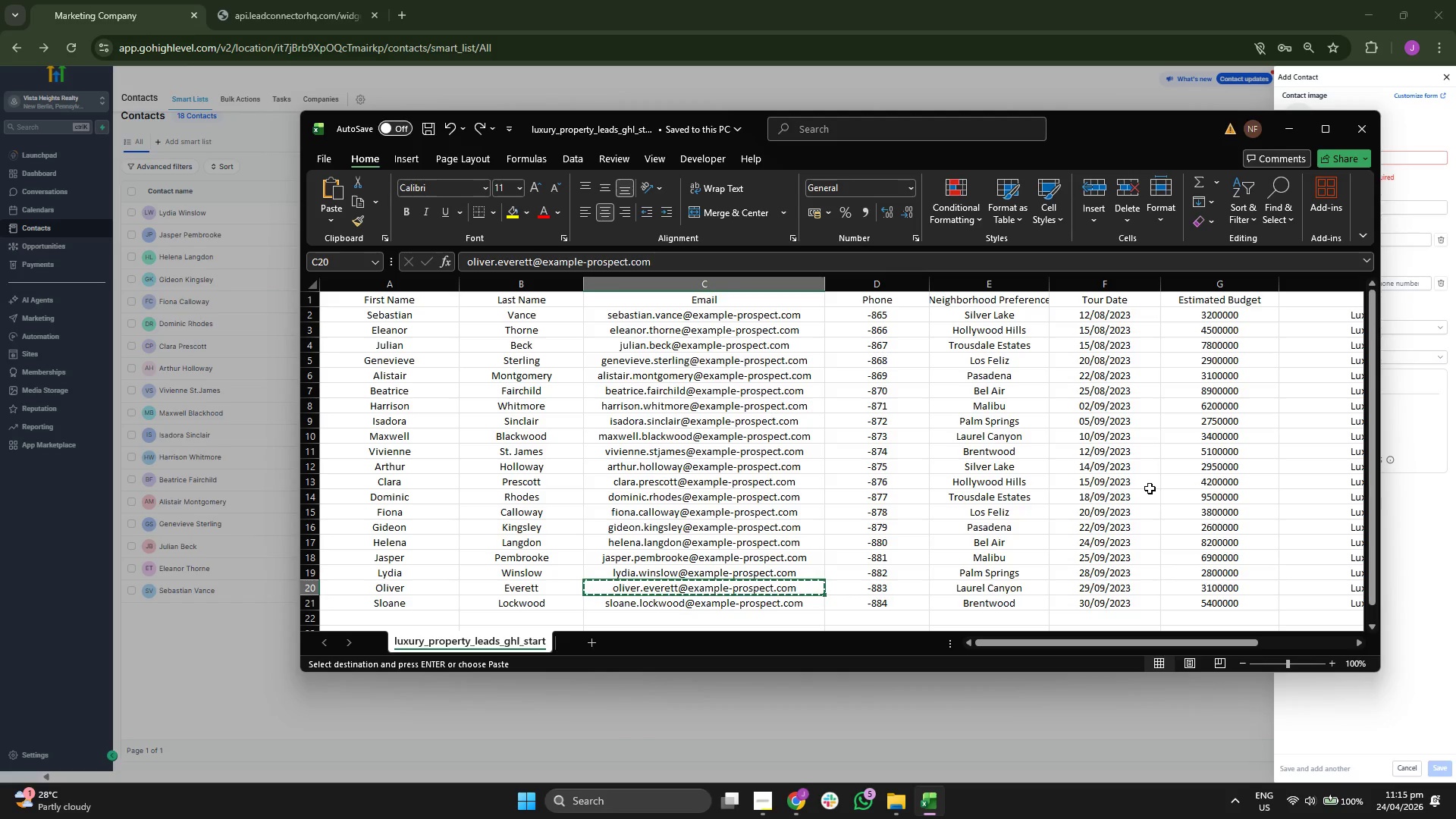 
left_click([1414, 177])
 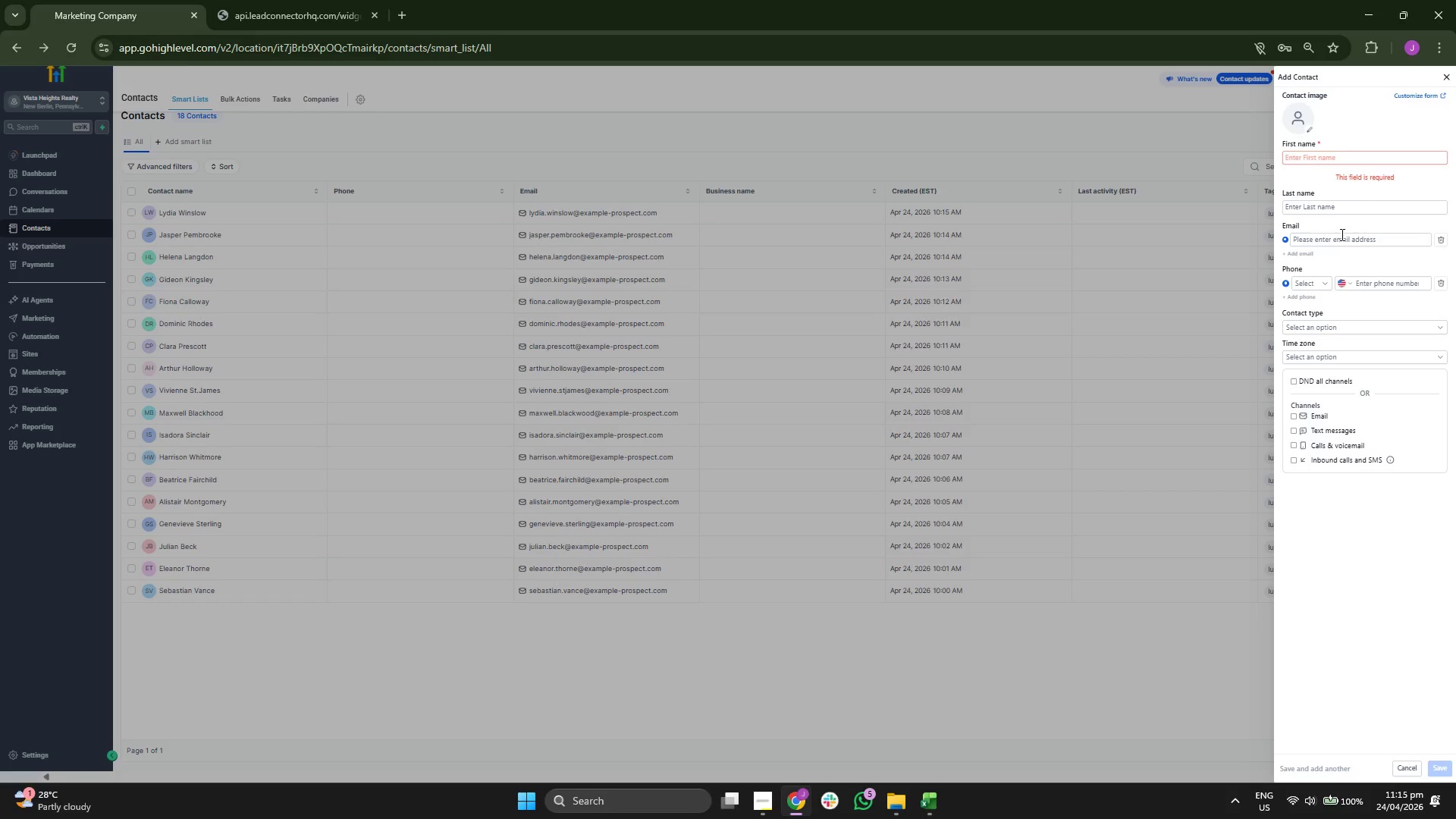 
left_click([1341, 243])
 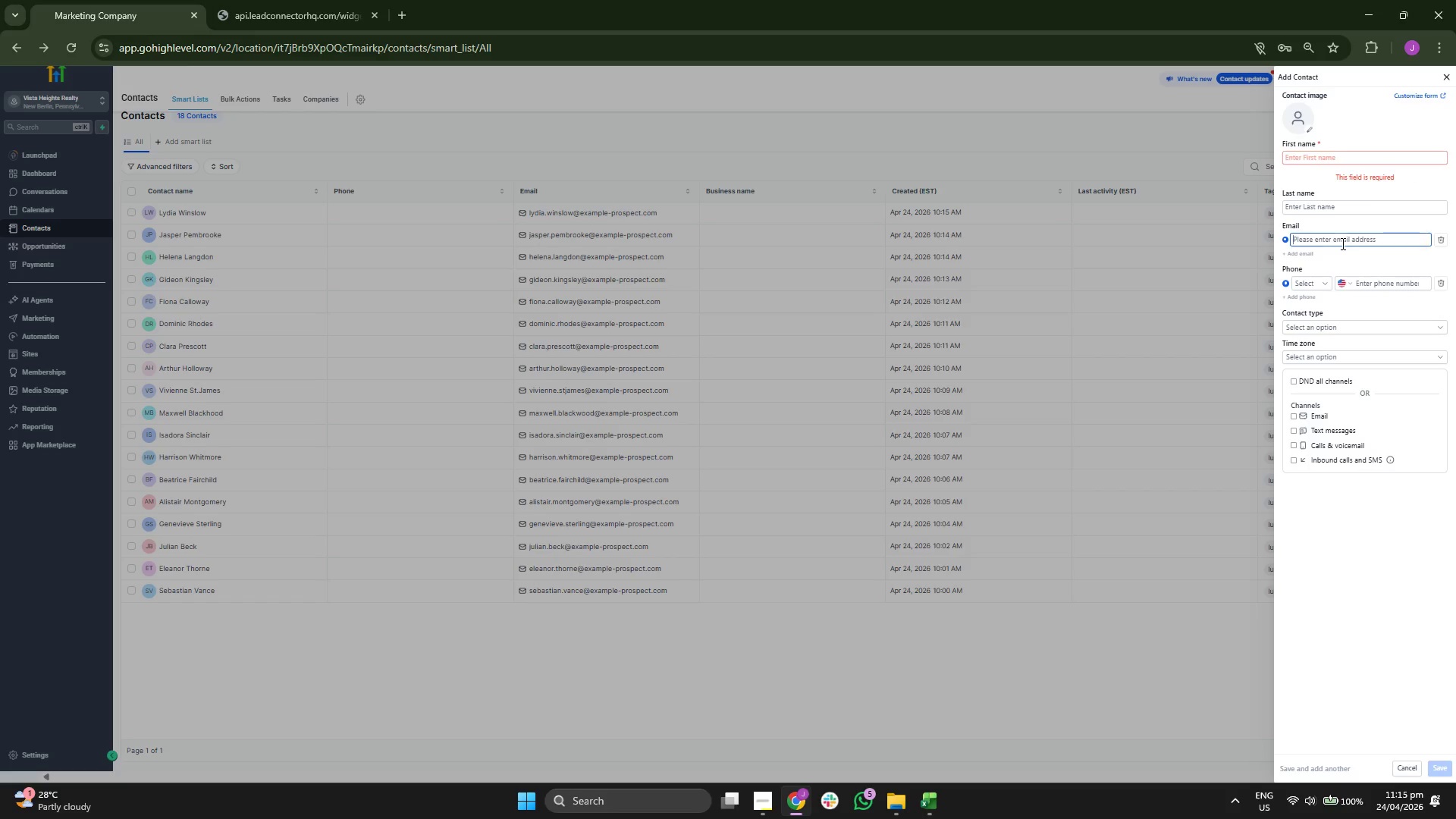 
key(Control+ControlLeft)
 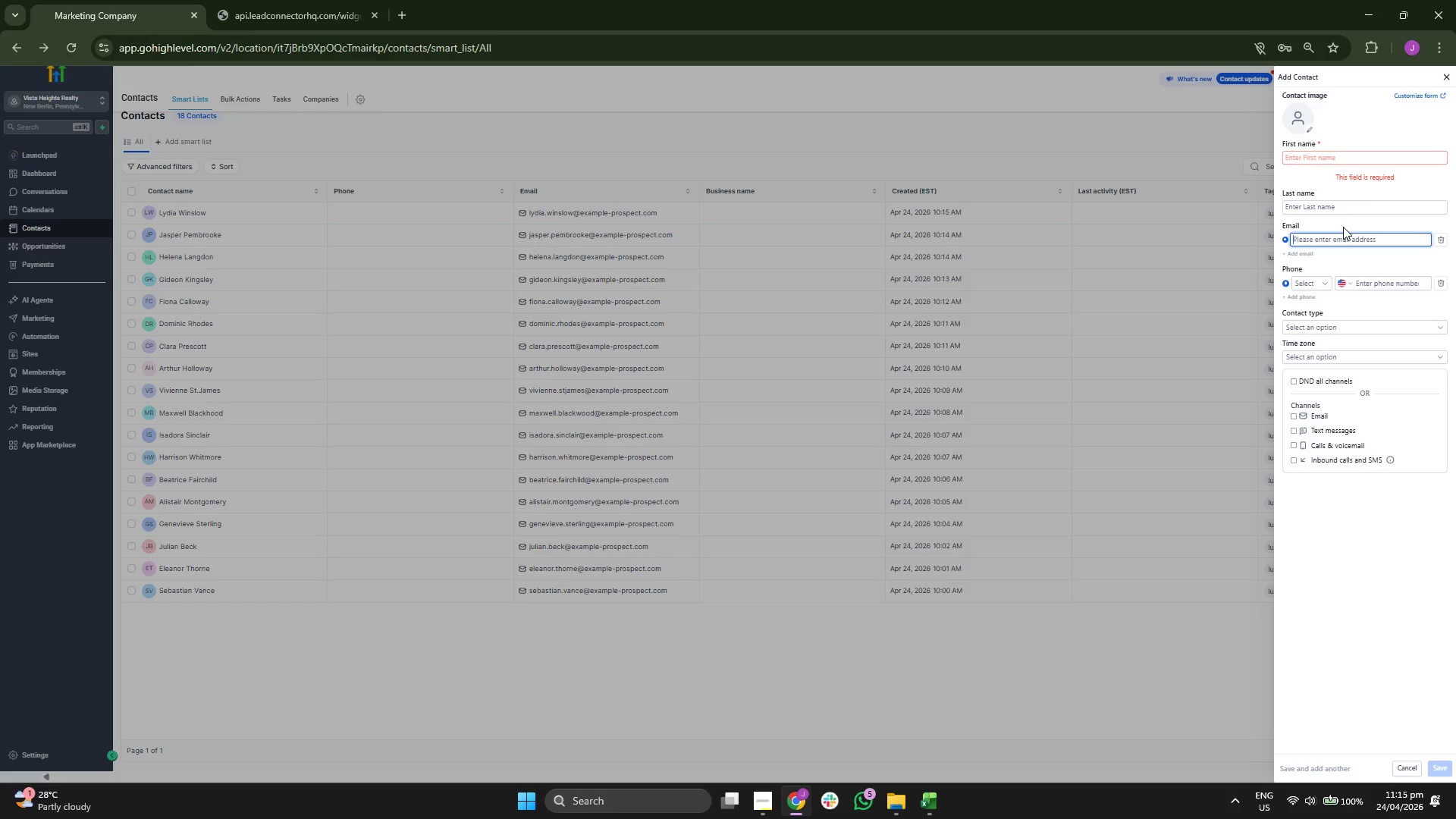 
key(Control+V)
 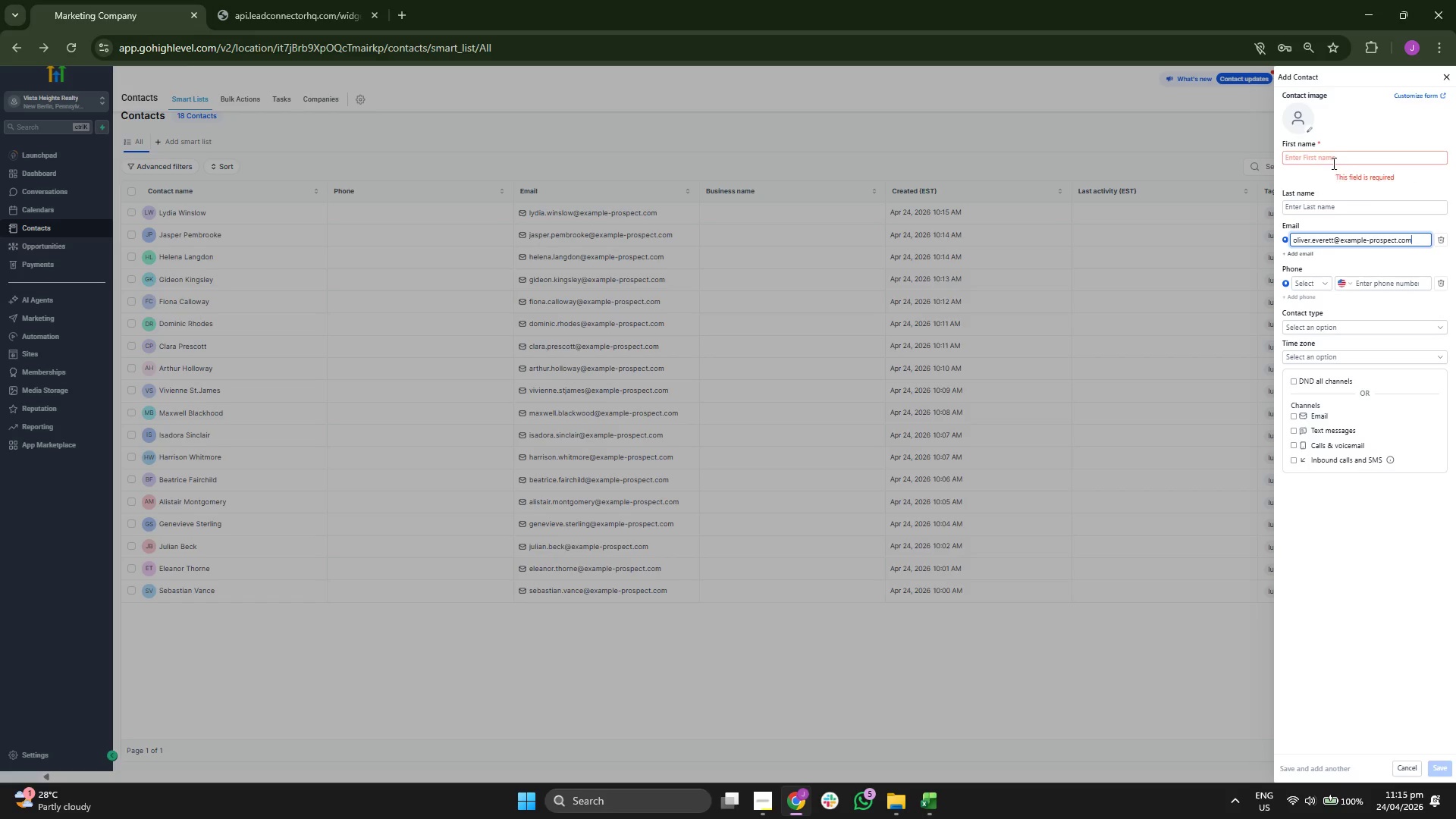 
left_click([1332, 161])
 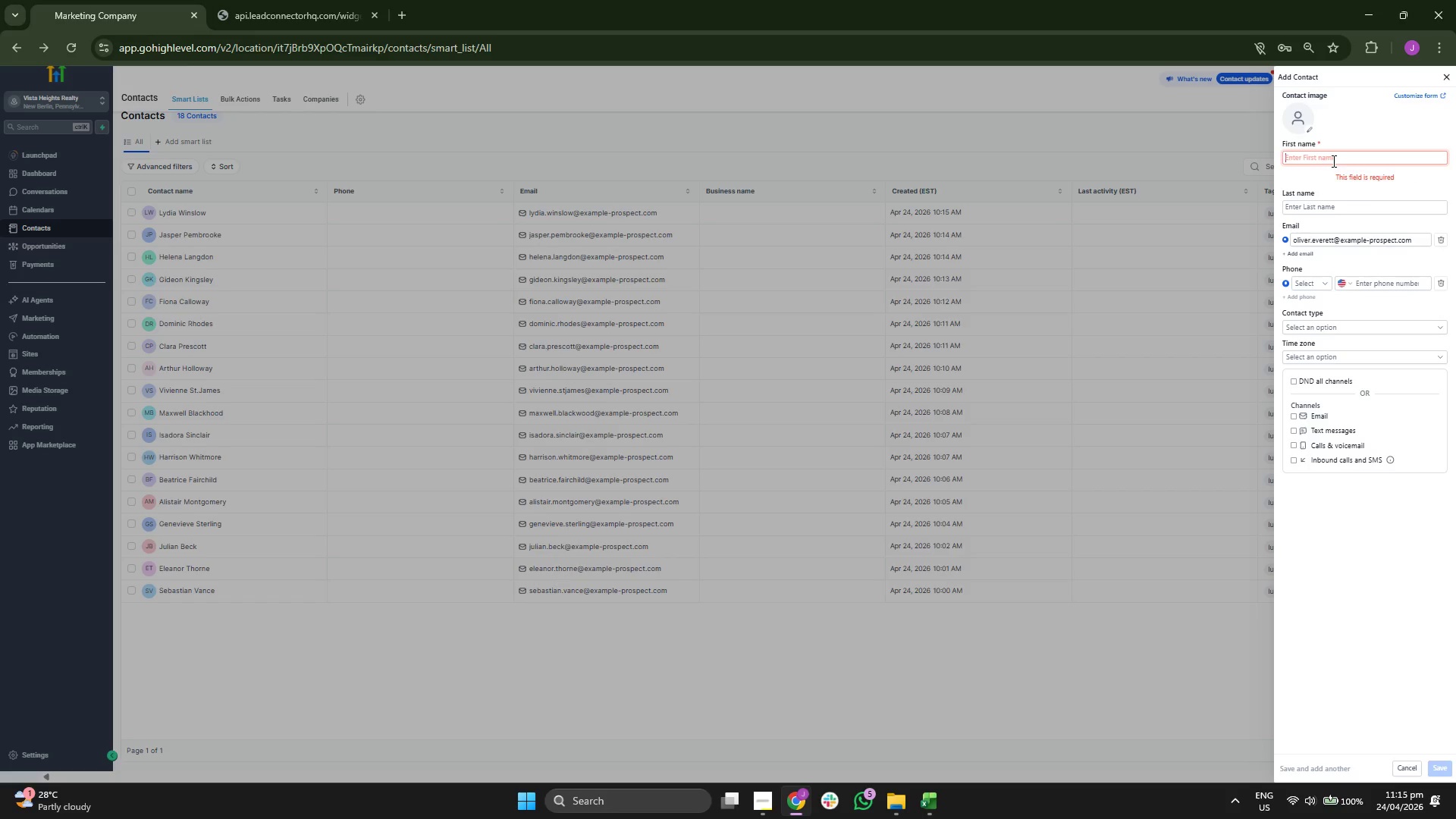 
type(Olivery)
key(Backspace)
key(Tab)
type(Evertt)
key(Backspace)
key(Backspace)
type(ett)
 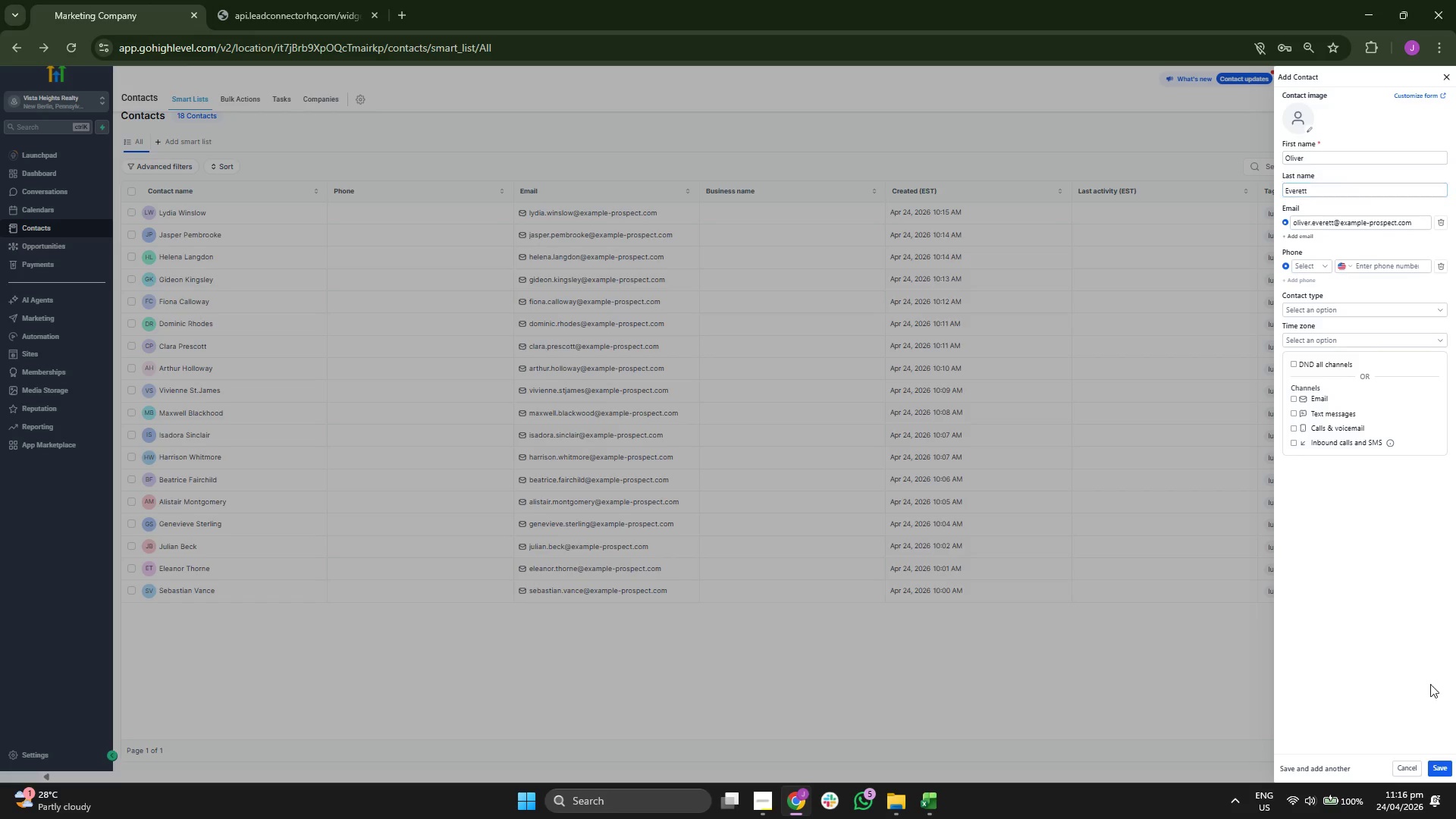 
left_click([1448, 770])
 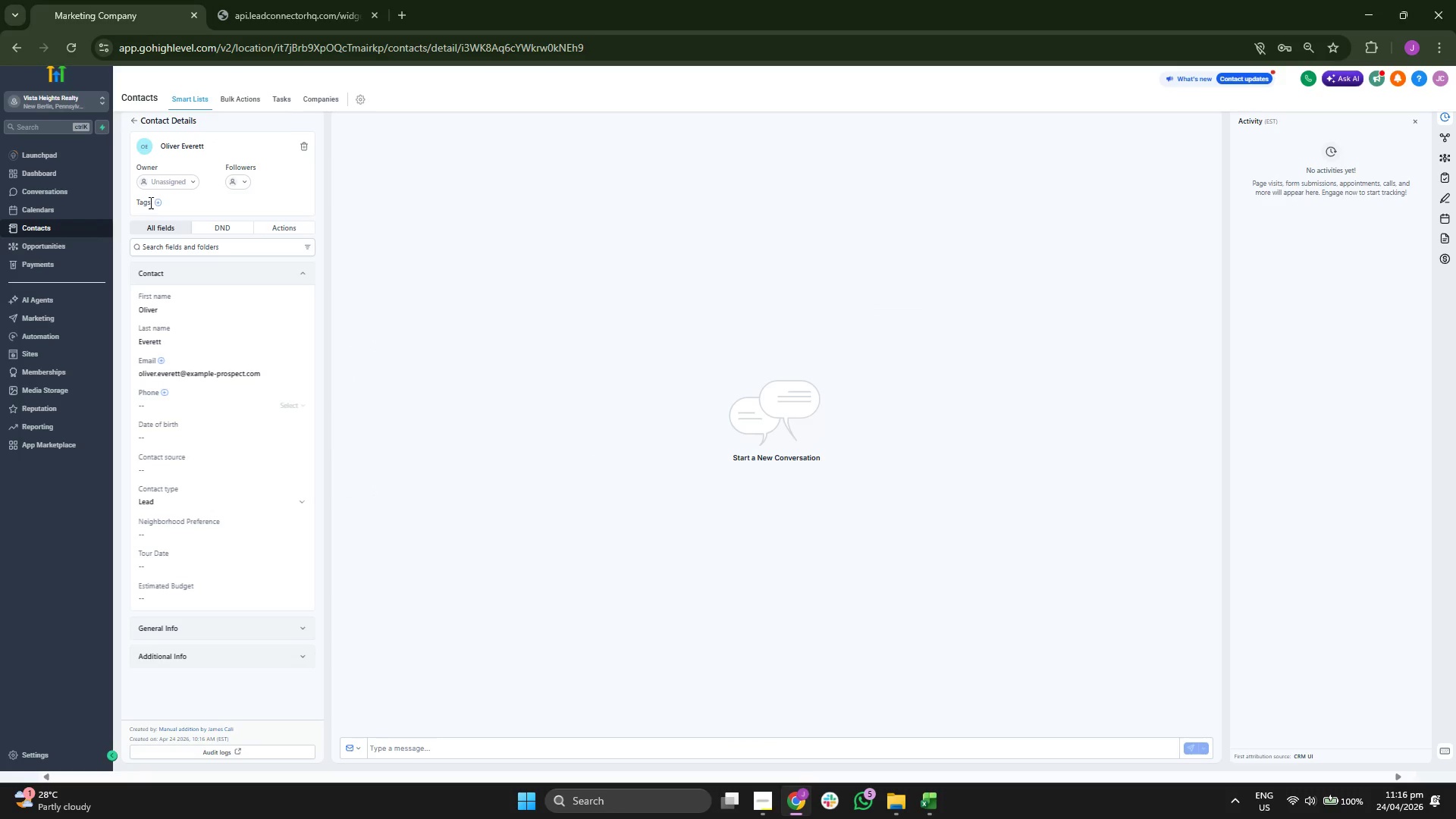 
double_click([292, 204])
 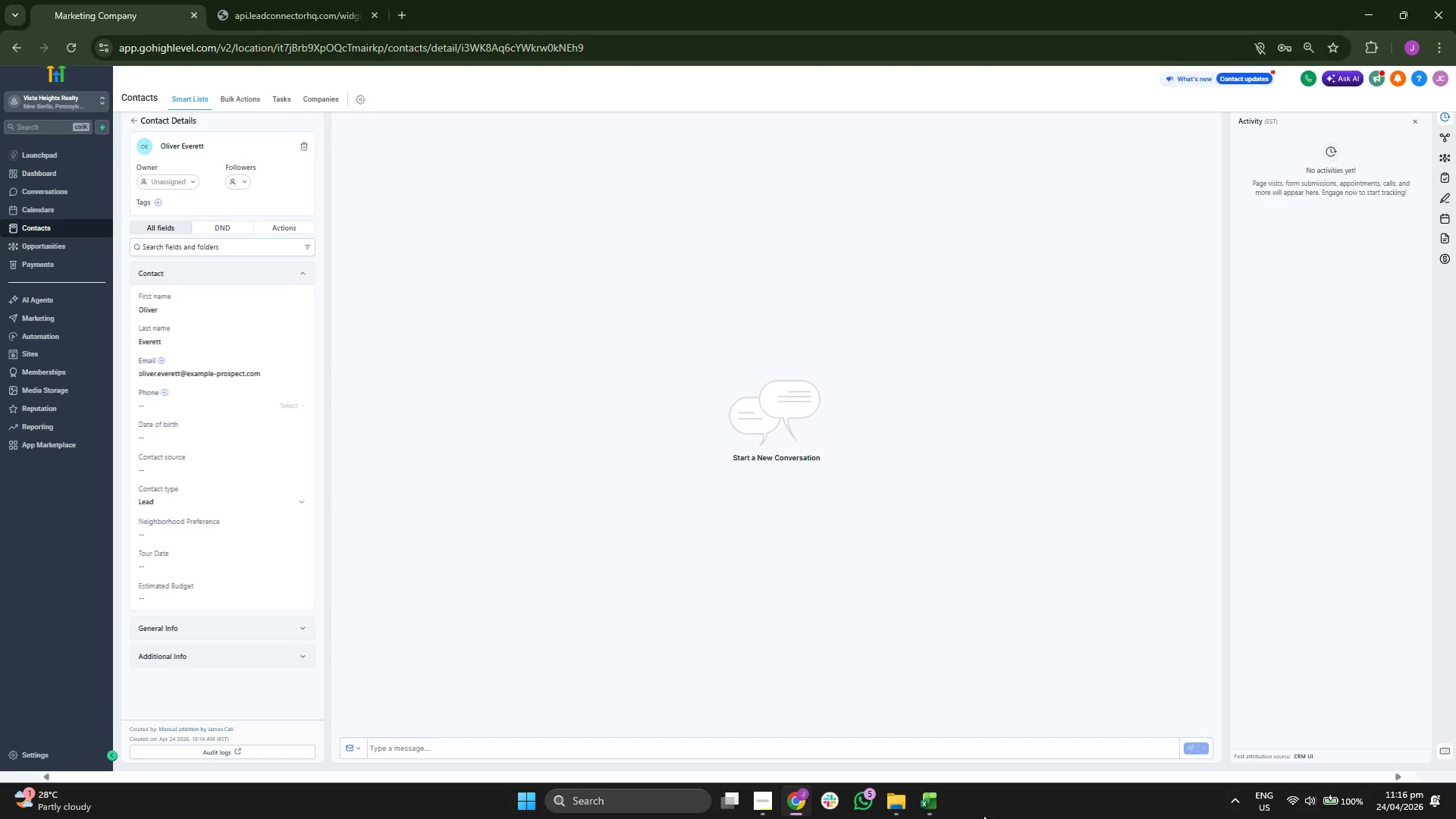 
left_click([933, 802])
 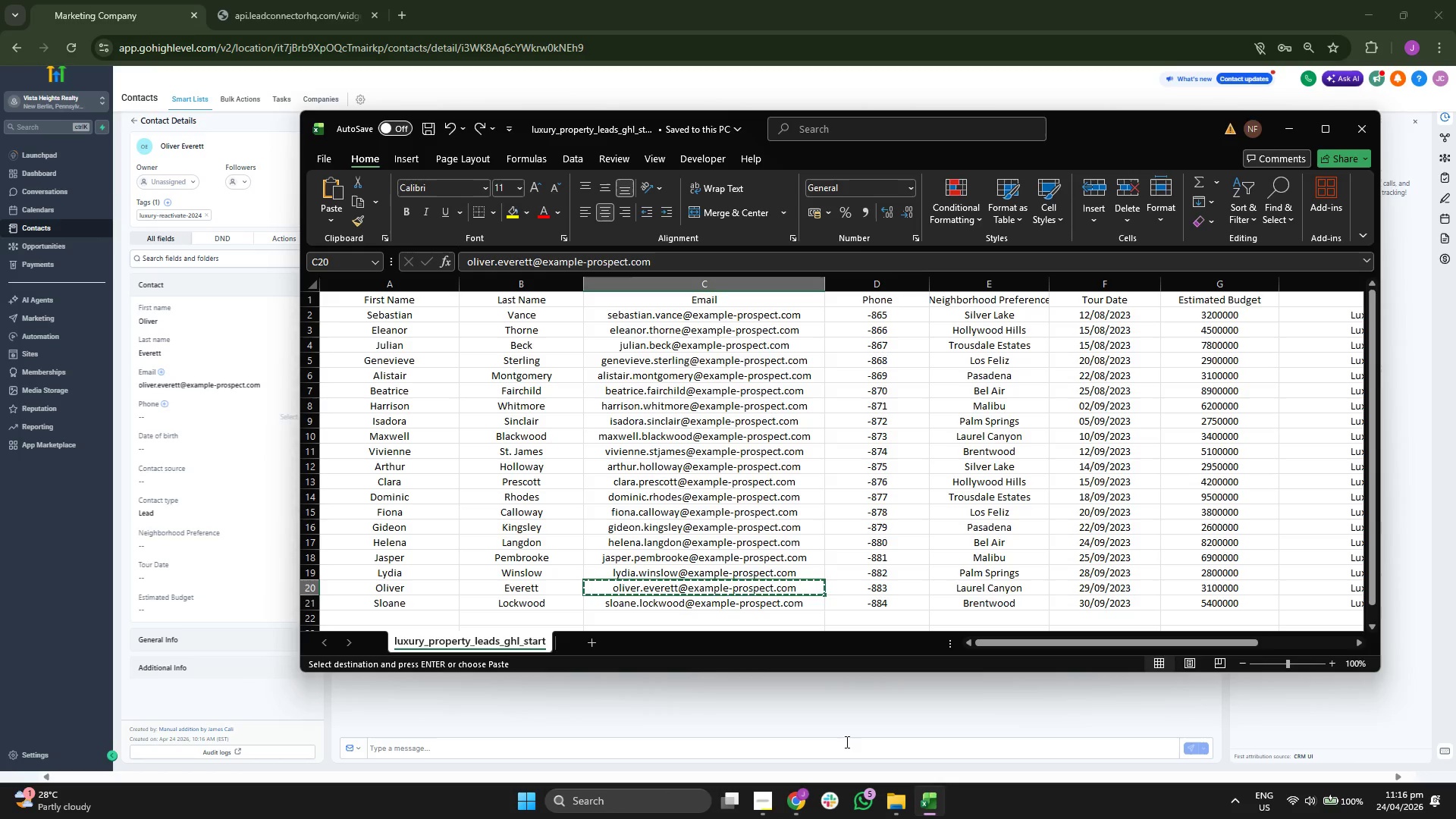 
key(ArrowRight)
 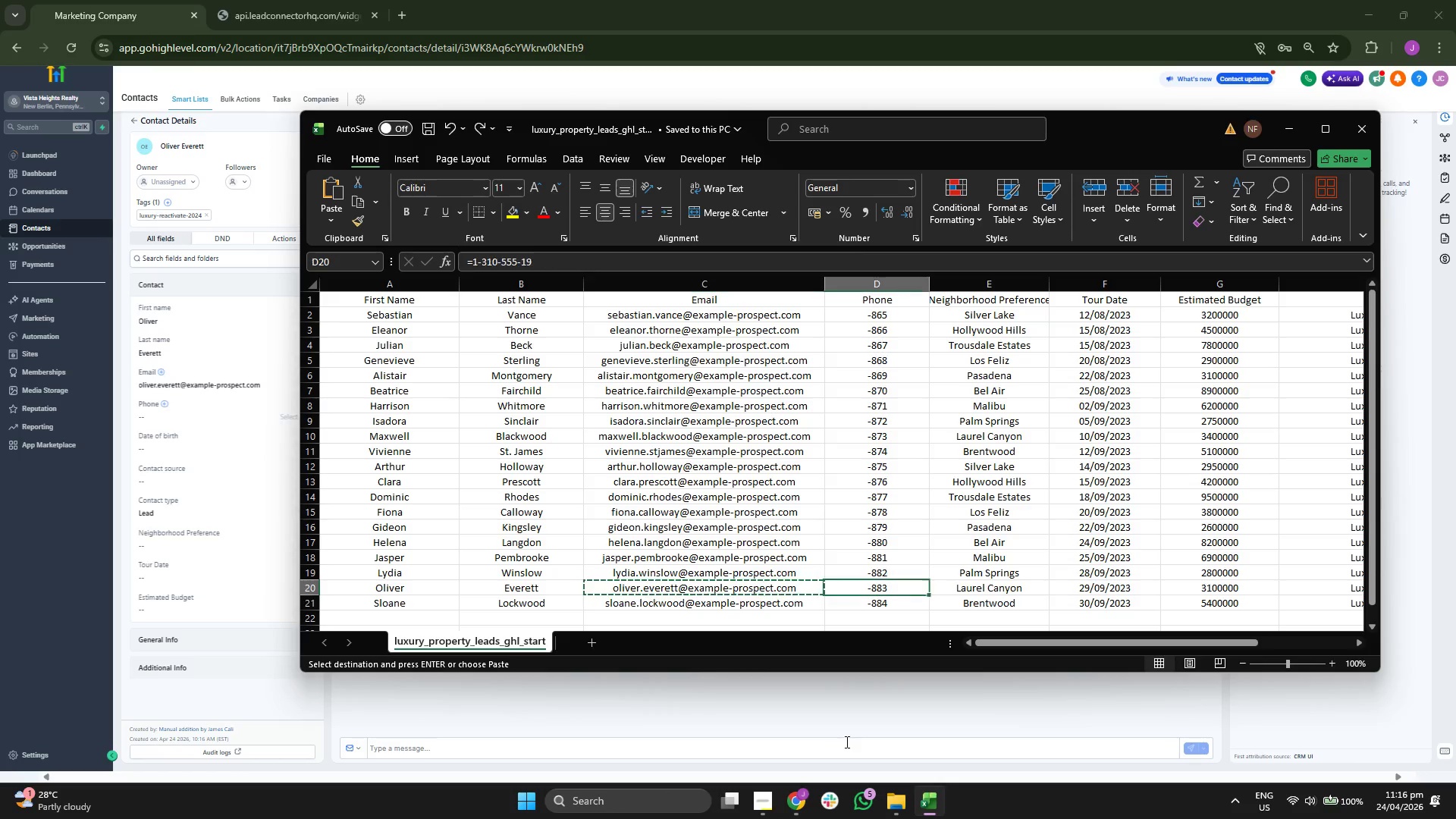 
key(ArrowRight)
 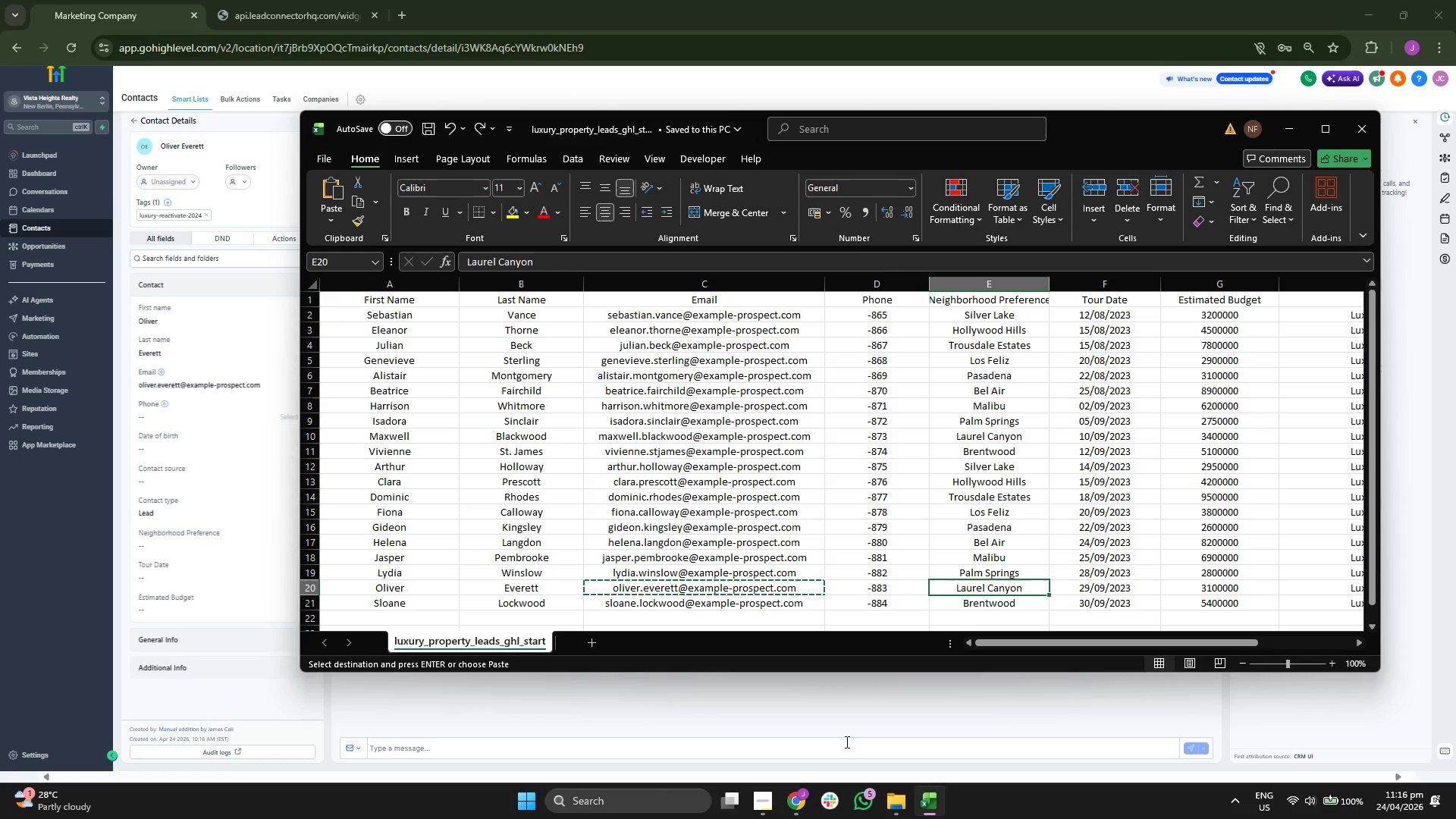 
key(Control+C)
 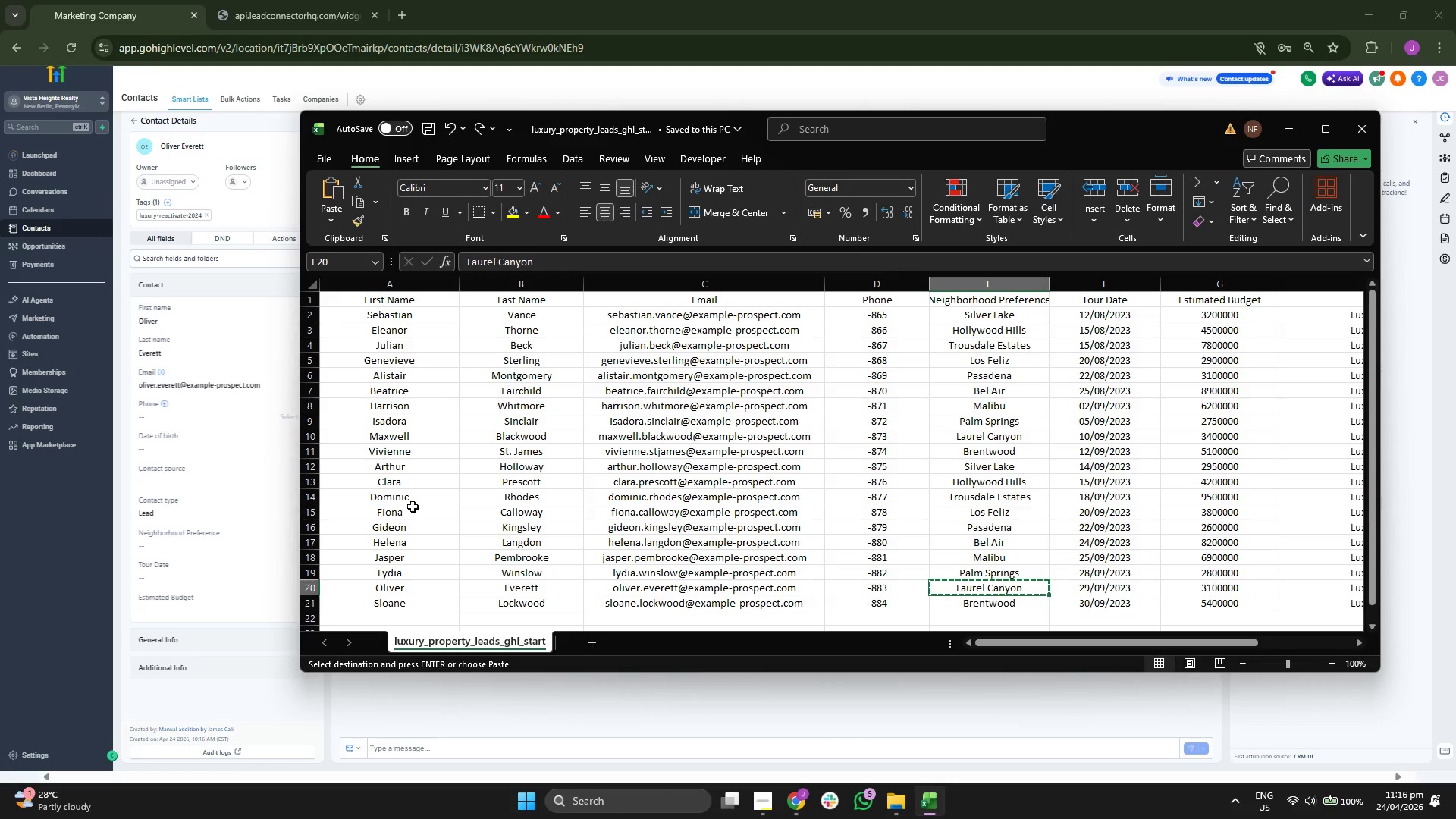 
key(ArrowRight)
 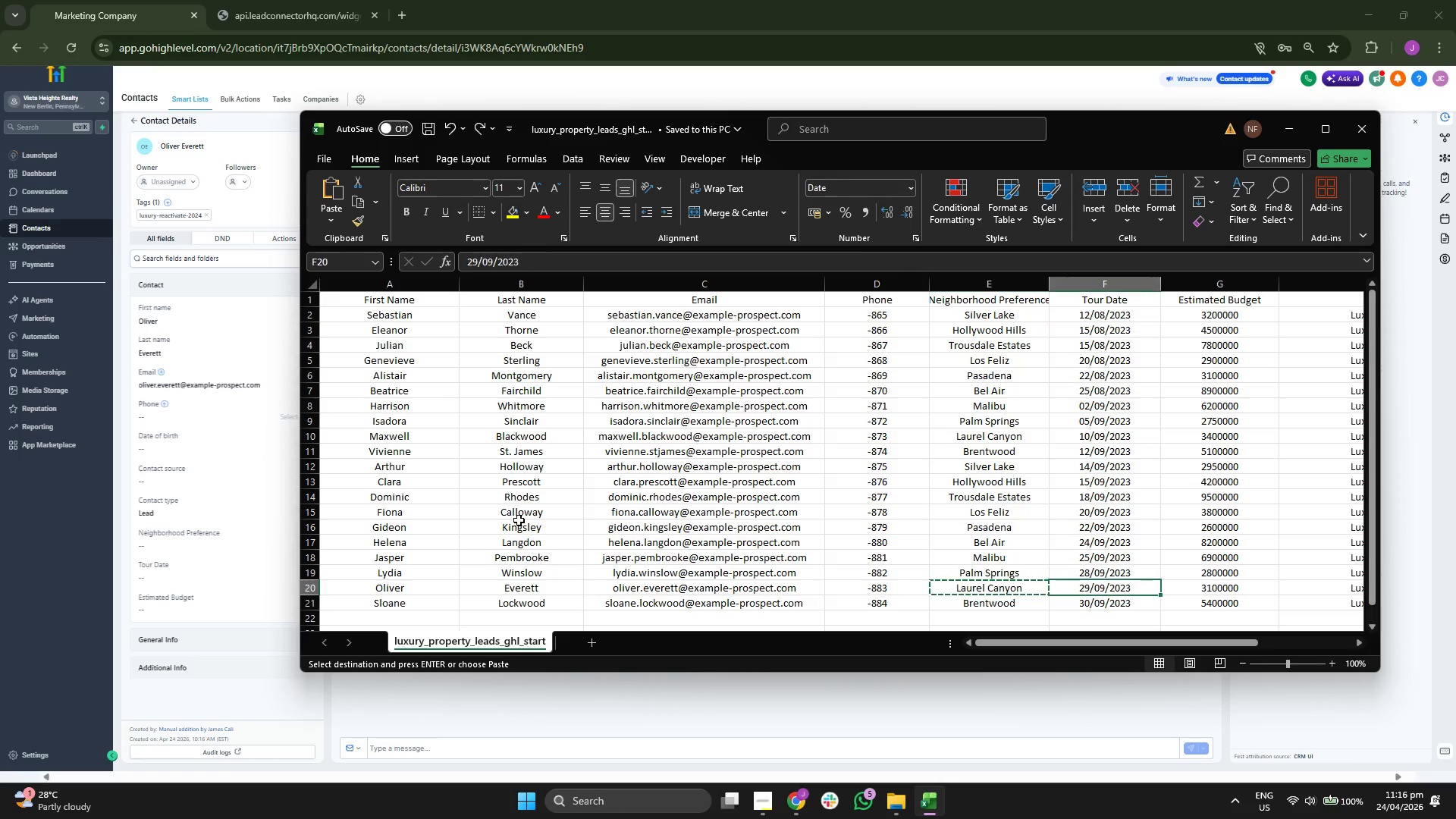 
key(Control+ControlLeft)
 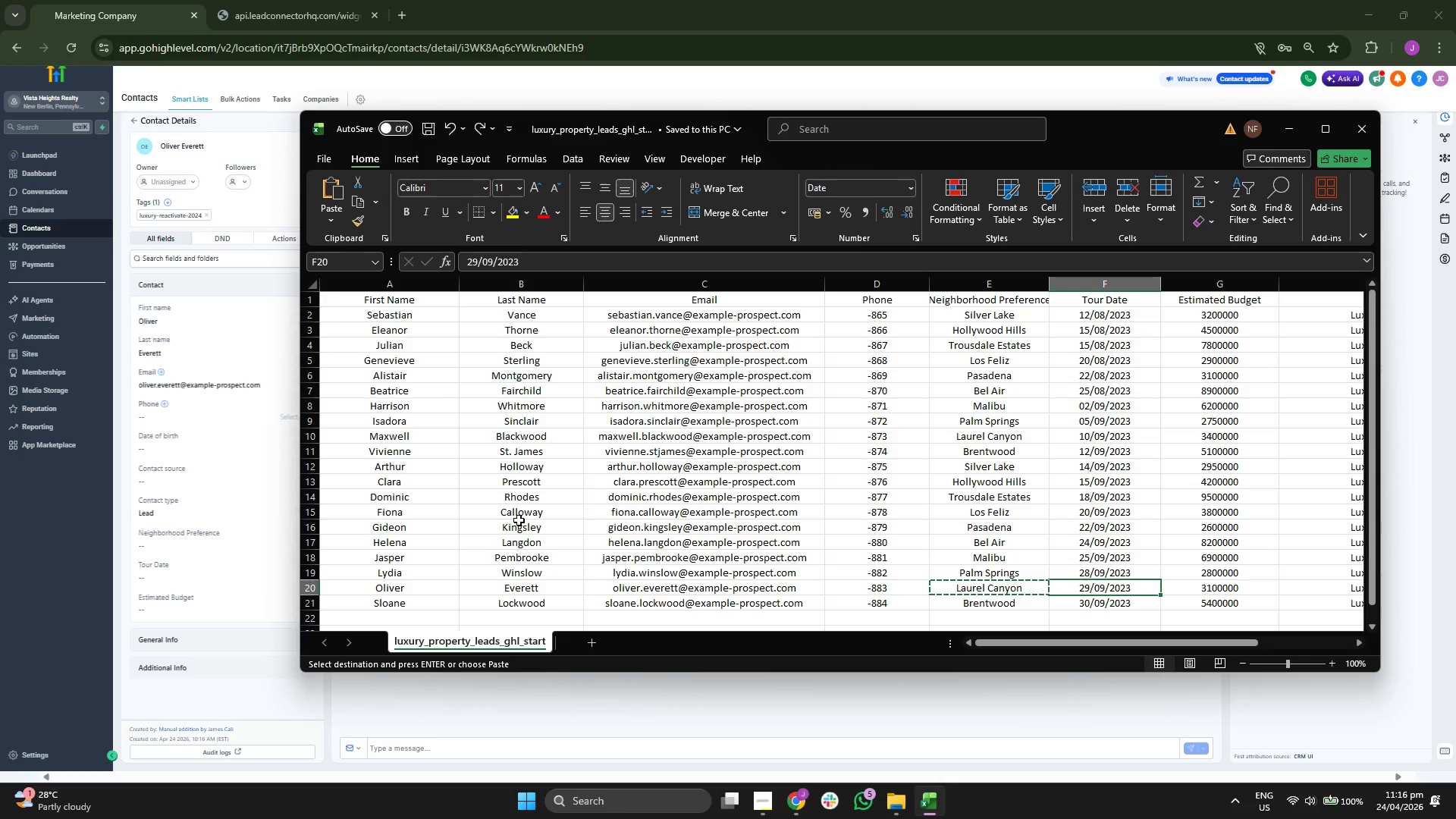 
key(Control+C)
 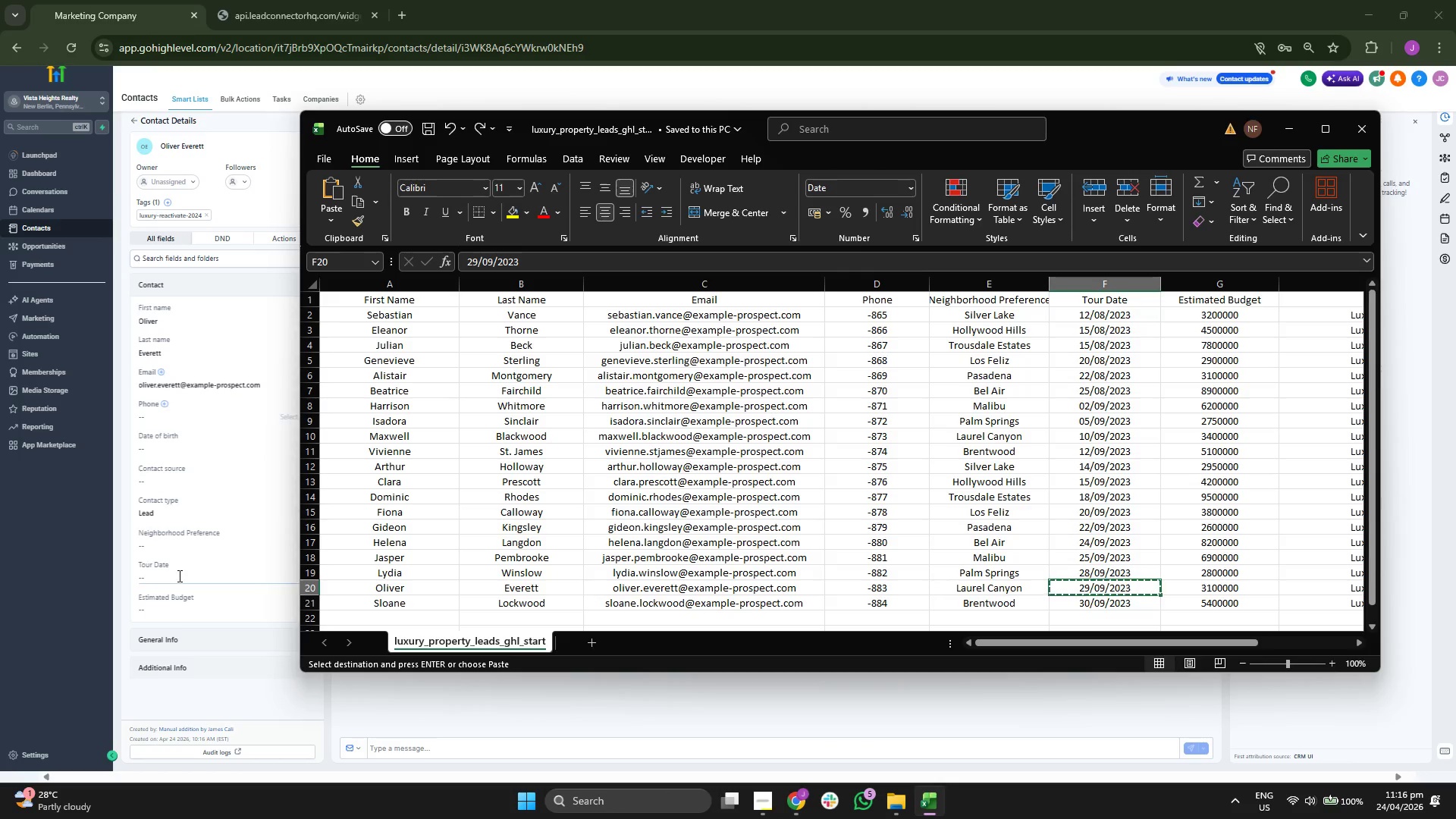 
left_click([180, 576])
 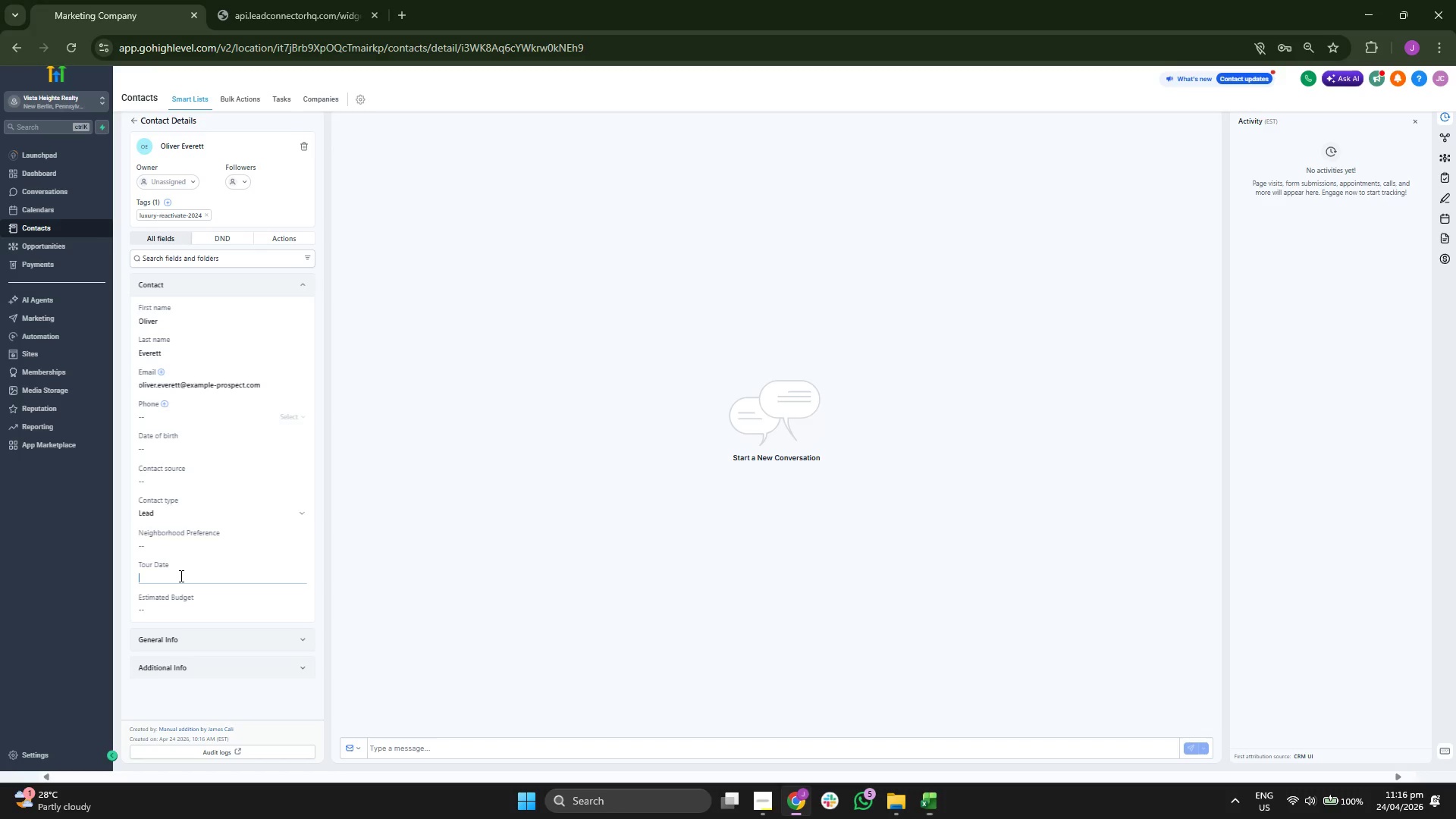 
key(Control+ControlLeft)
 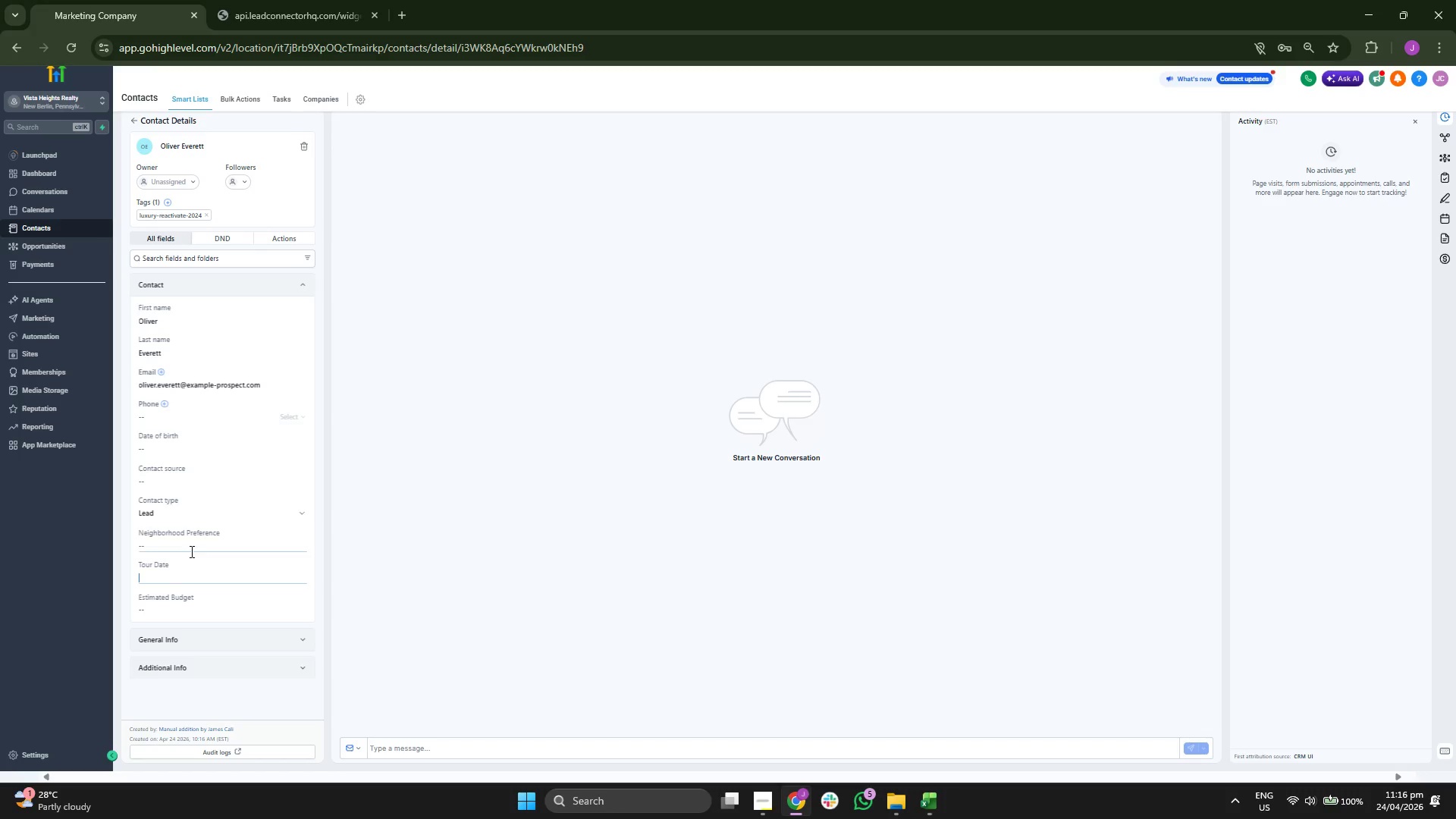 
key(Control+V)
 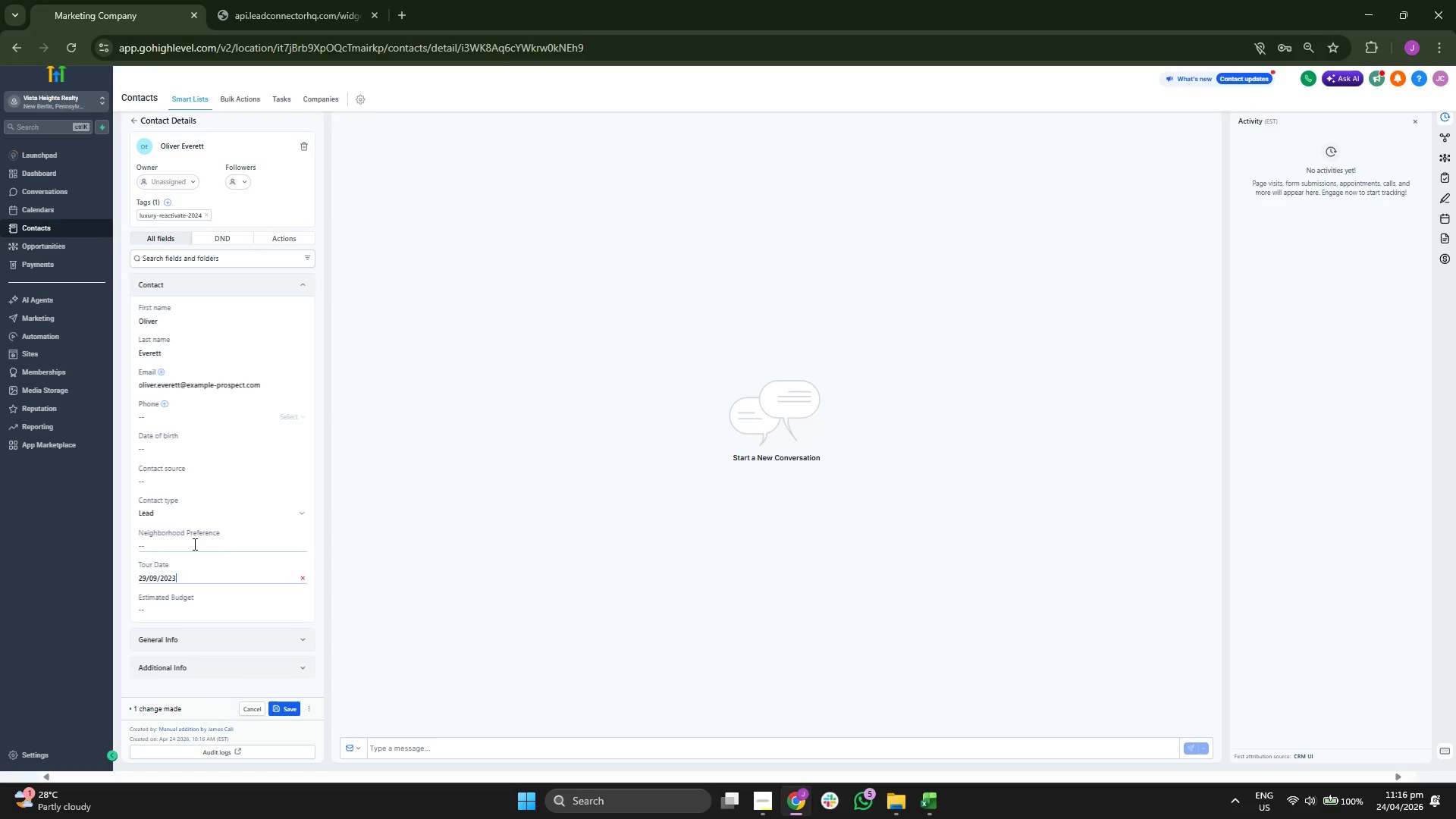 
left_click([193, 544])
 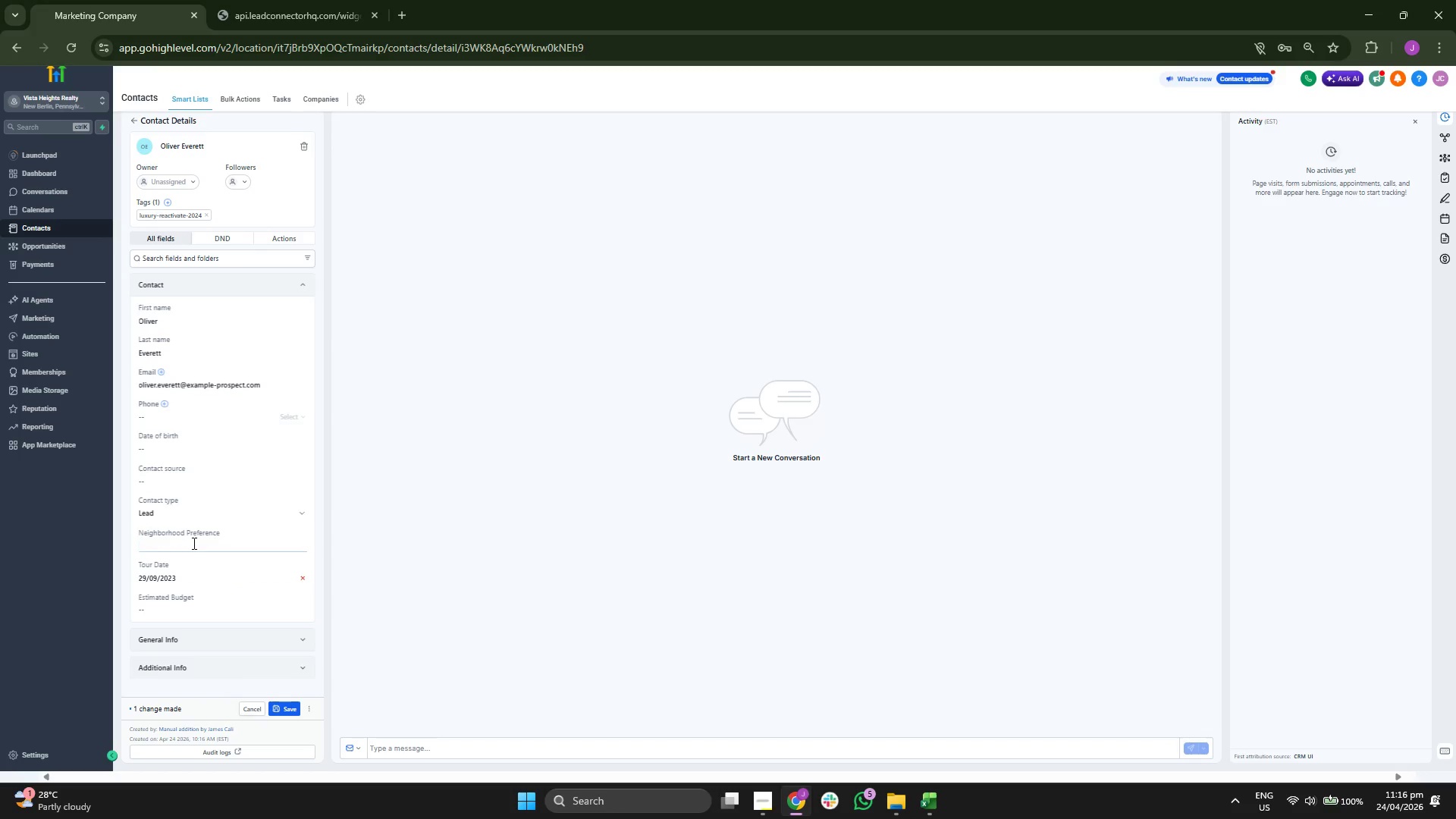 
type(LA)
key(Backspace)
type(aurel Canyon)
 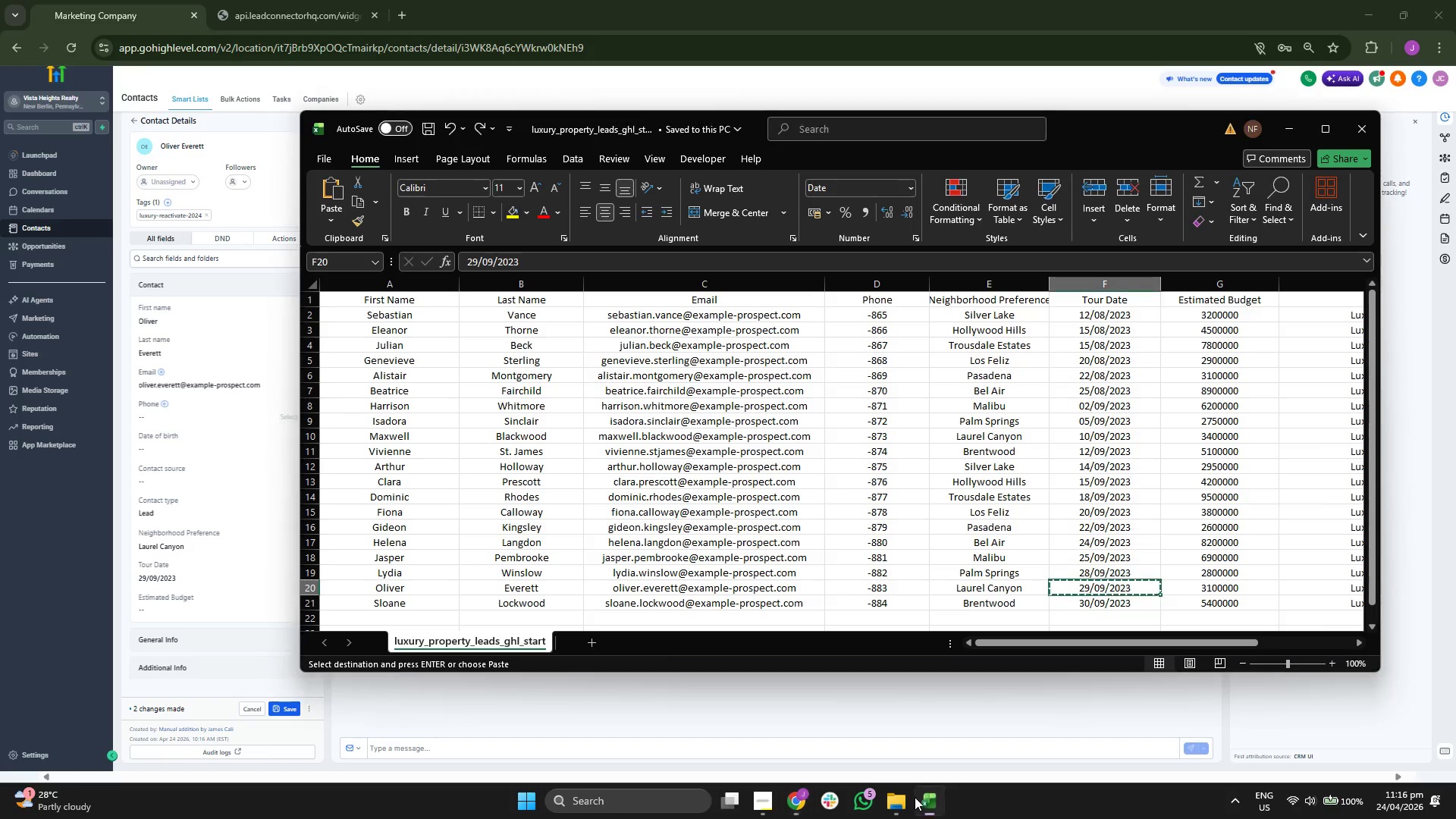 
key(ArrowRight)
 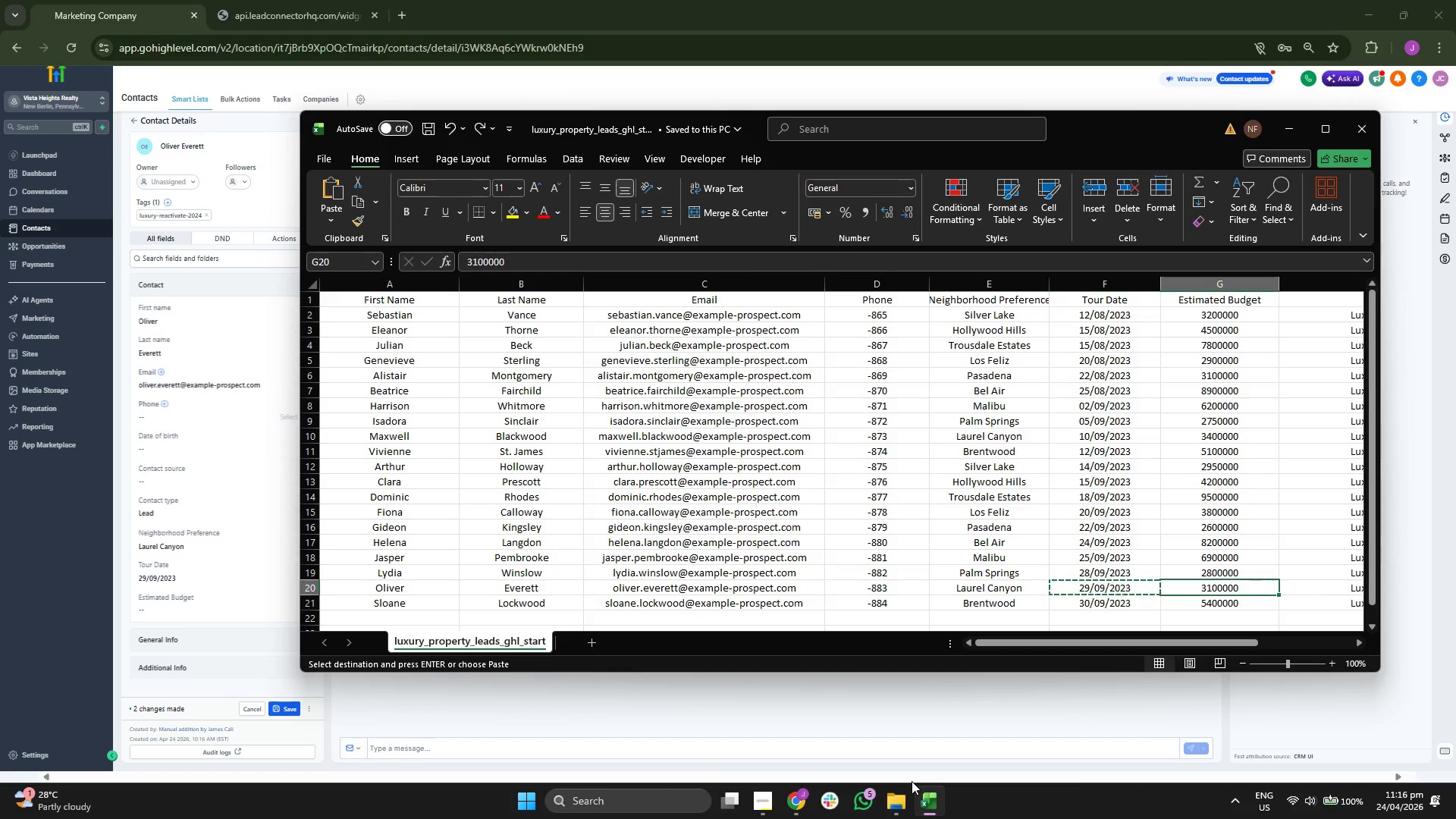 
key(Control+ControlLeft)
 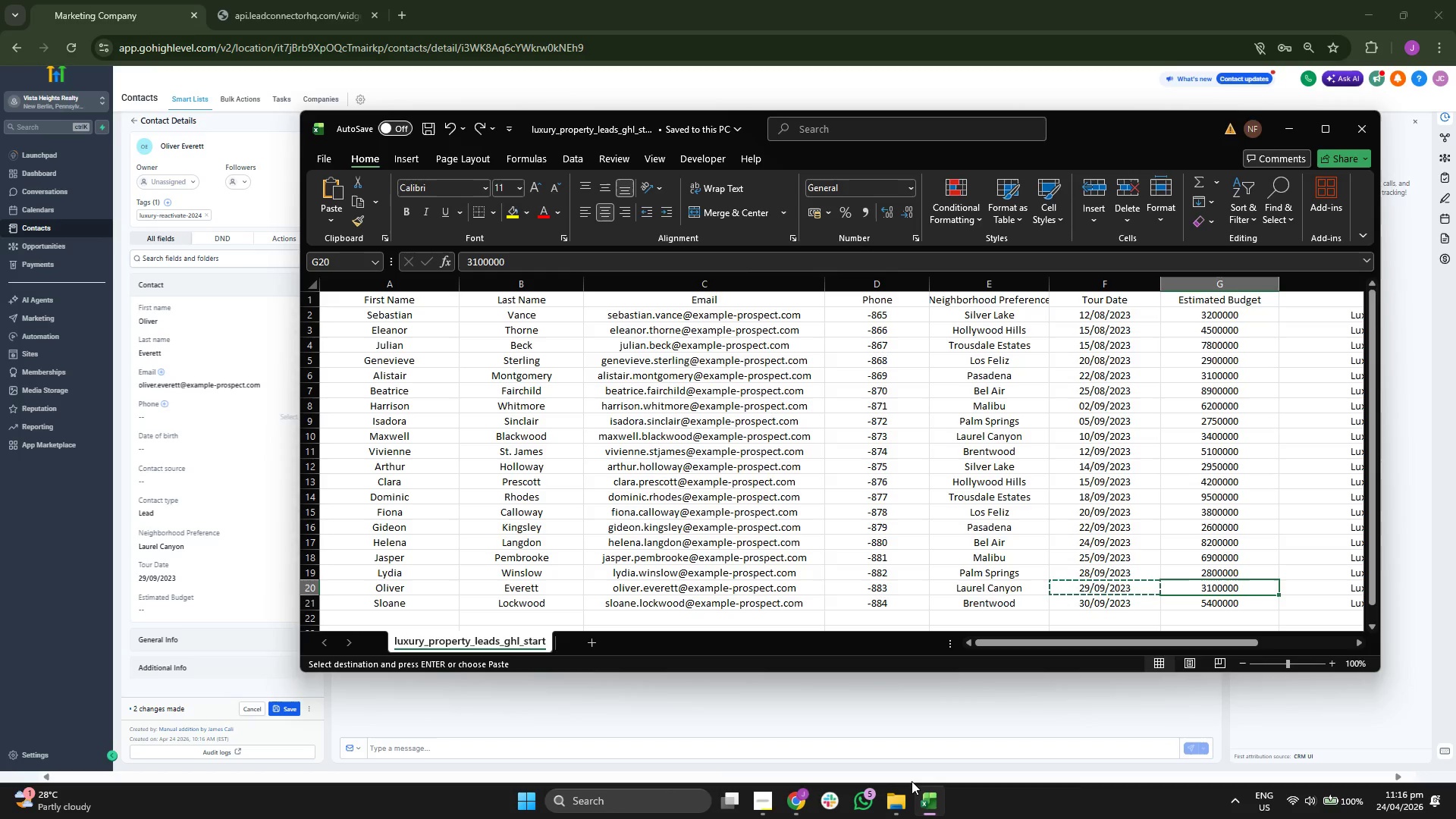 
key(Control+C)
 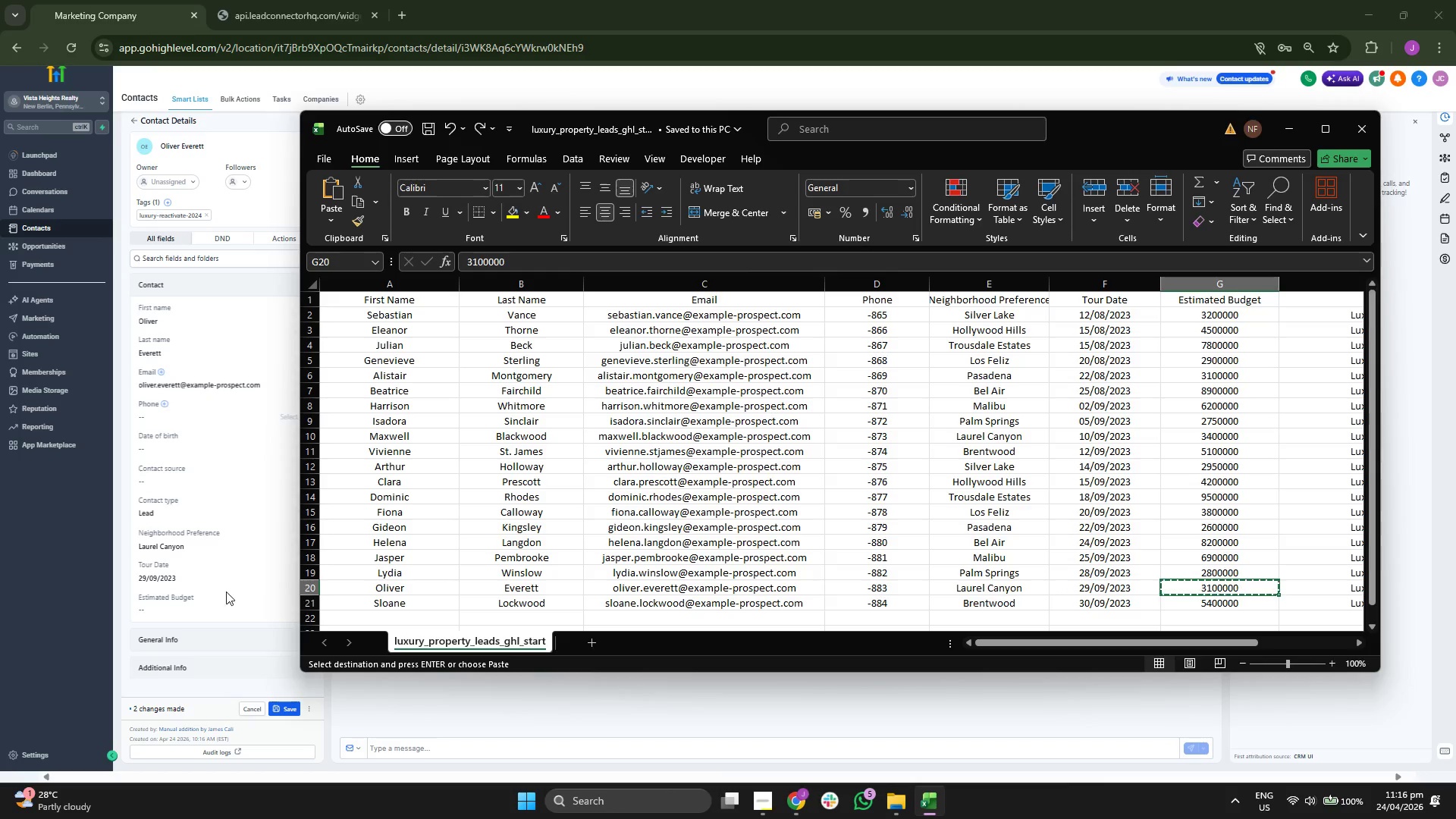 
left_click([214, 606])
 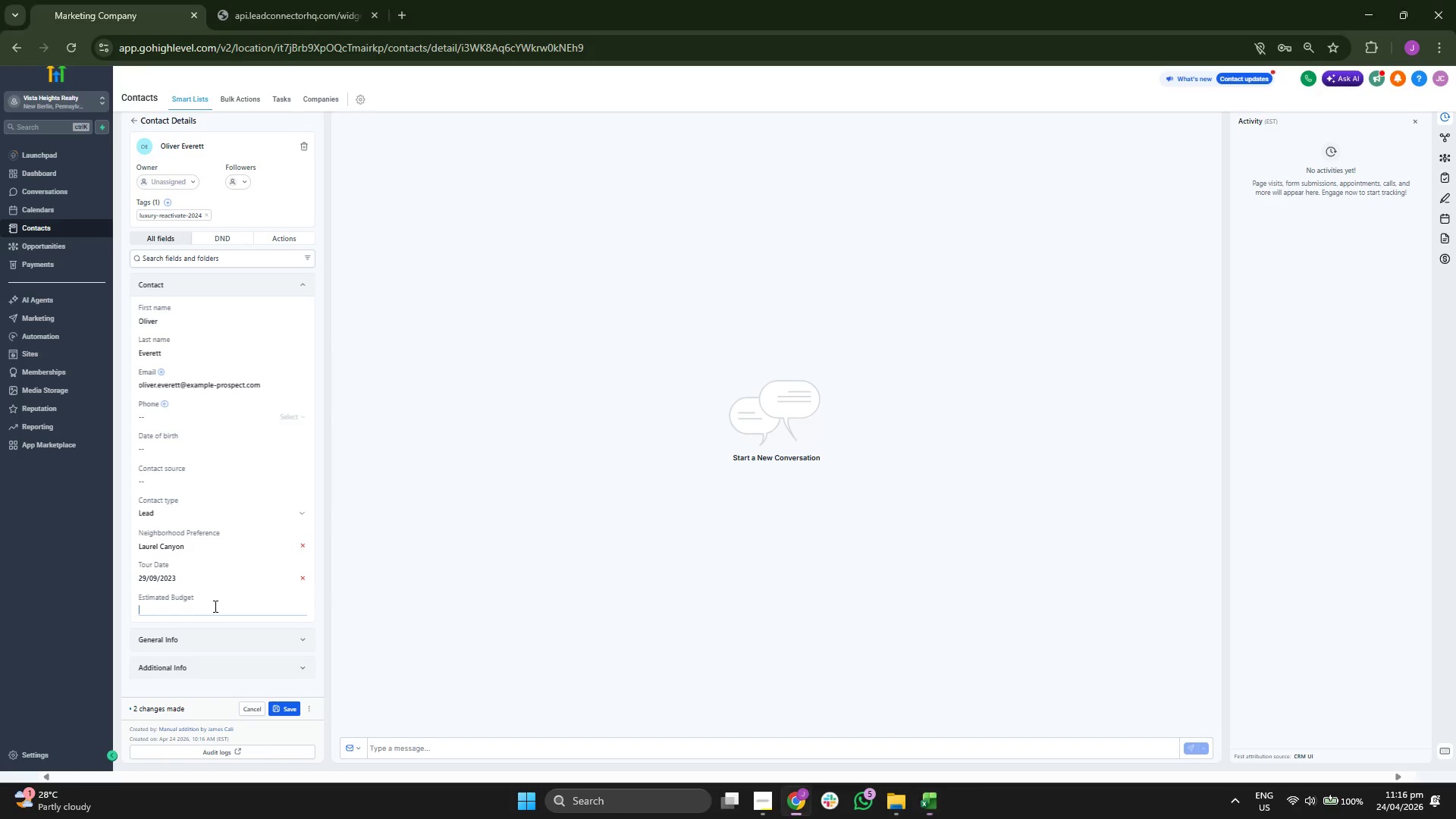 
key(Control+V)
 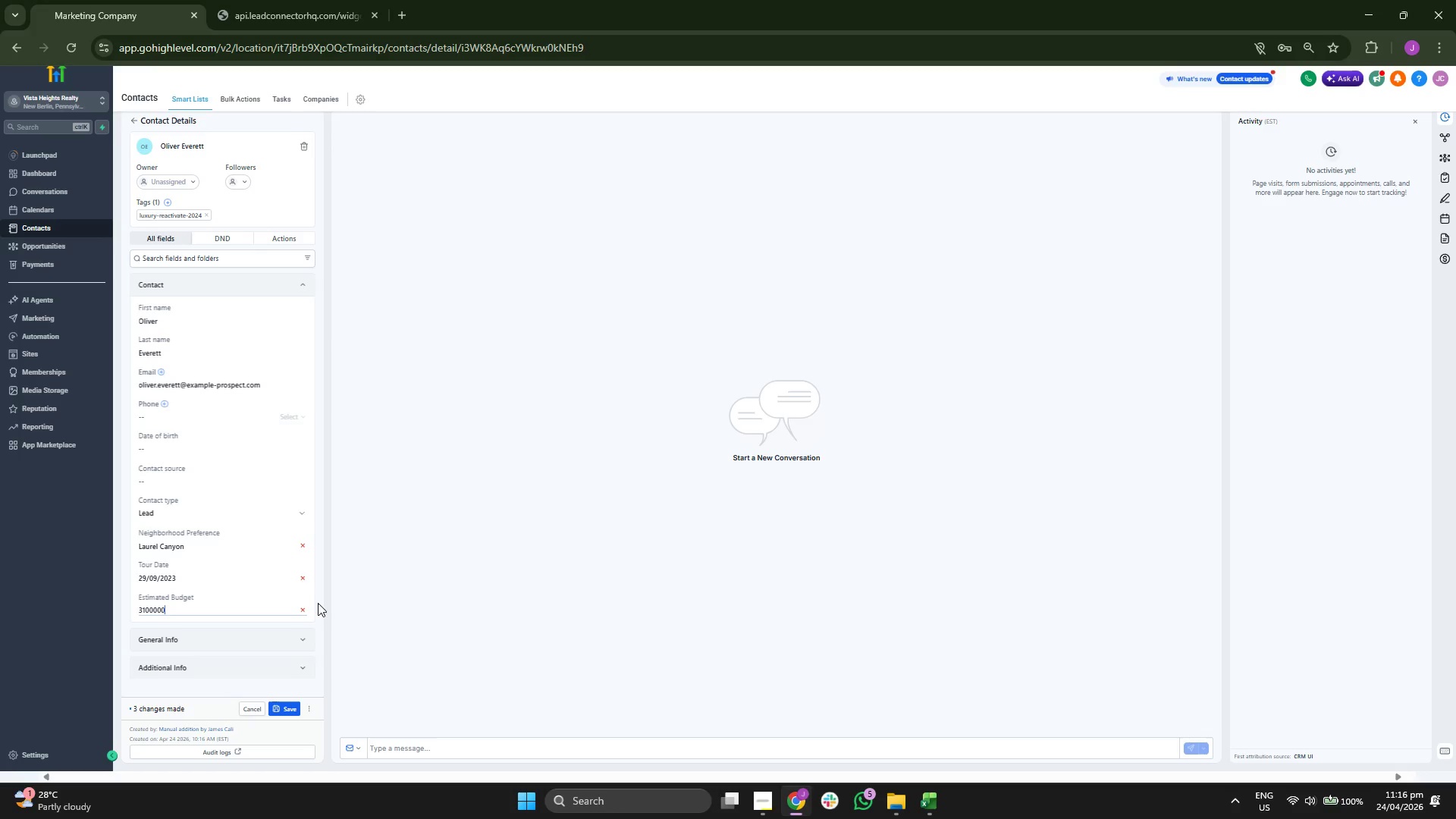 
left_click([318, 603])
 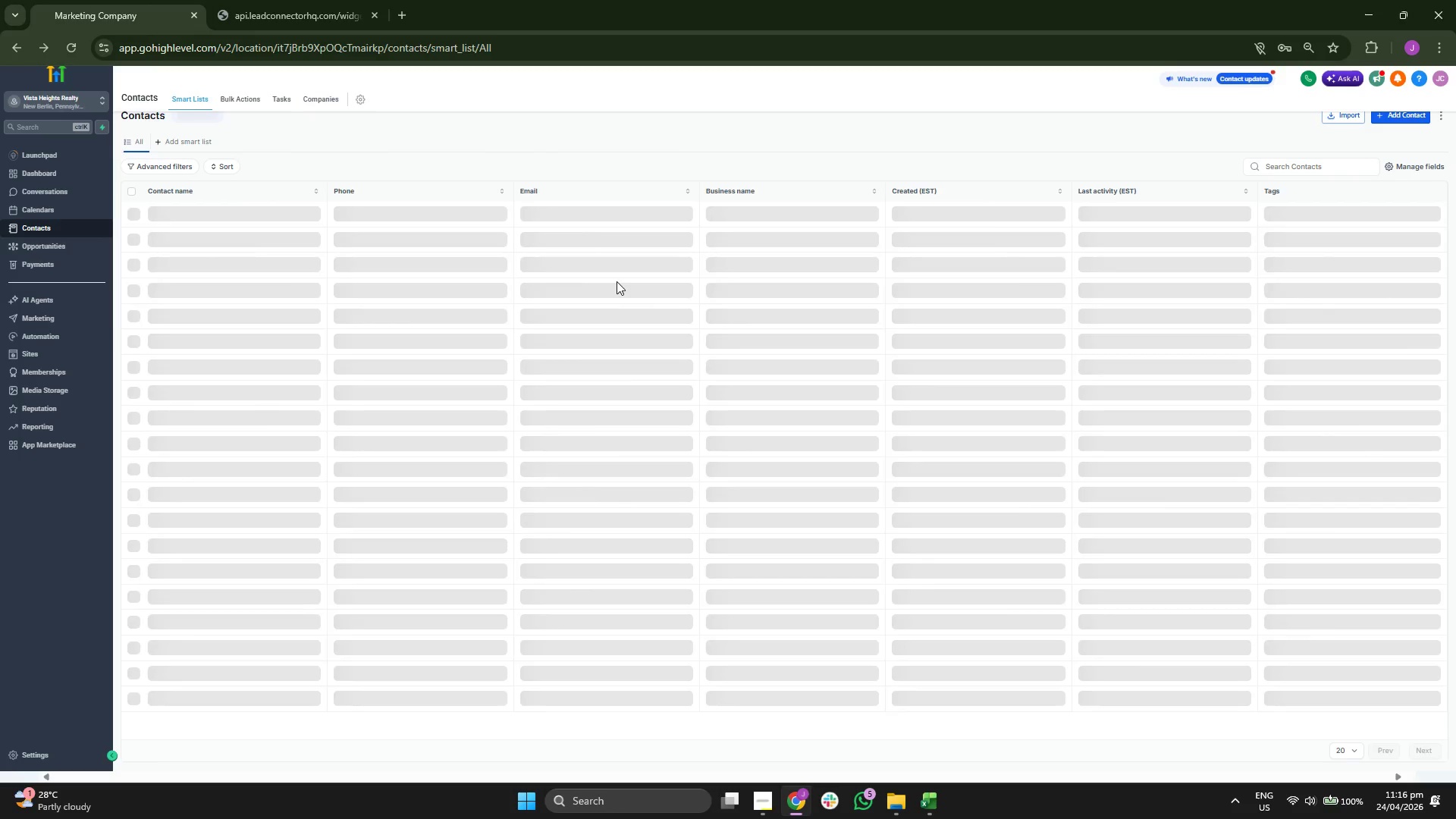 
wait(11.86)
 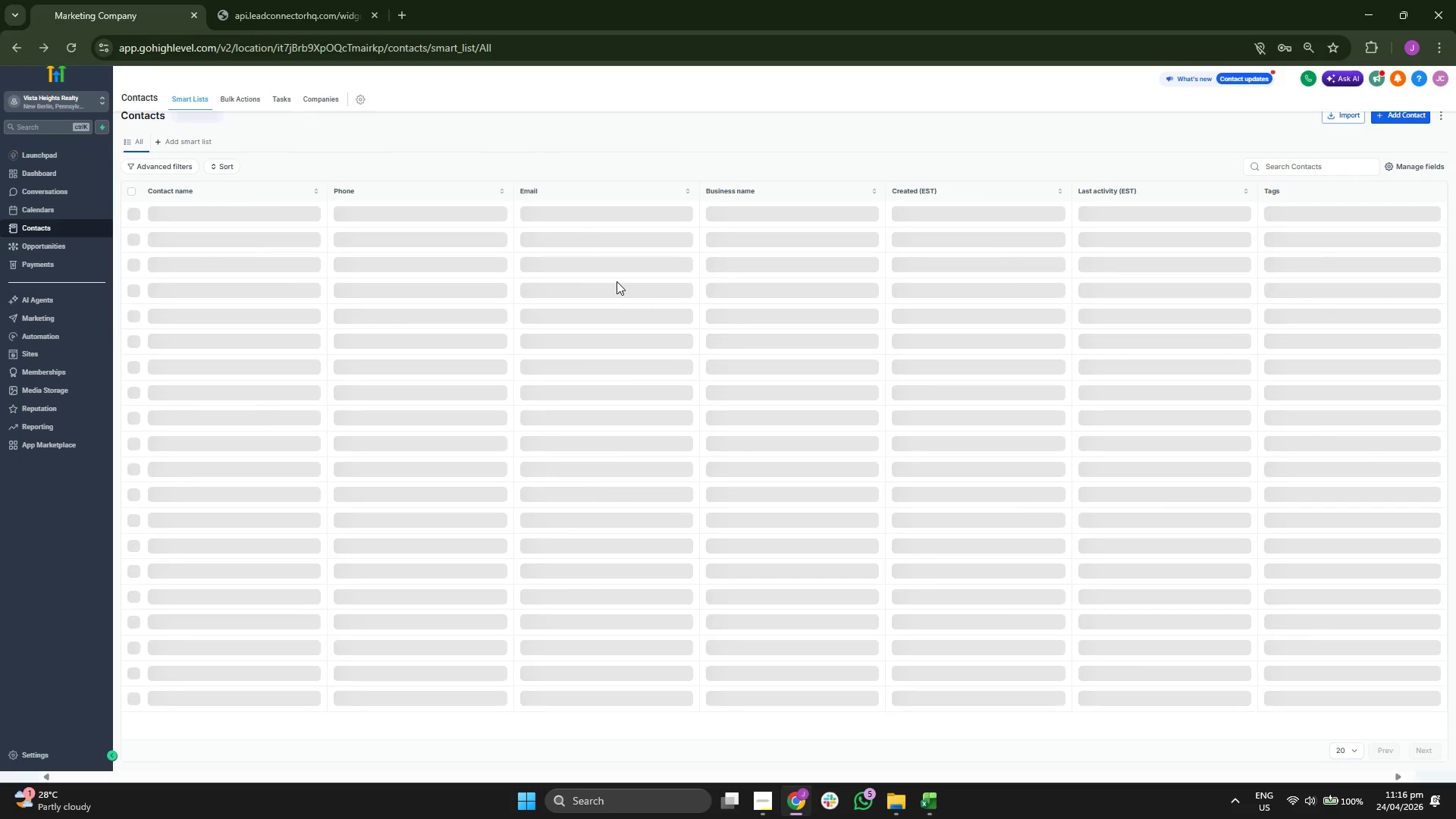 
left_click([930, 796])
 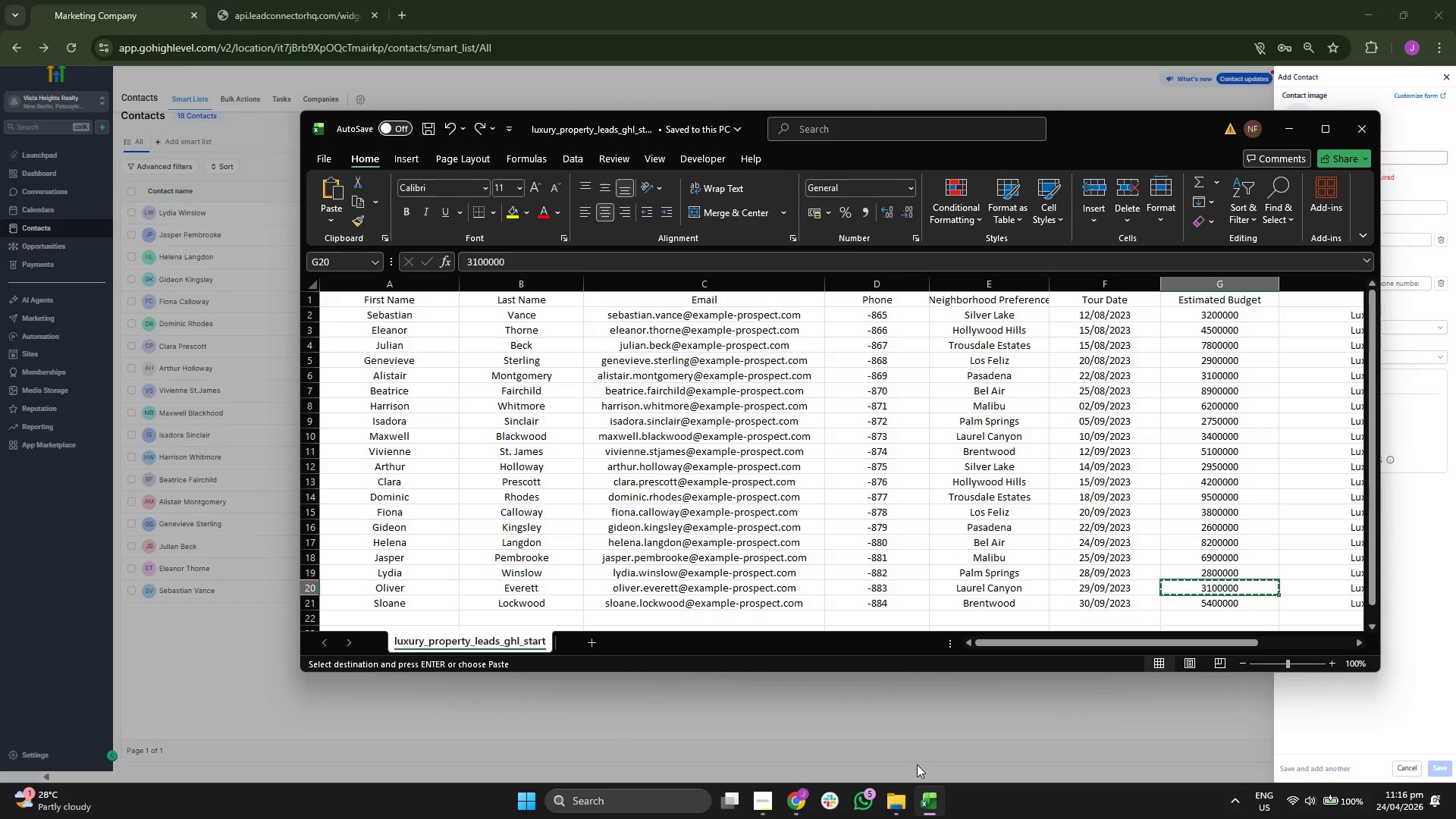 
key(ArrowDown)
 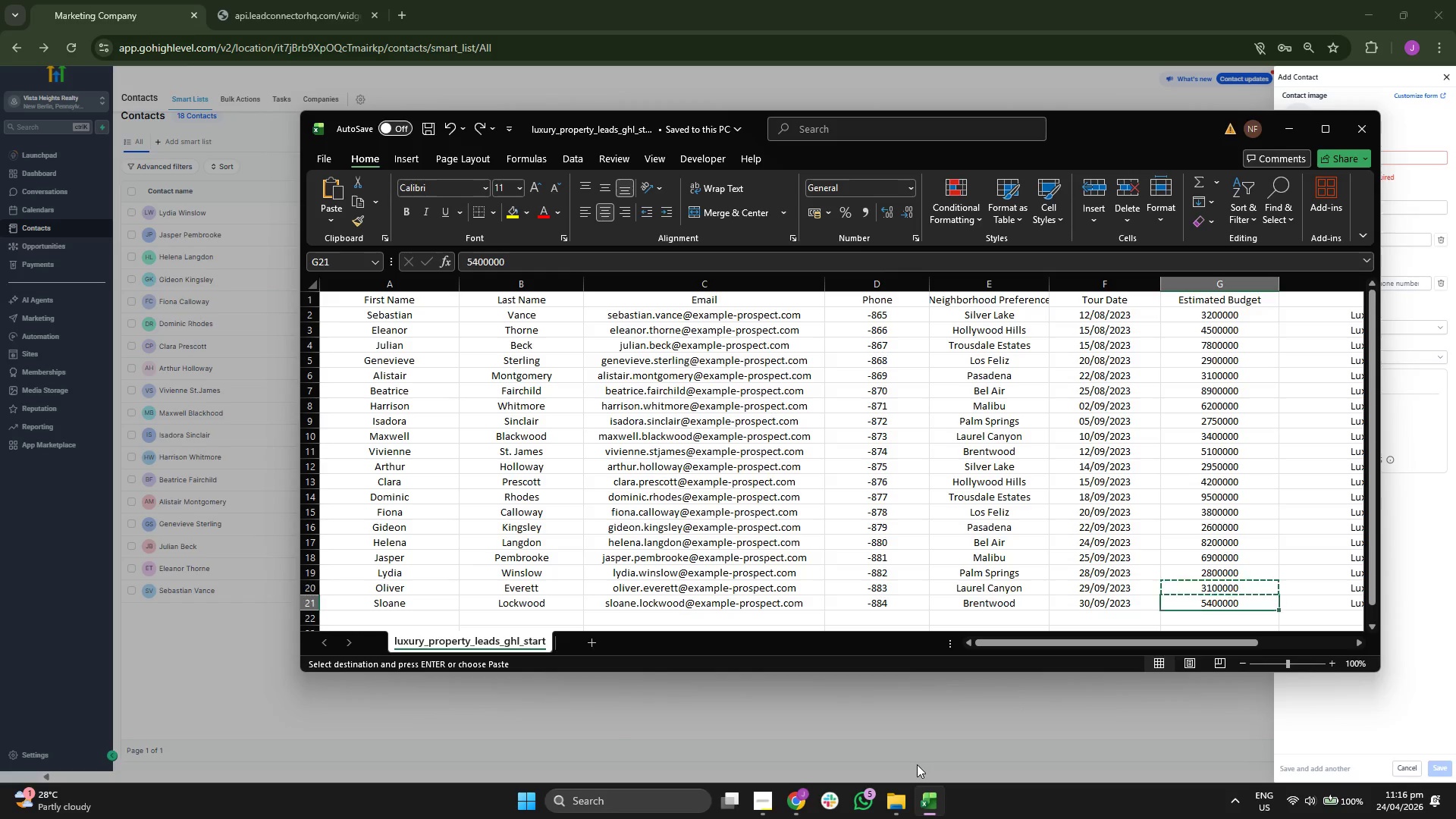 
key(ArrowLeft)
 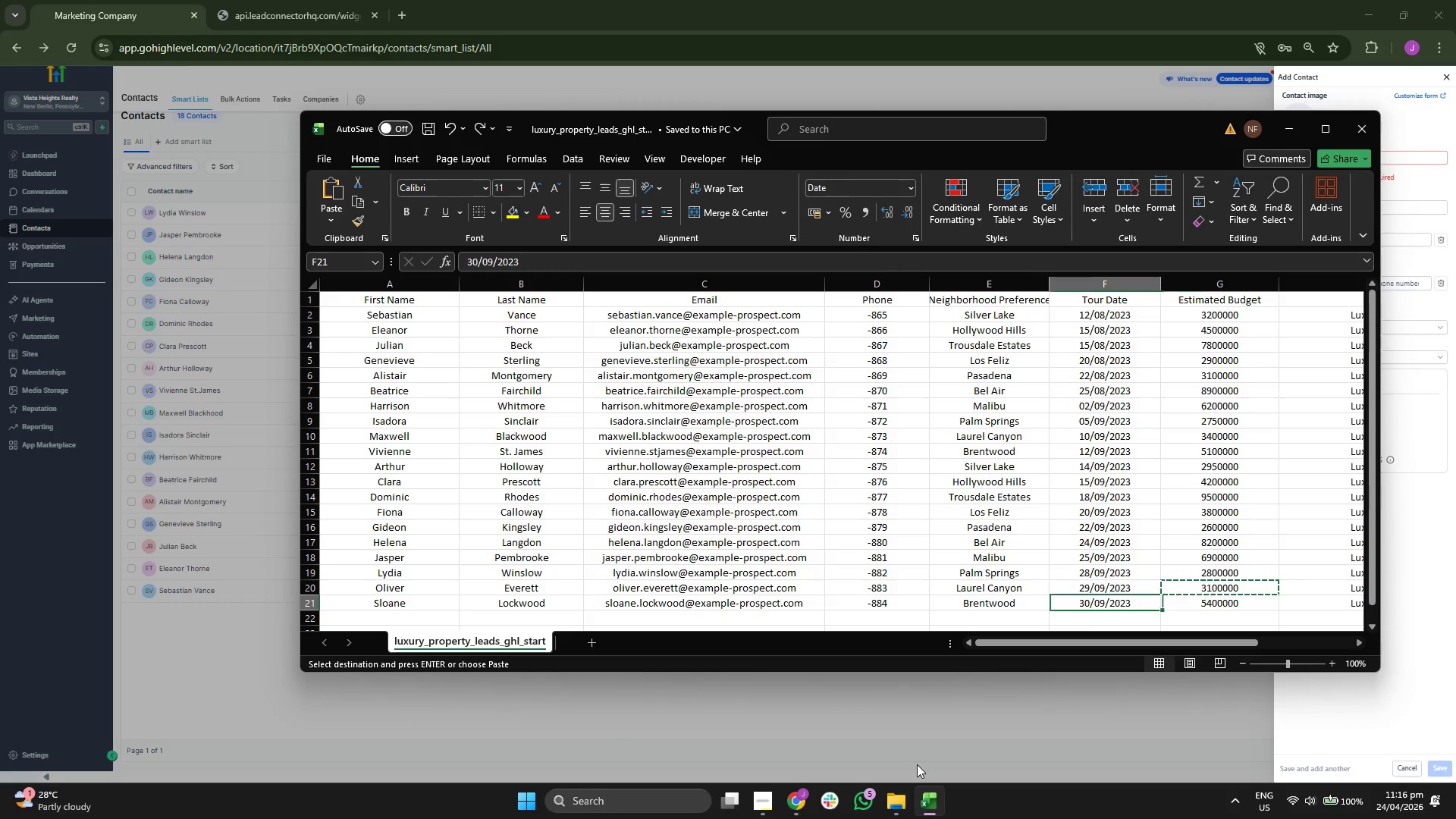 
key(ArrowLeft)
 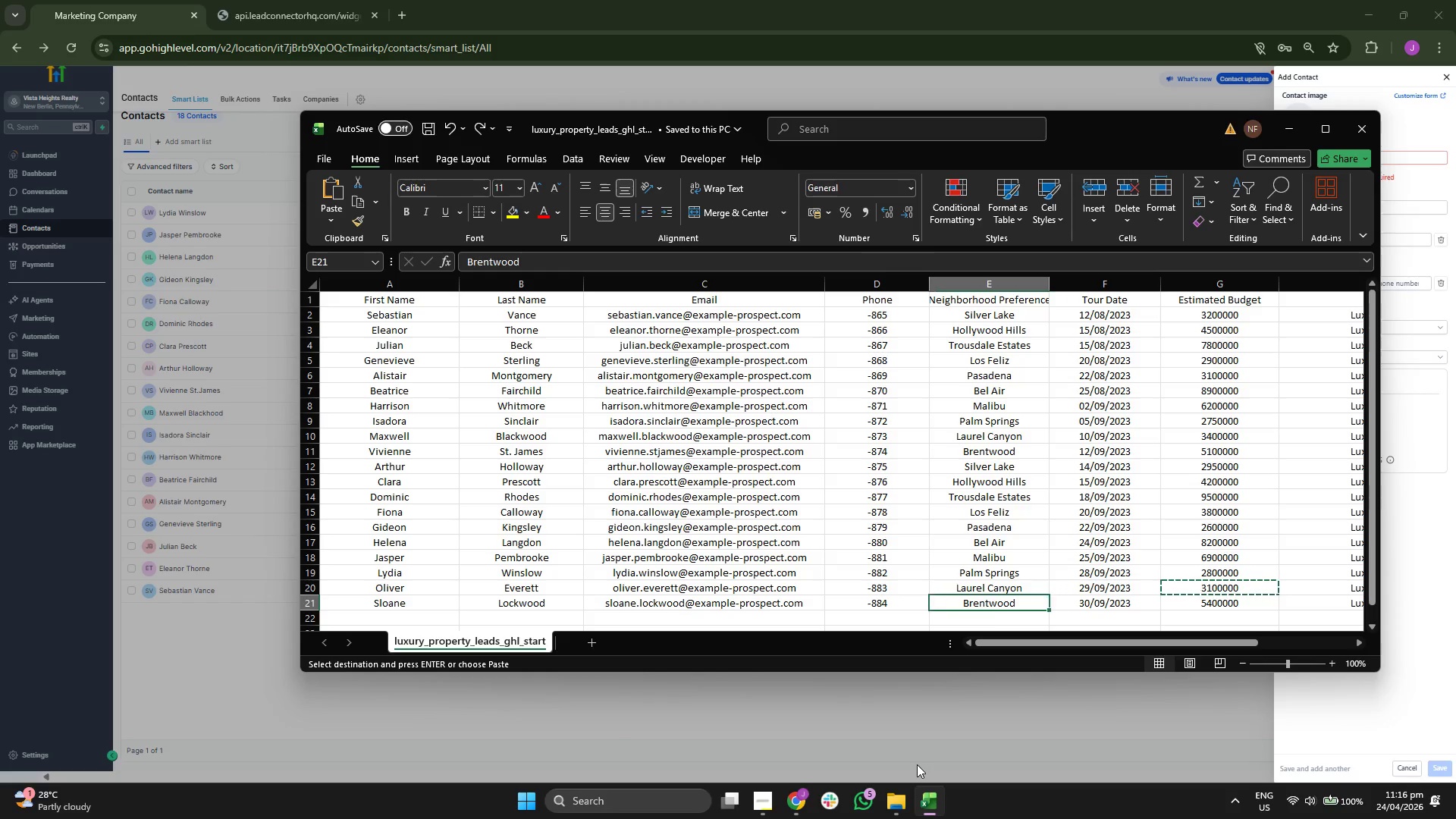 
key(ArrowLeft)
 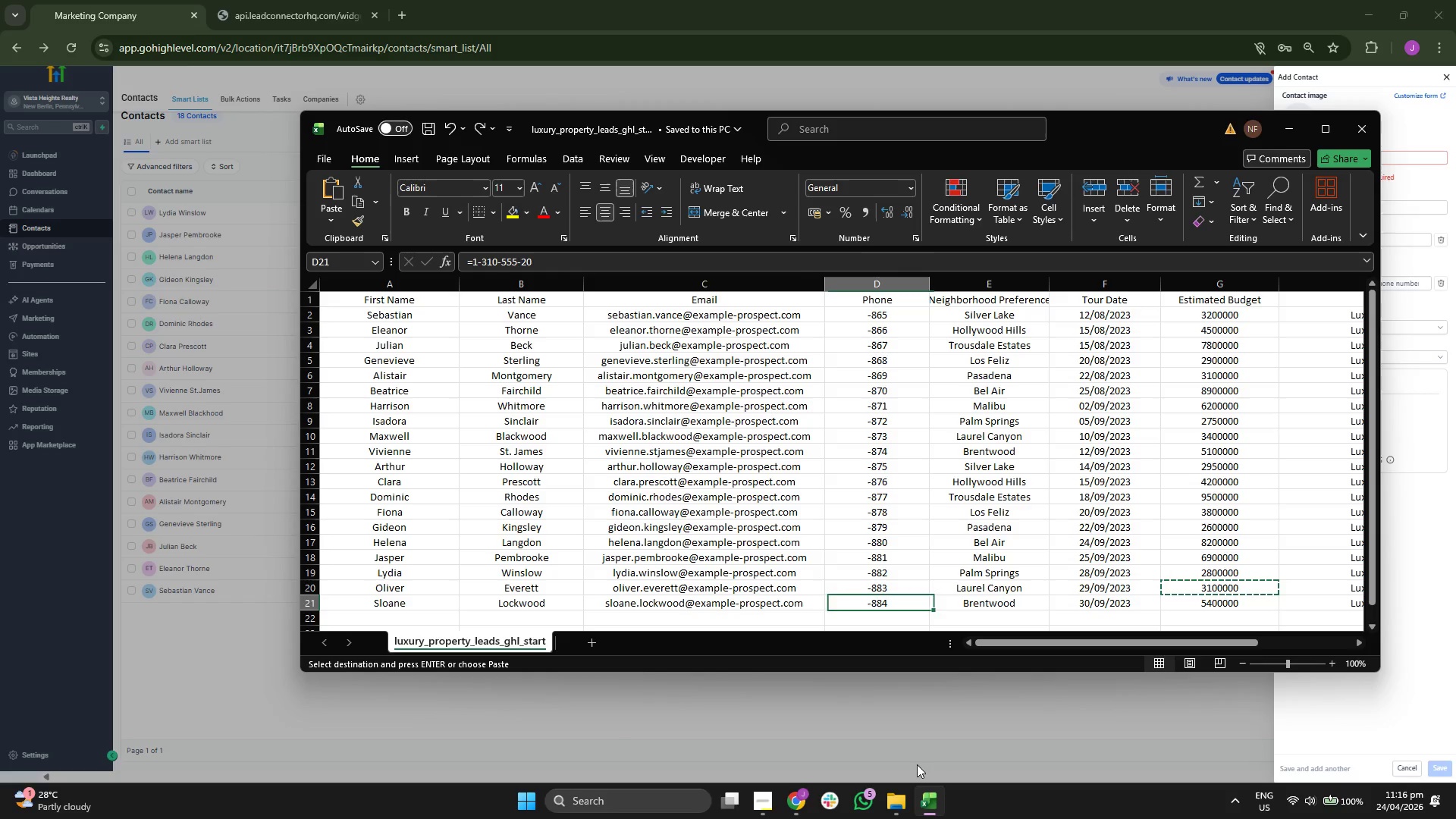 
key(ArrowLeft)
 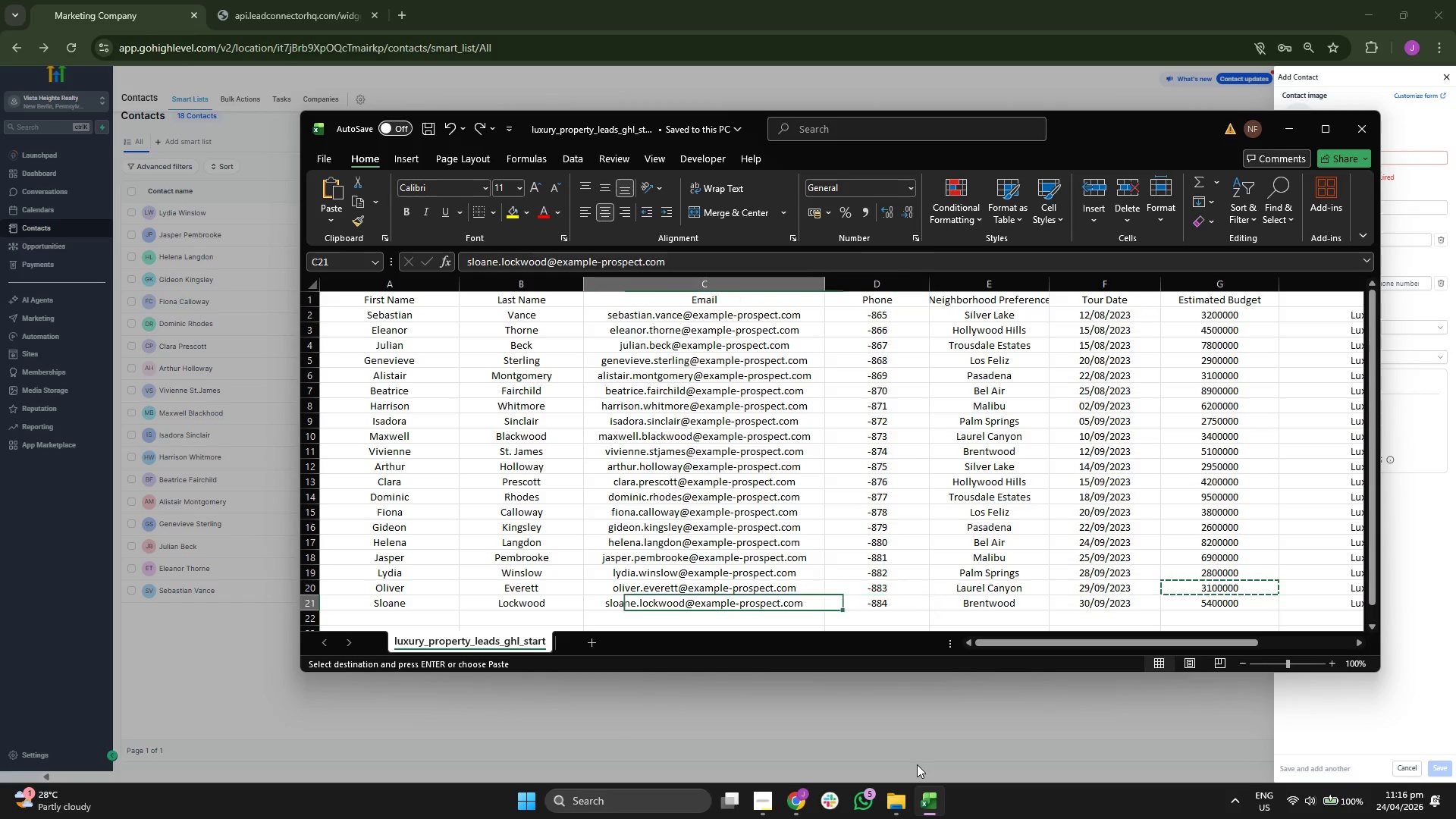 
key(ArrowLeft)
 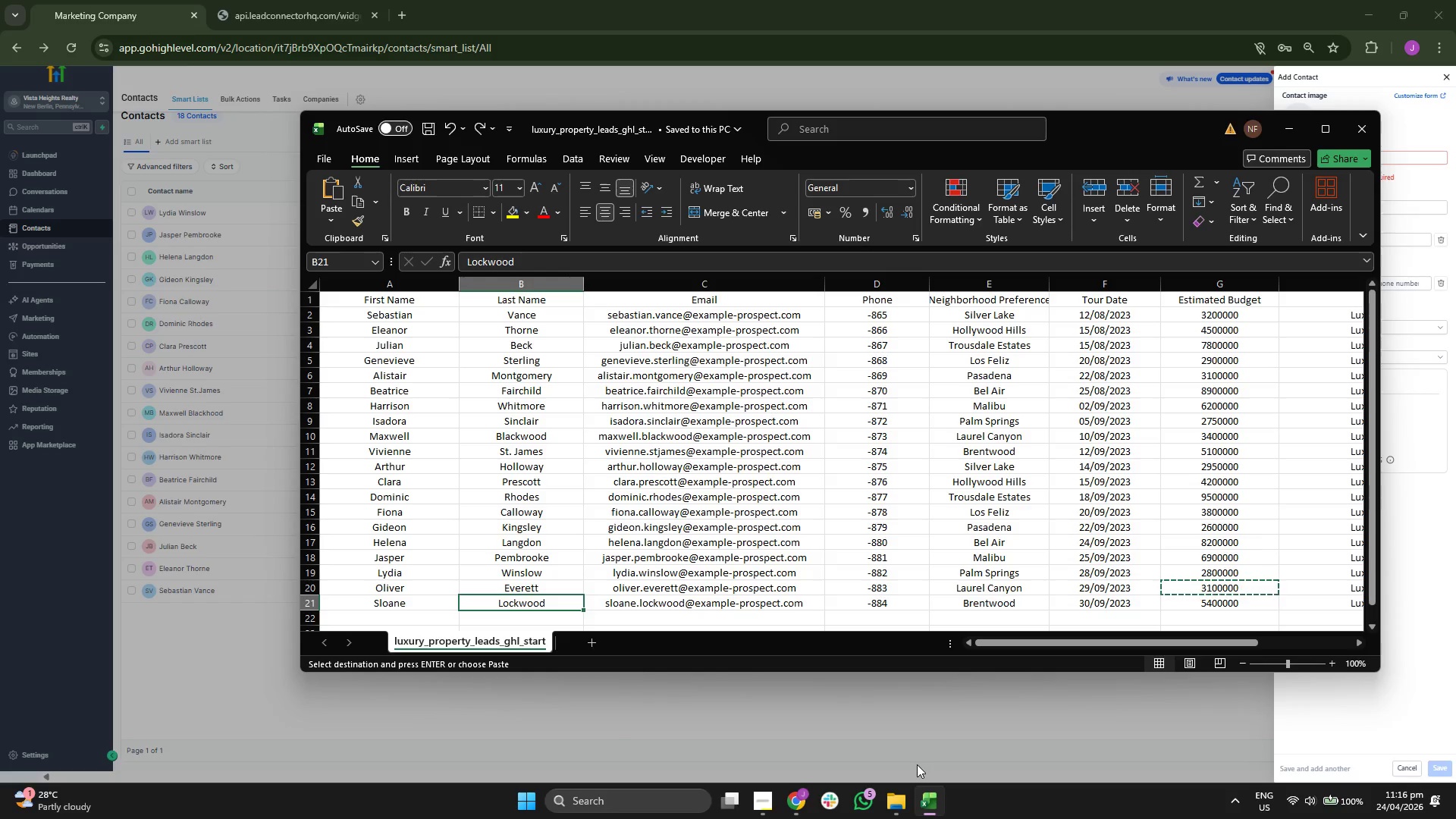 
key(ArrowRight)
 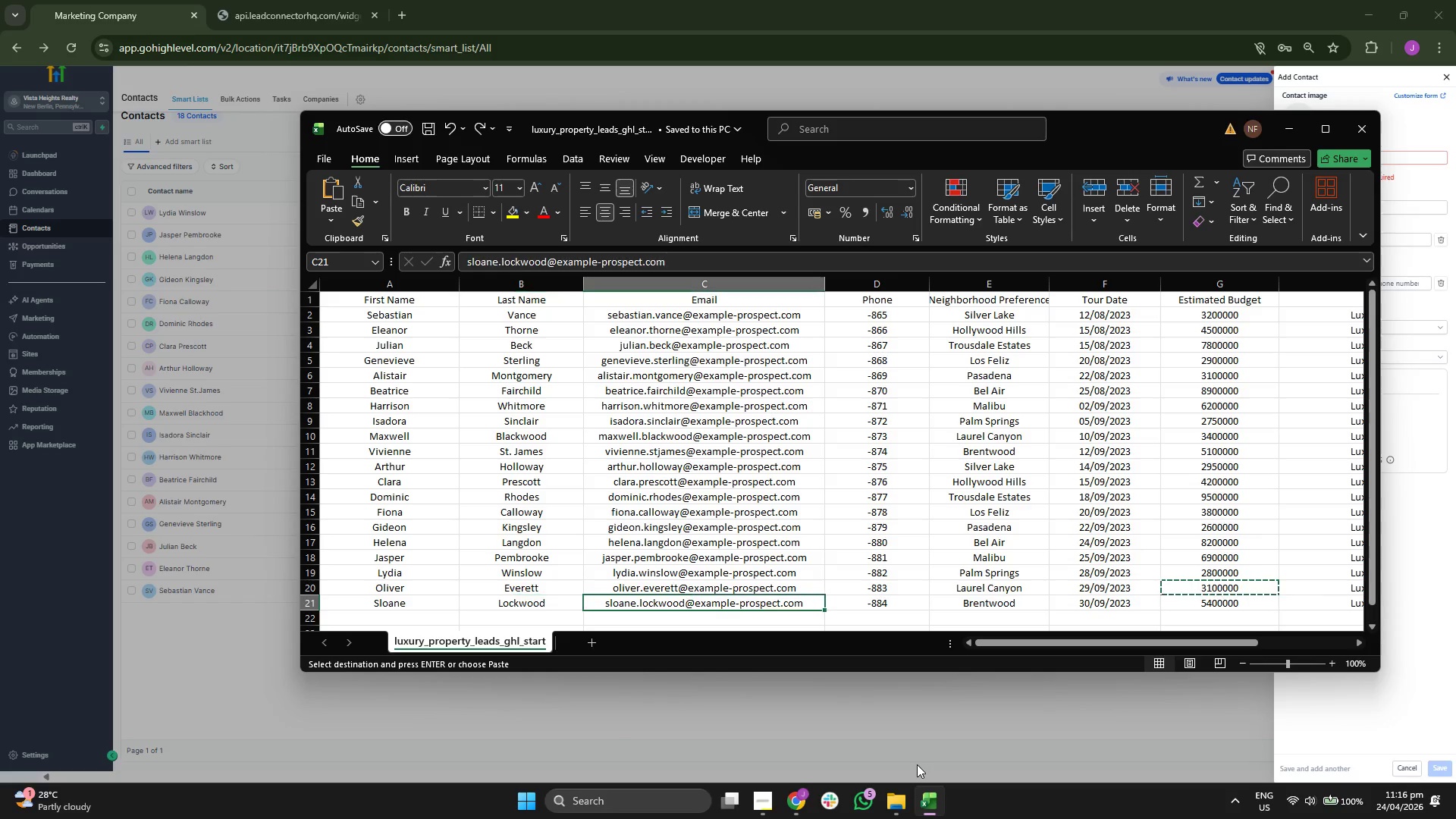 
key(Control+ControlLeft)
 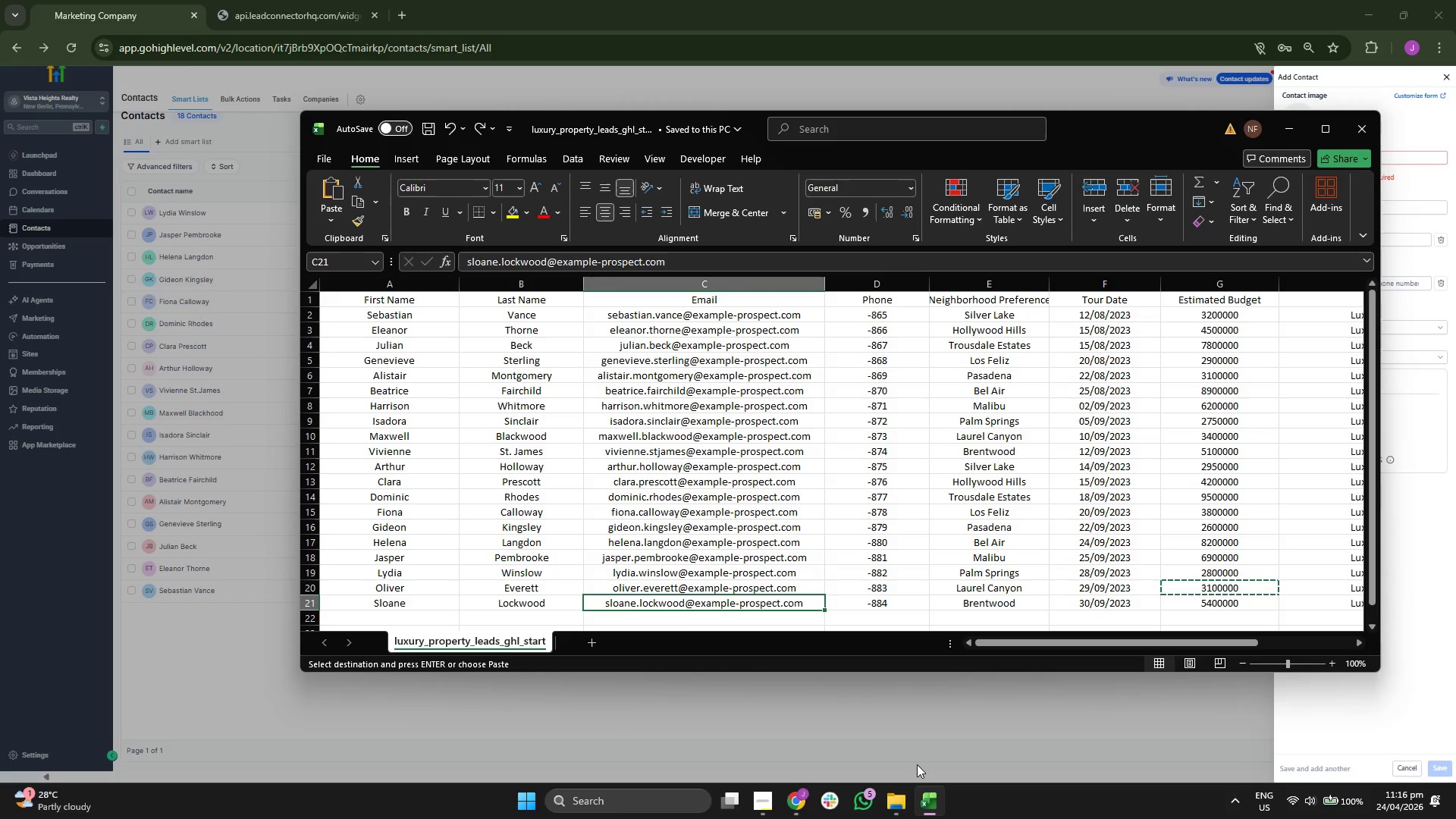 
key(Control+C)
 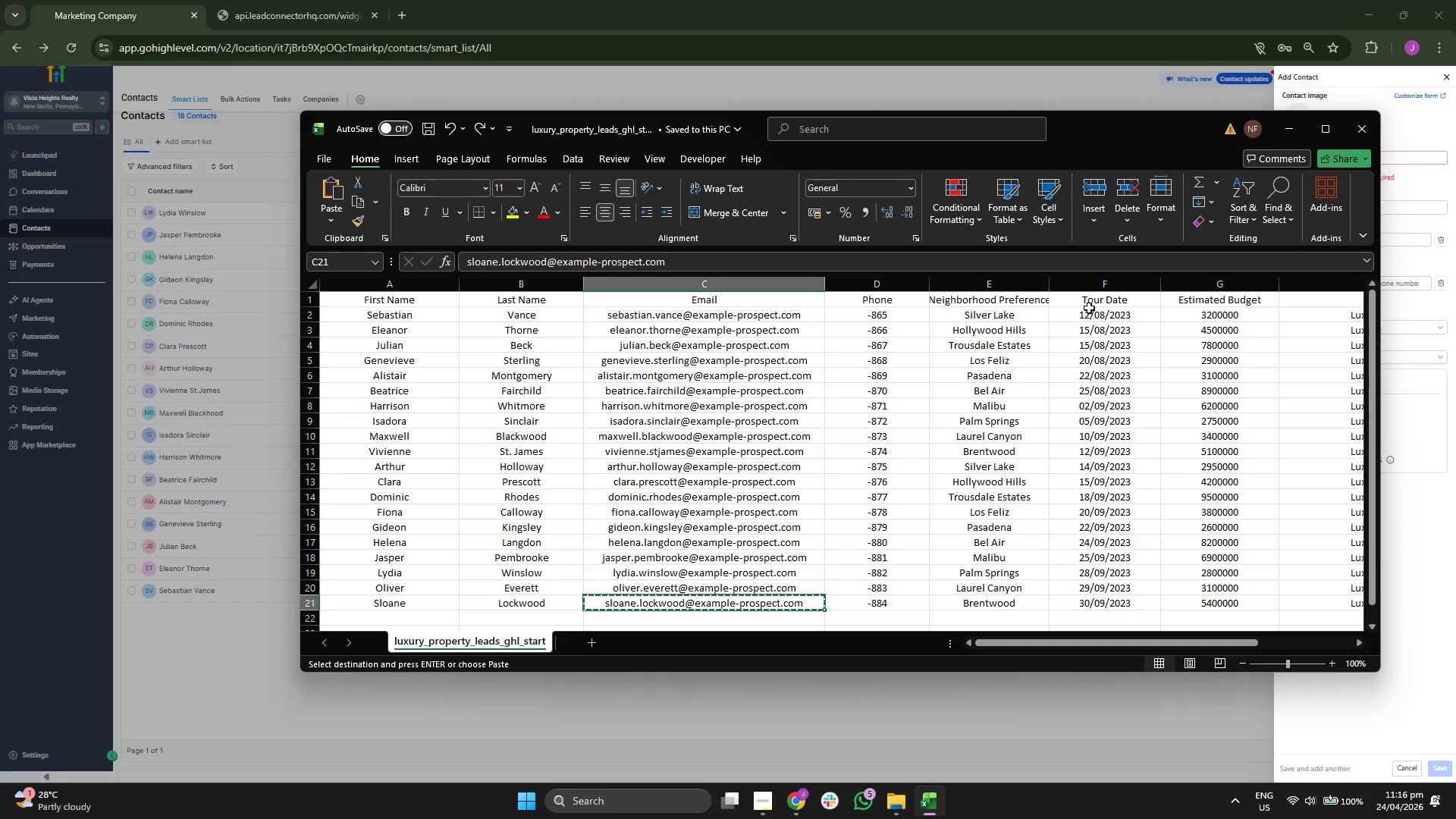 
left_click([1300, 122])
 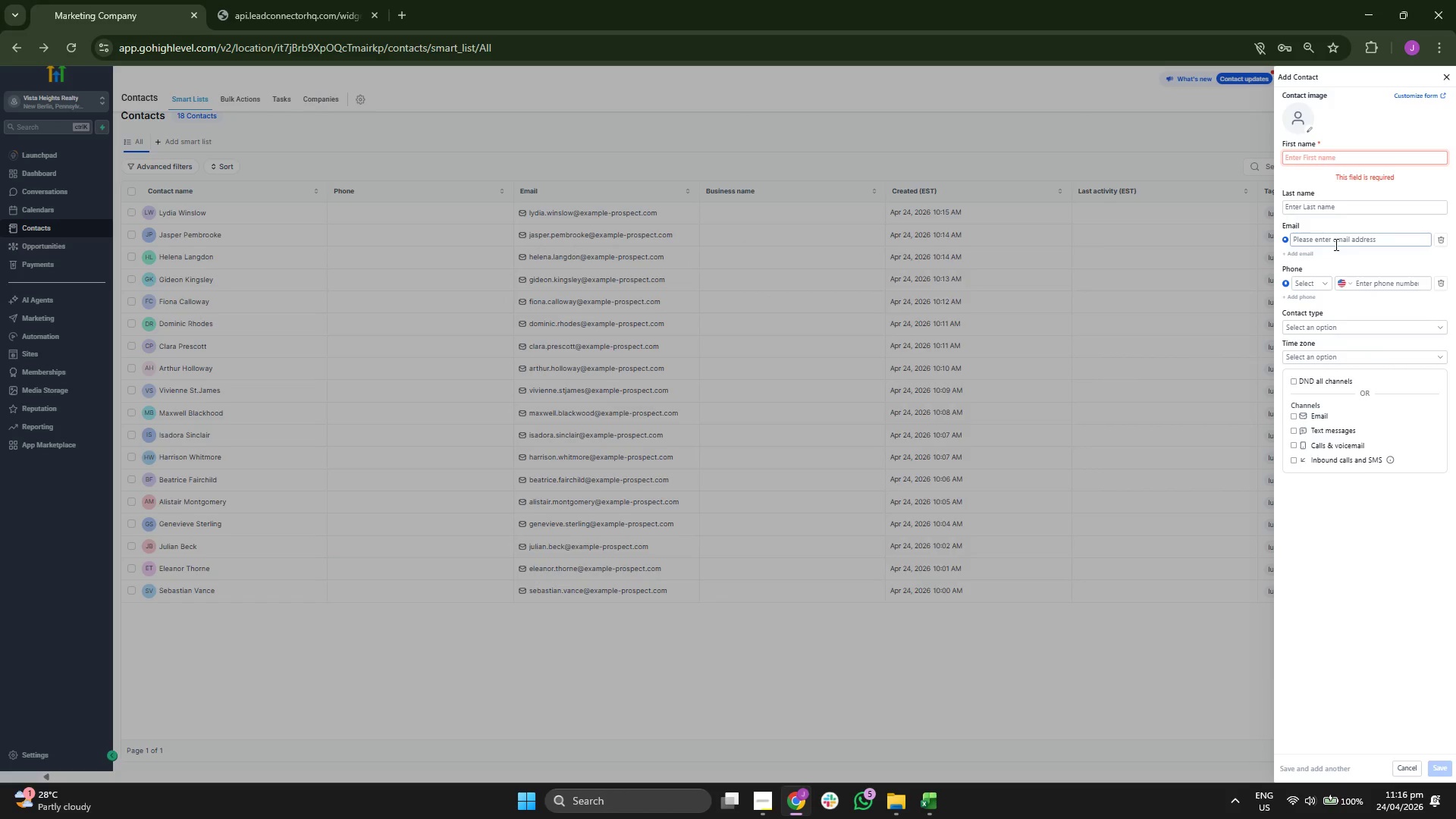 
key(Control+ControlLeft)
 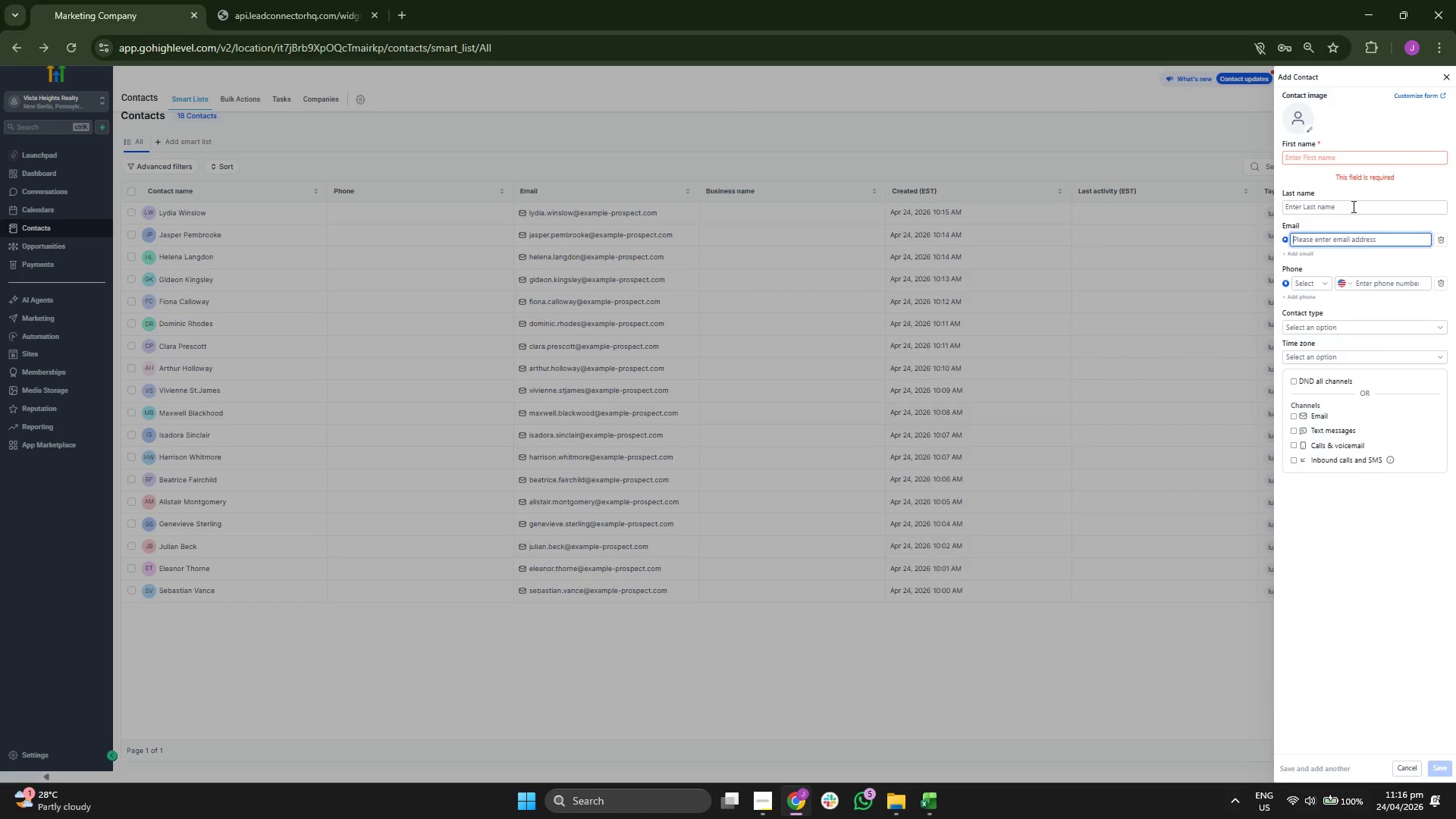 
key(Control+V)
 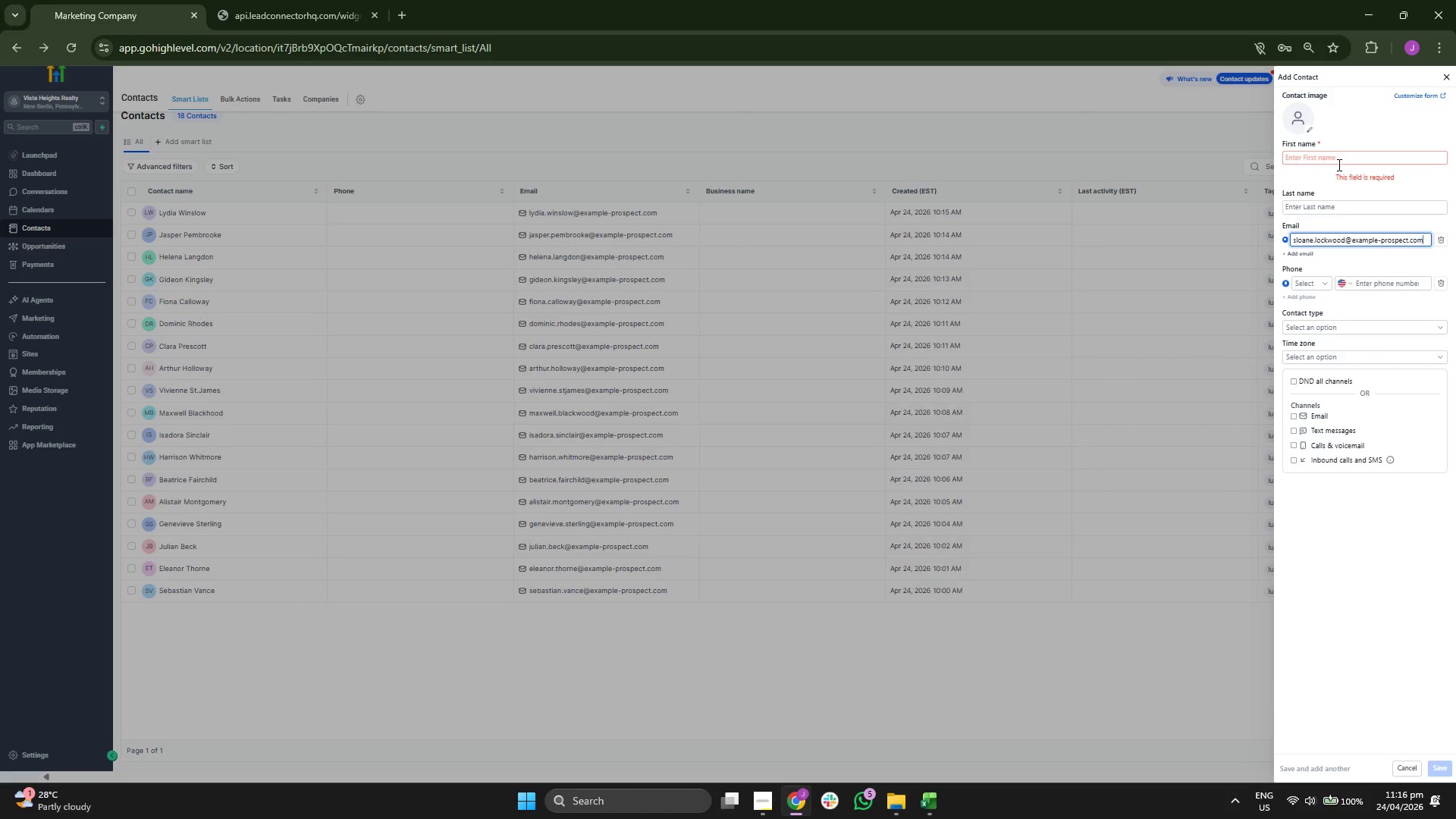 
left_click([1338, 164])
 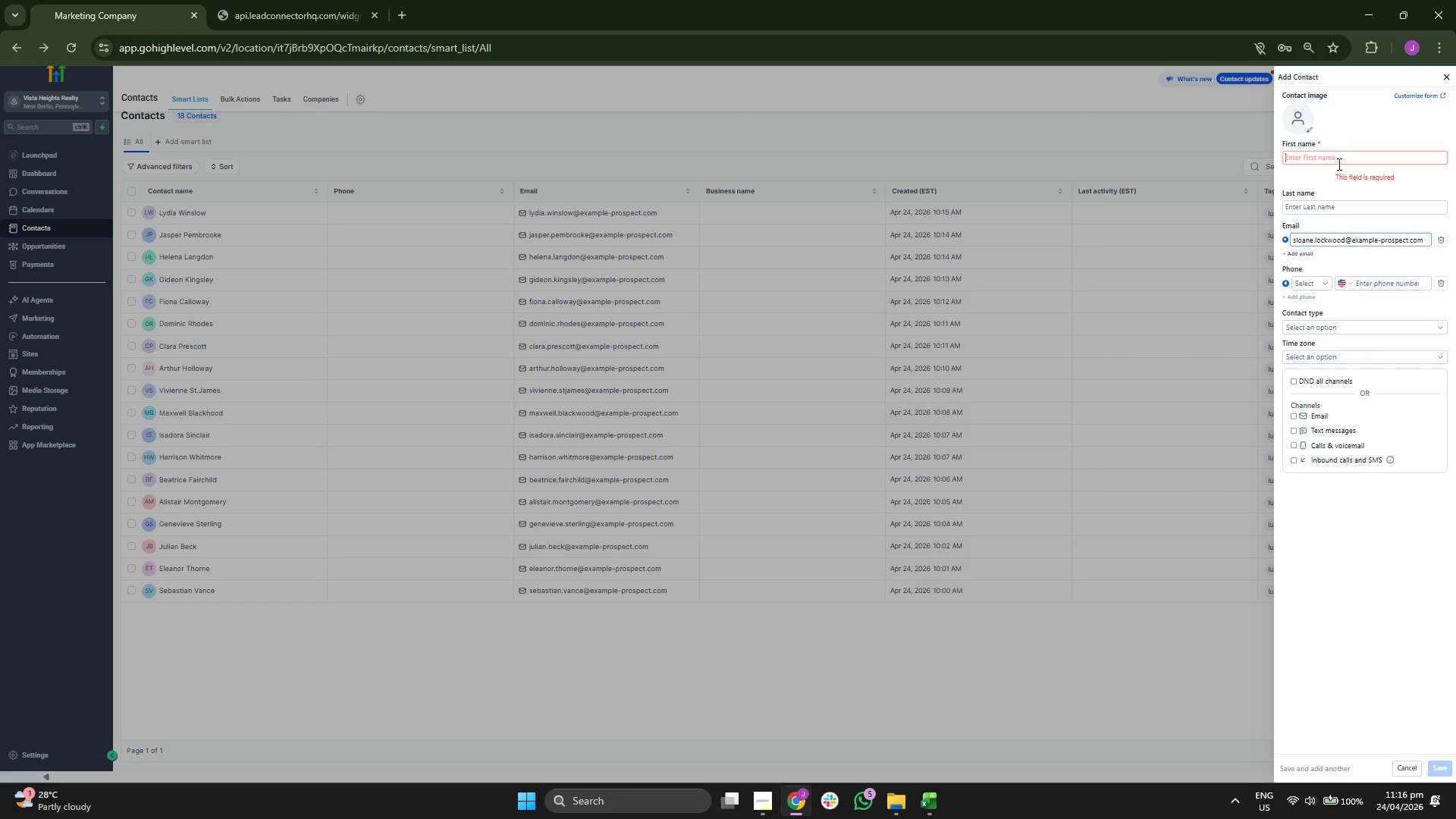 
type(Sloane)
key(Tab)
type(Lockwood)
 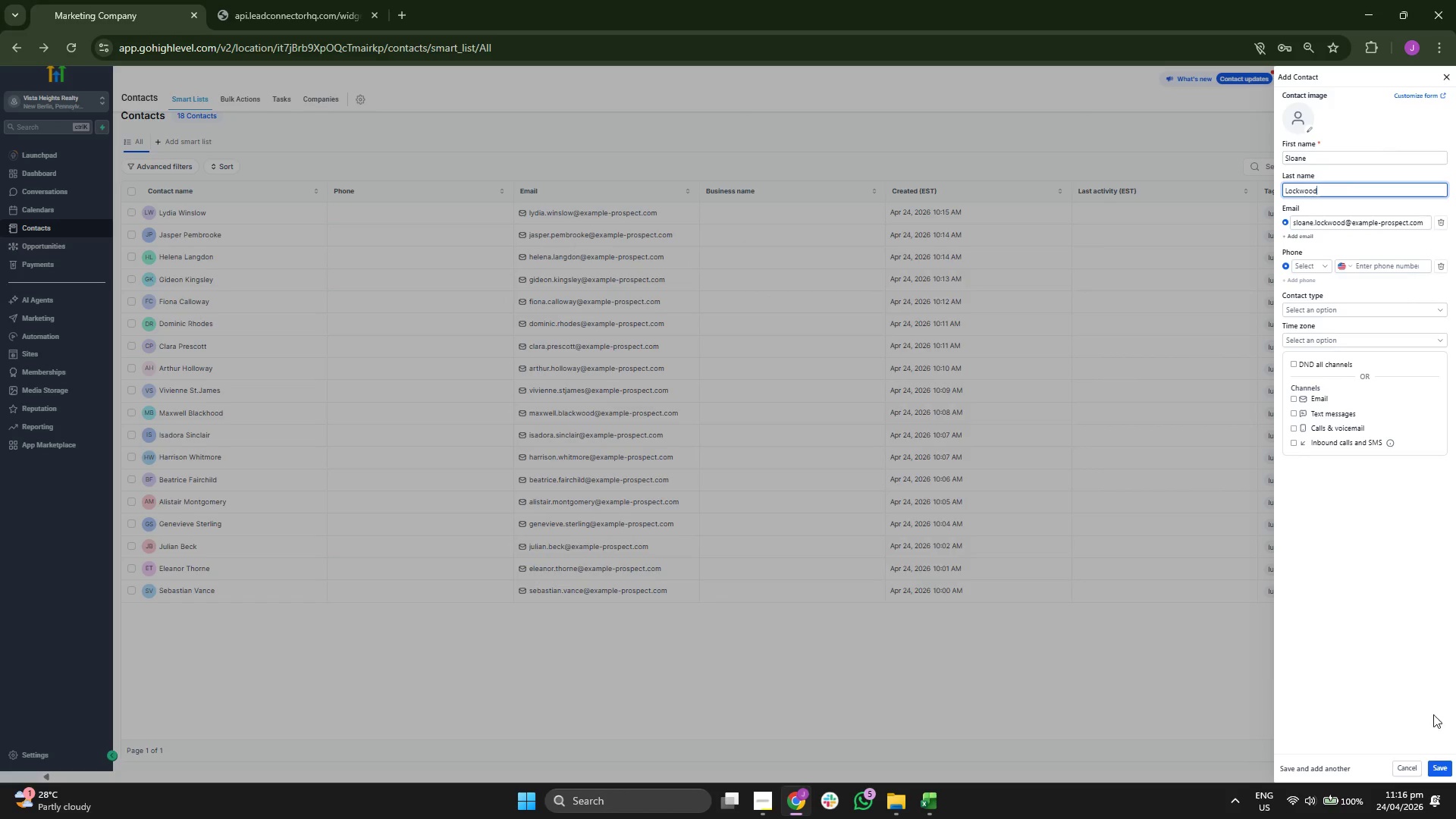 
left_click([1448, 770])
 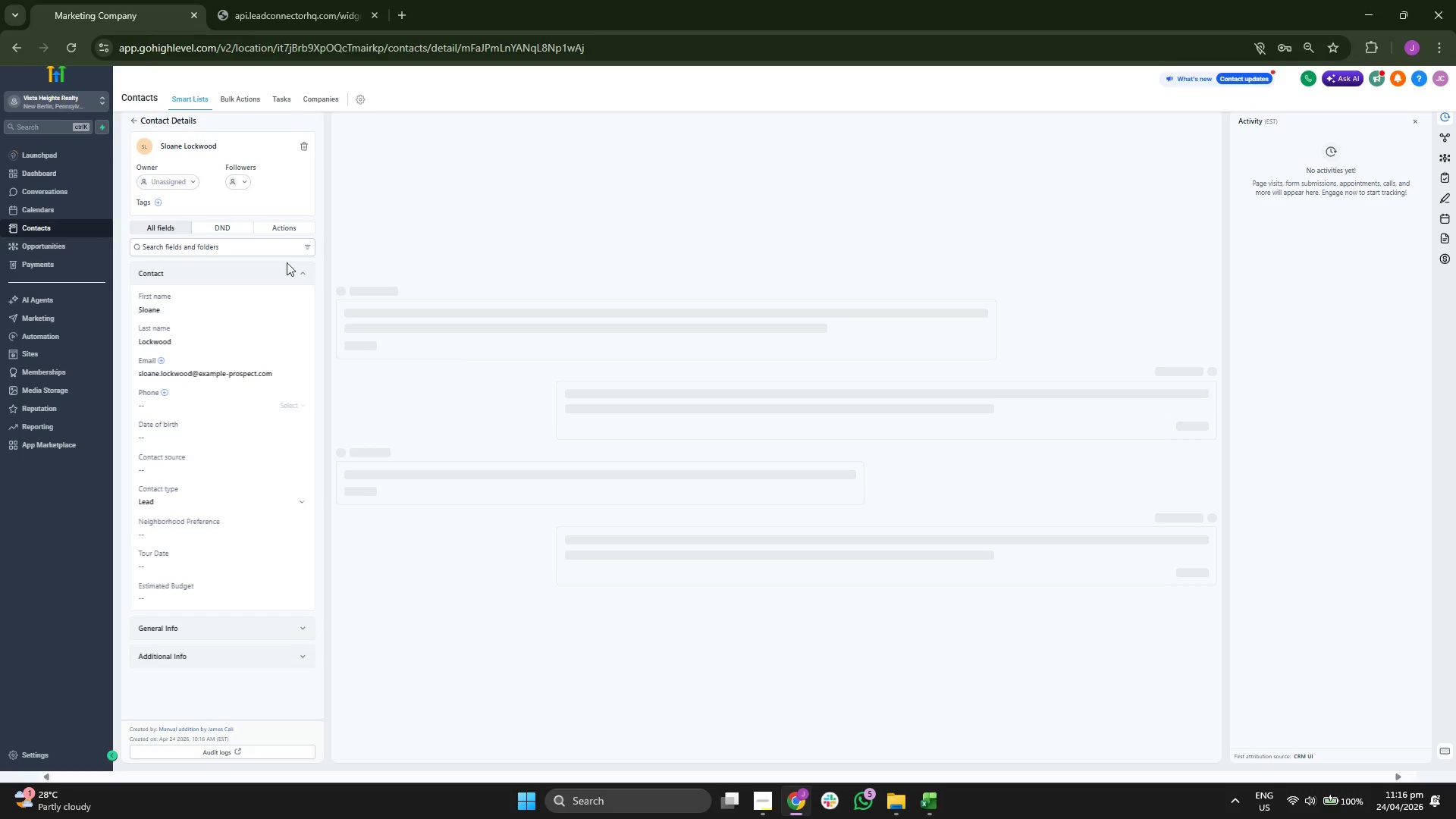 
double_click([158, 202])
 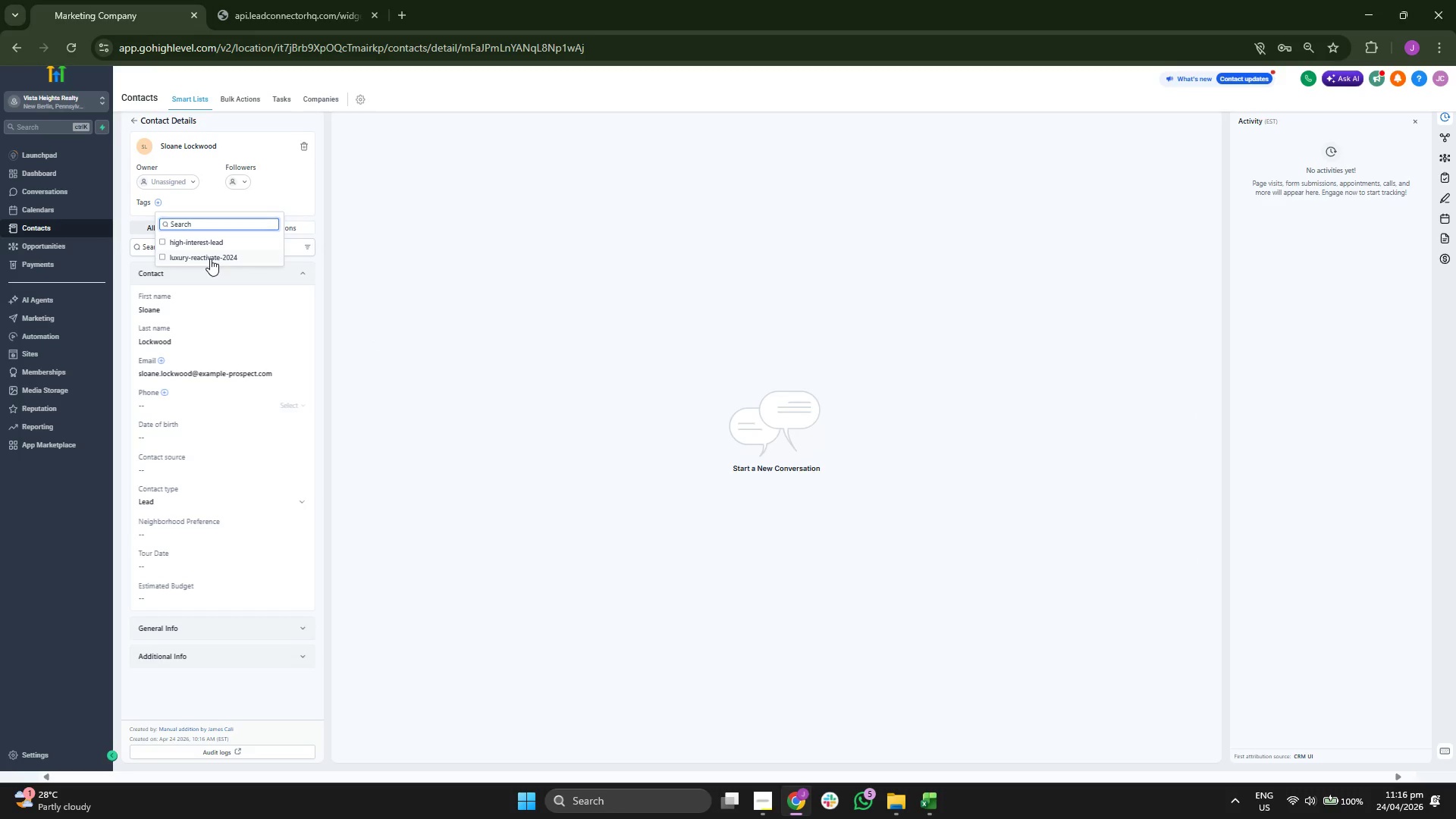 
double_click([293, 195])
 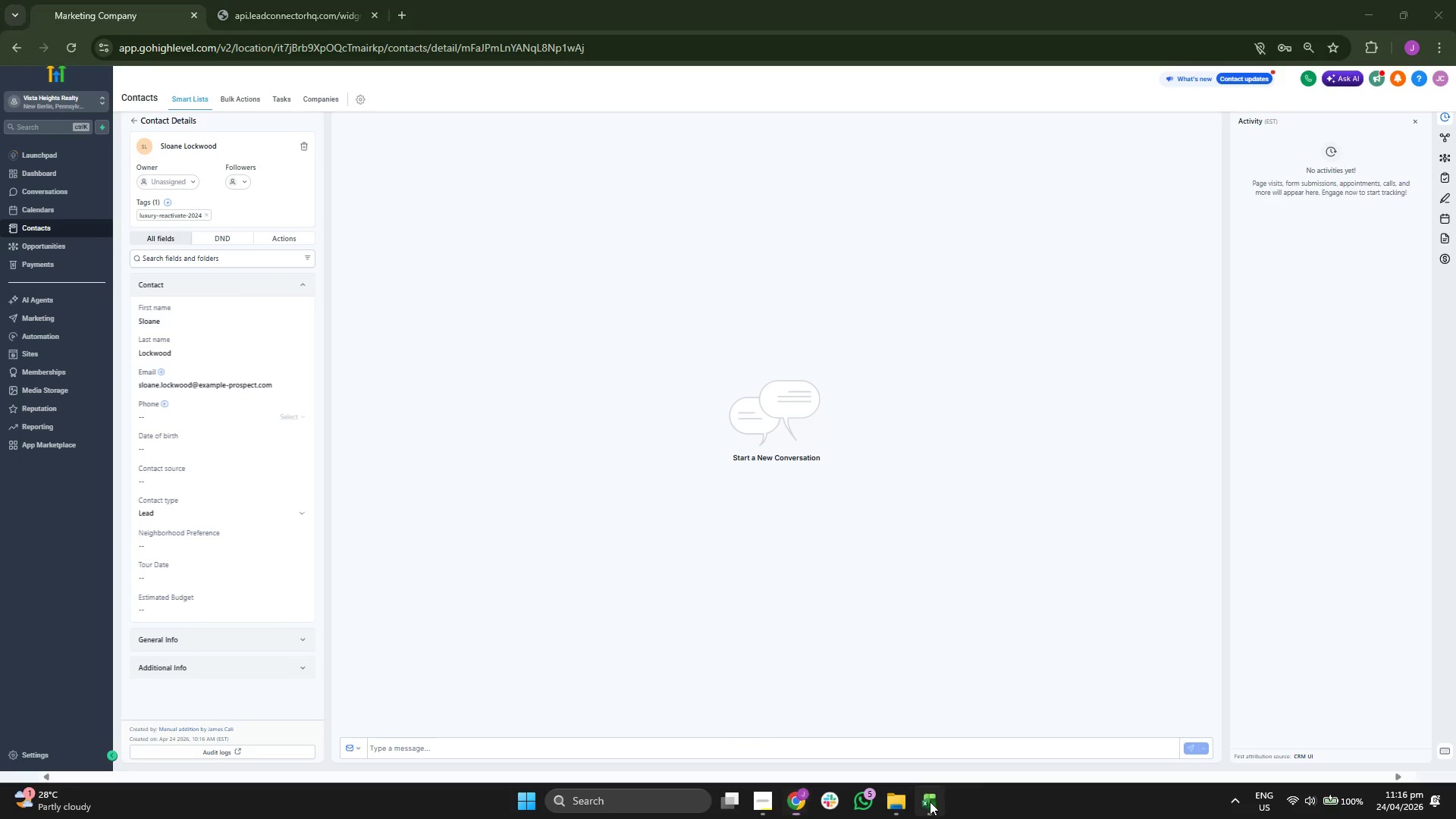 
key(ArrowRight)
 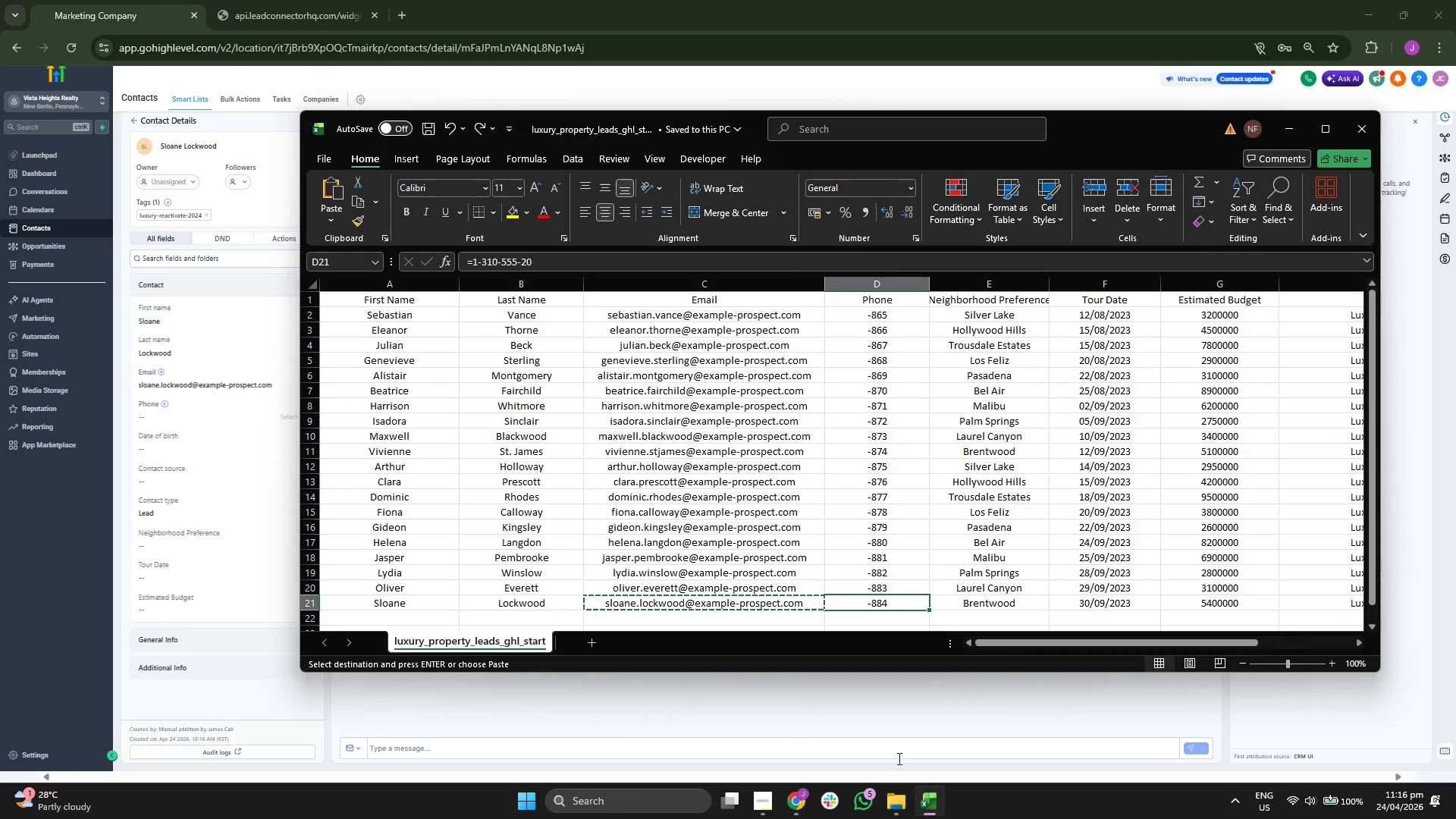 
key(ArrowRight)
 